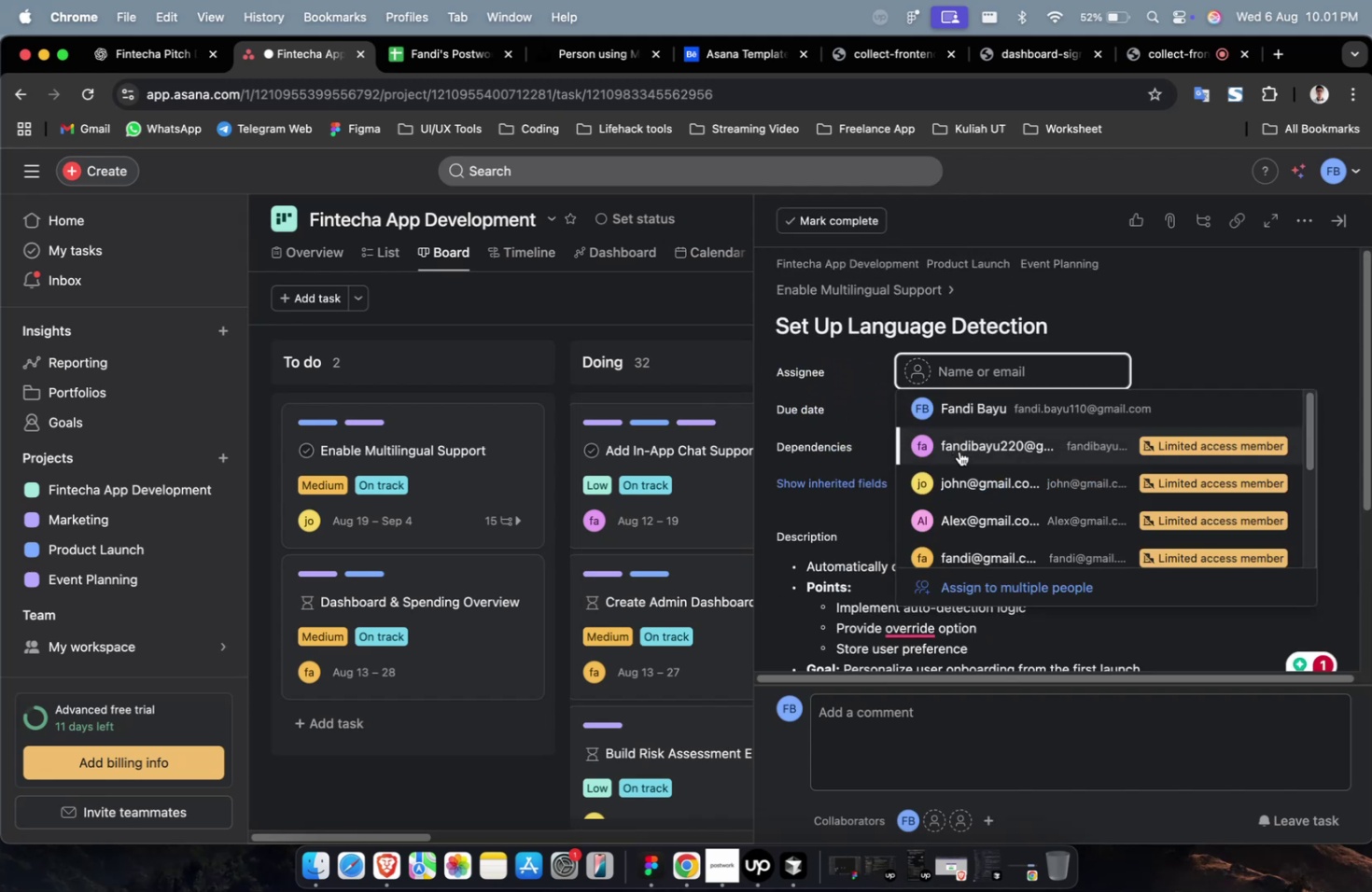 
left_click([961, 458])
 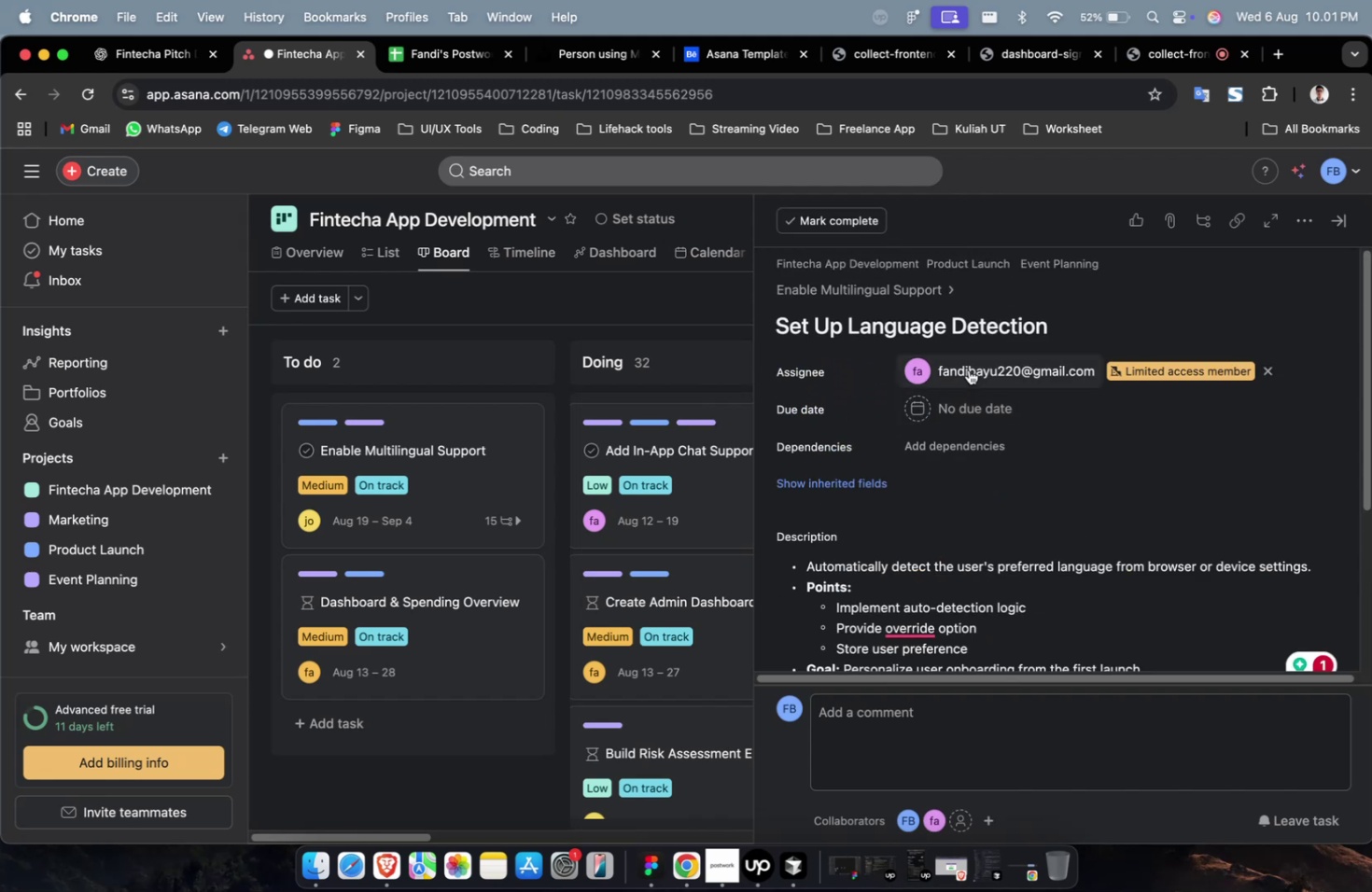 
double_click([968, 369])
 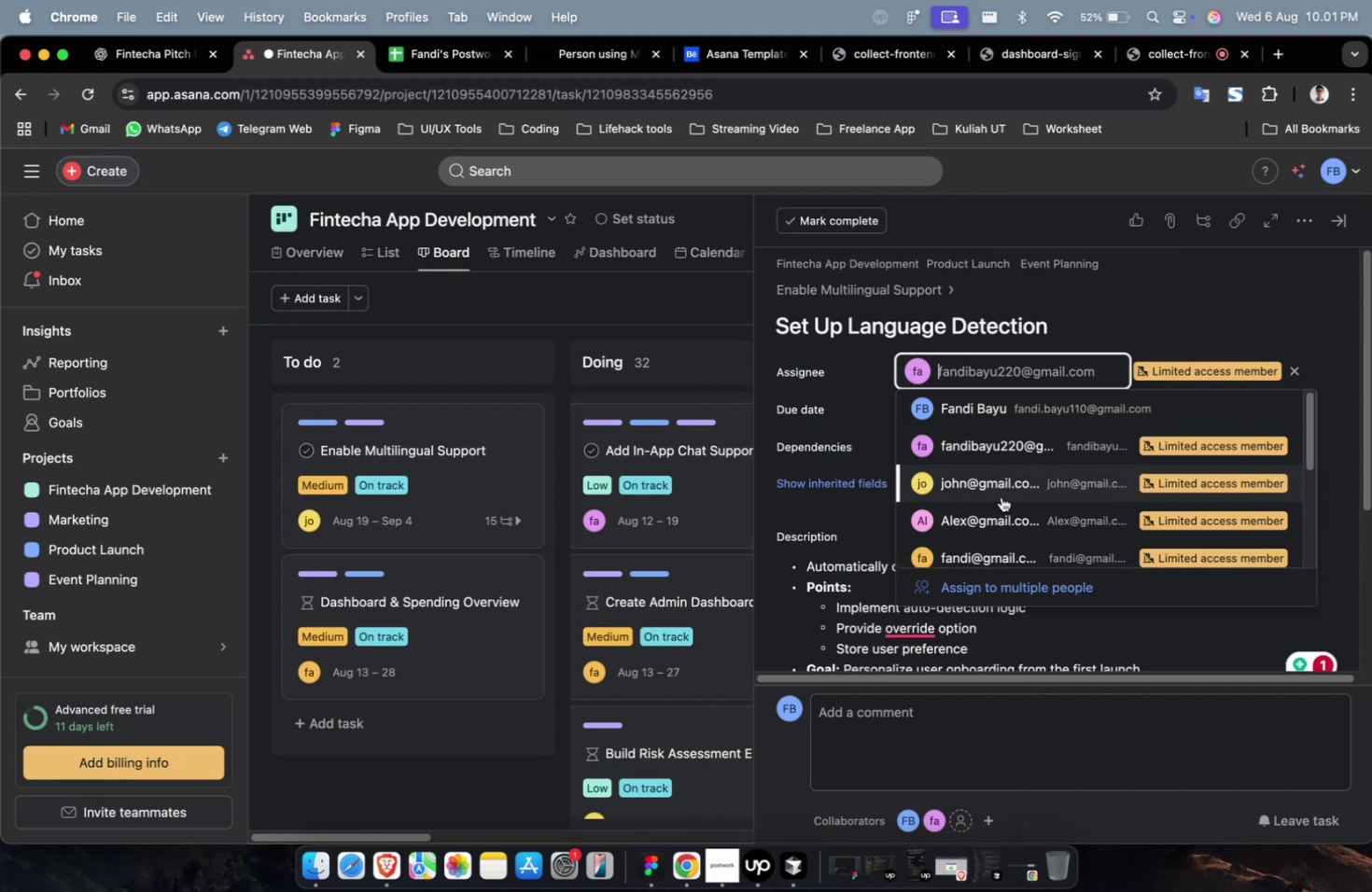 
triple_click([1001, 496])
 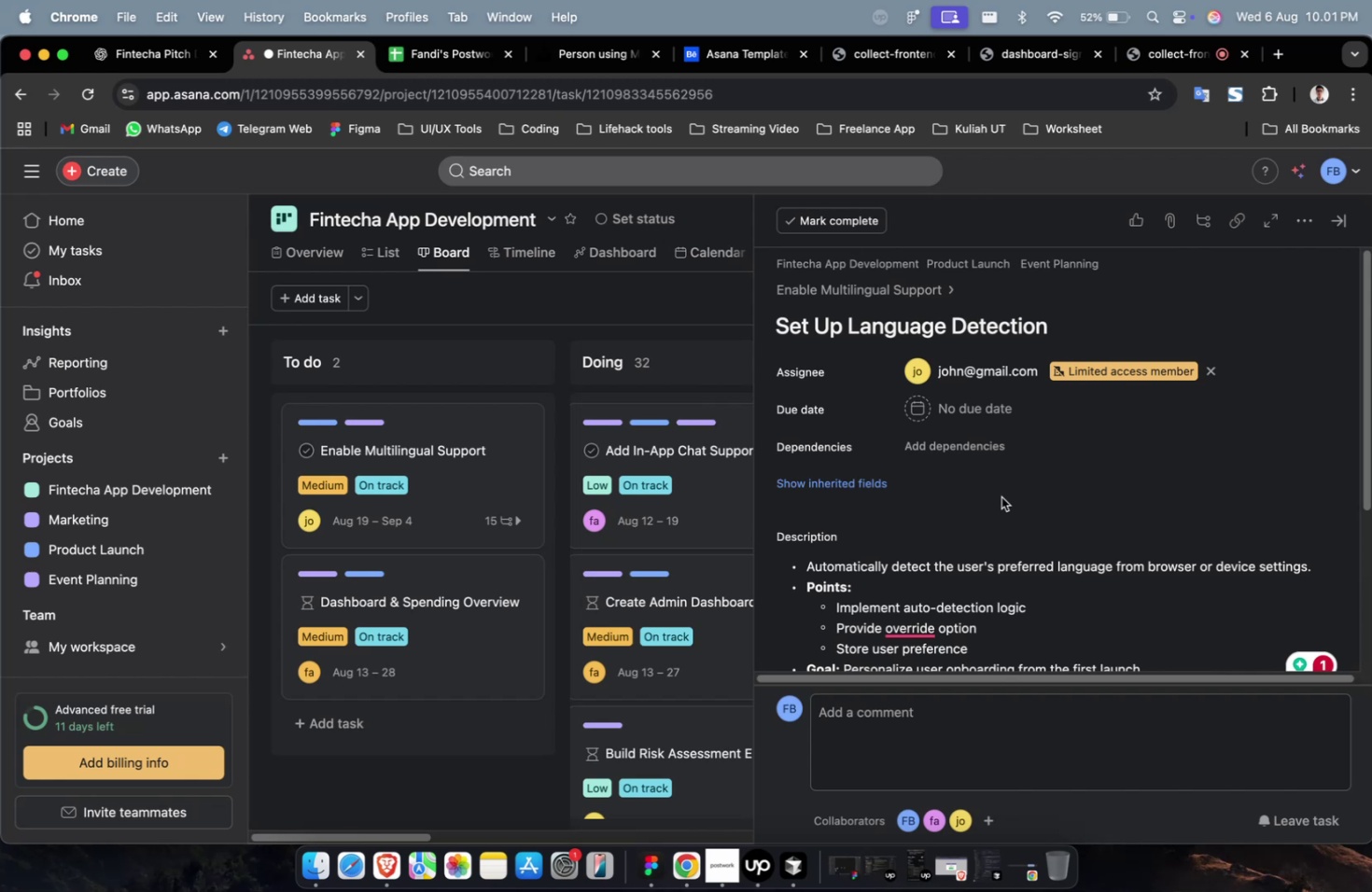 
wait(18.33)
 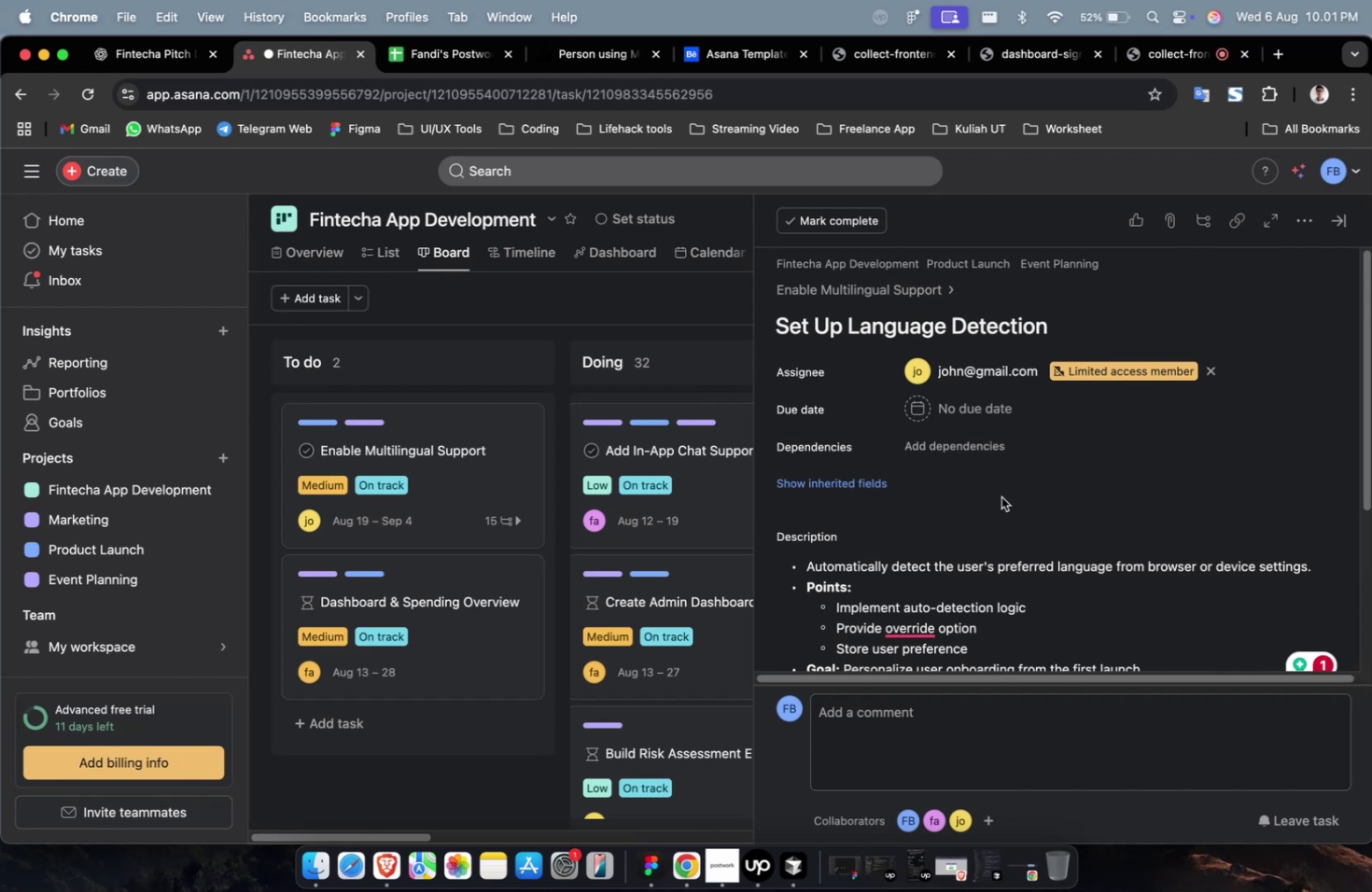 
scroll: coordinate [1001, 496], scroll_direction: down, amount: 1.0
 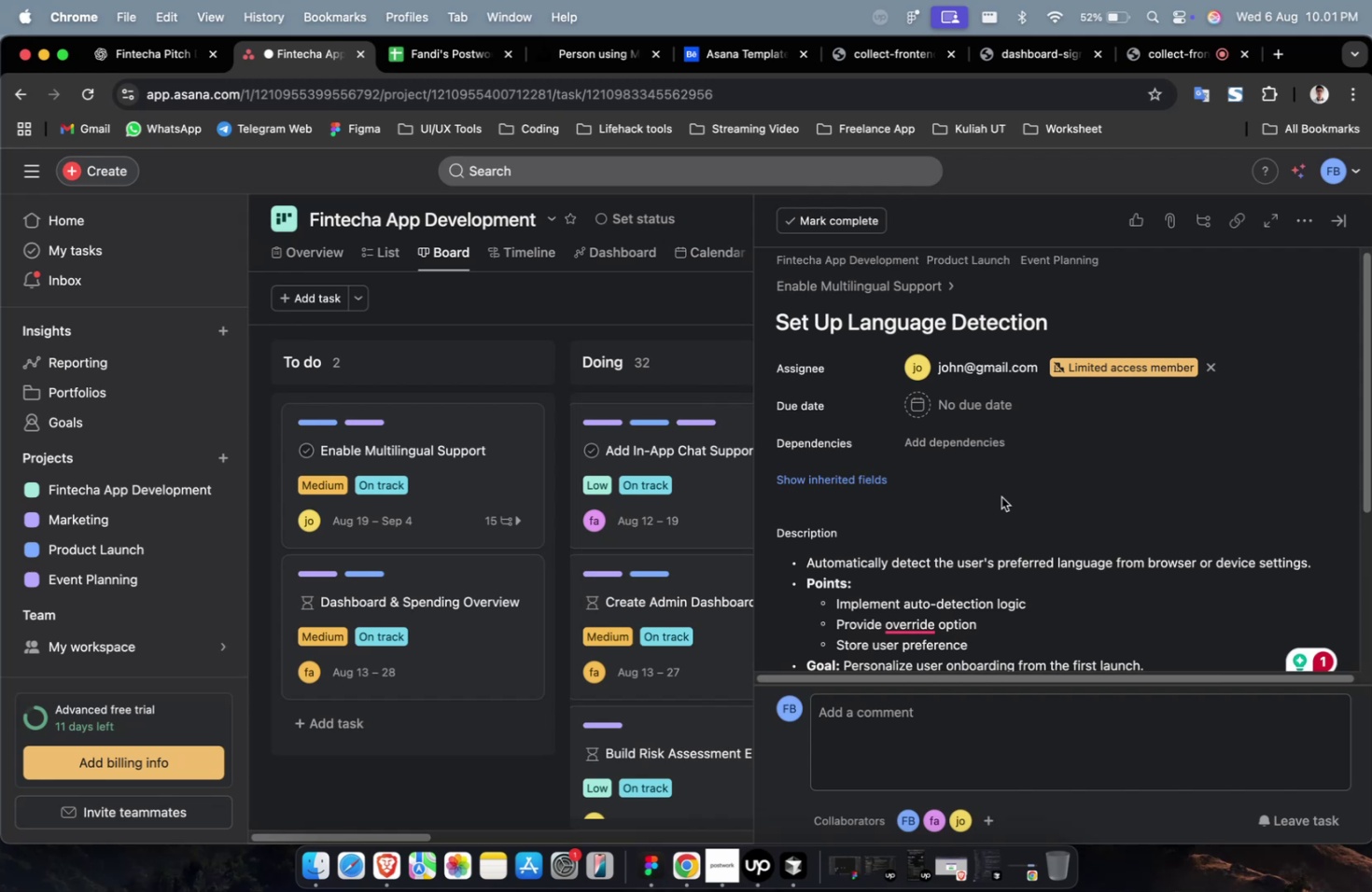 
wait(7.93)
 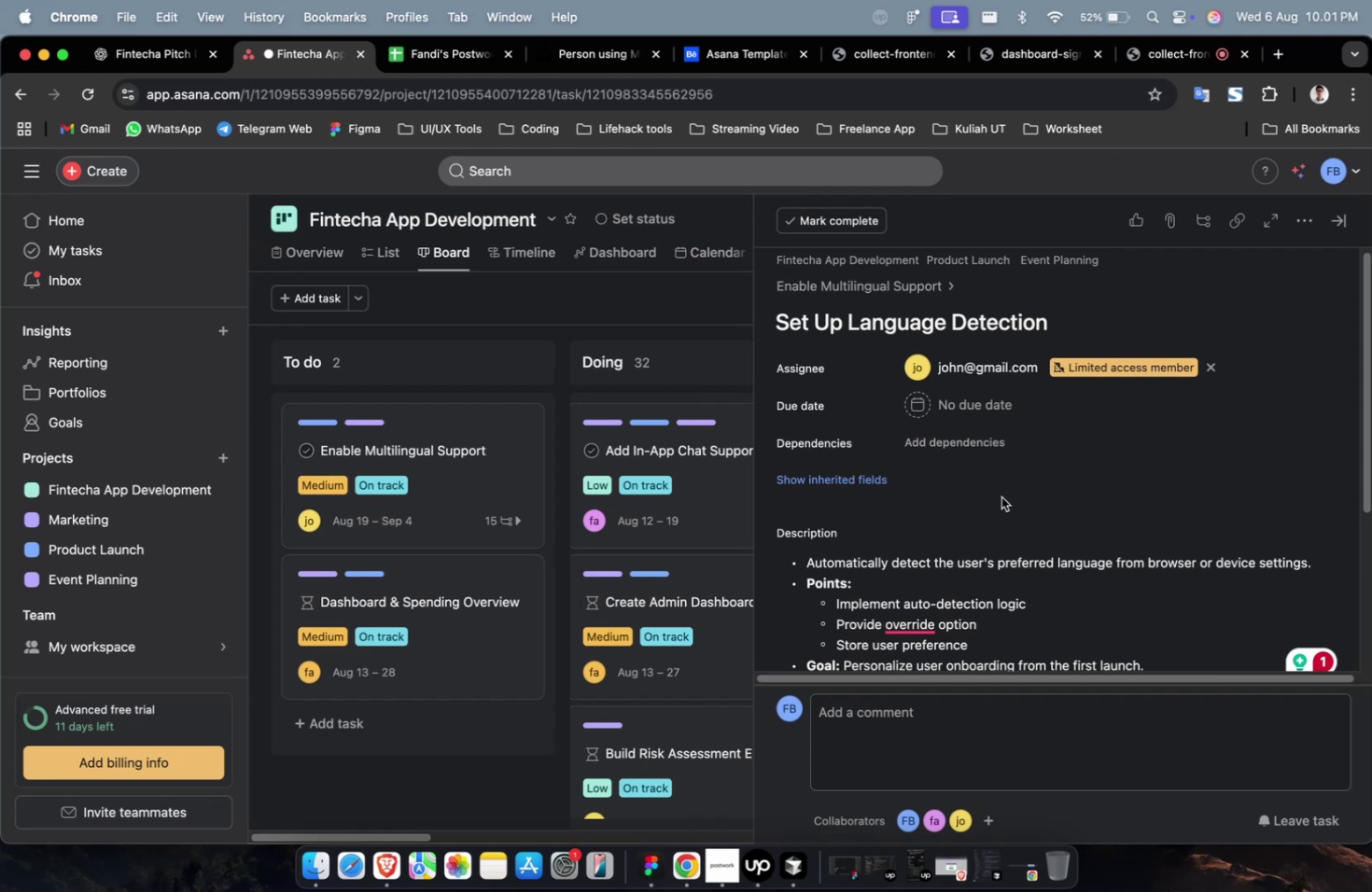 
scroll: coordinate [999, 496], scroll_direction: down, amount: 11.0
 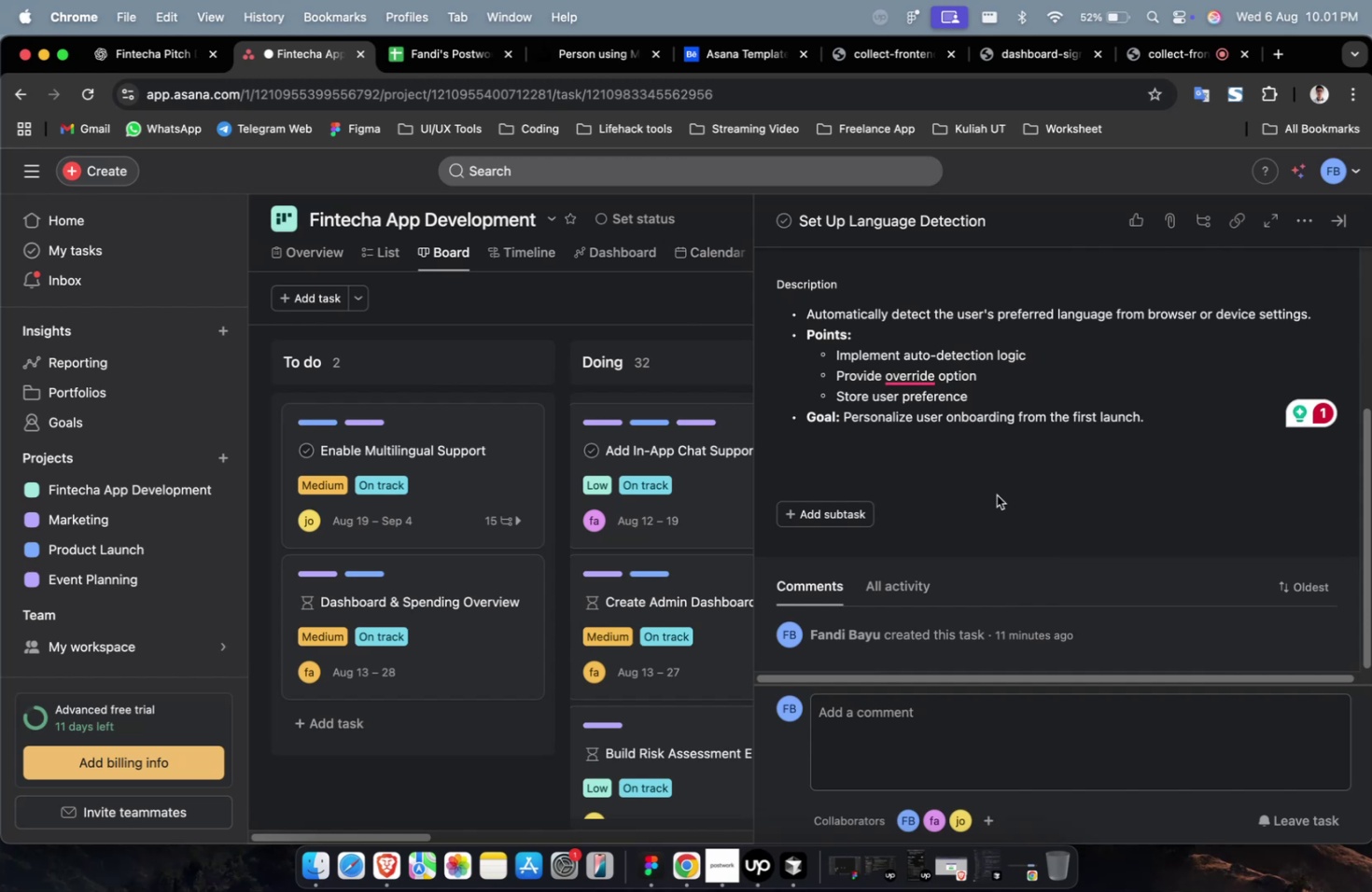 
wait(8.28)
 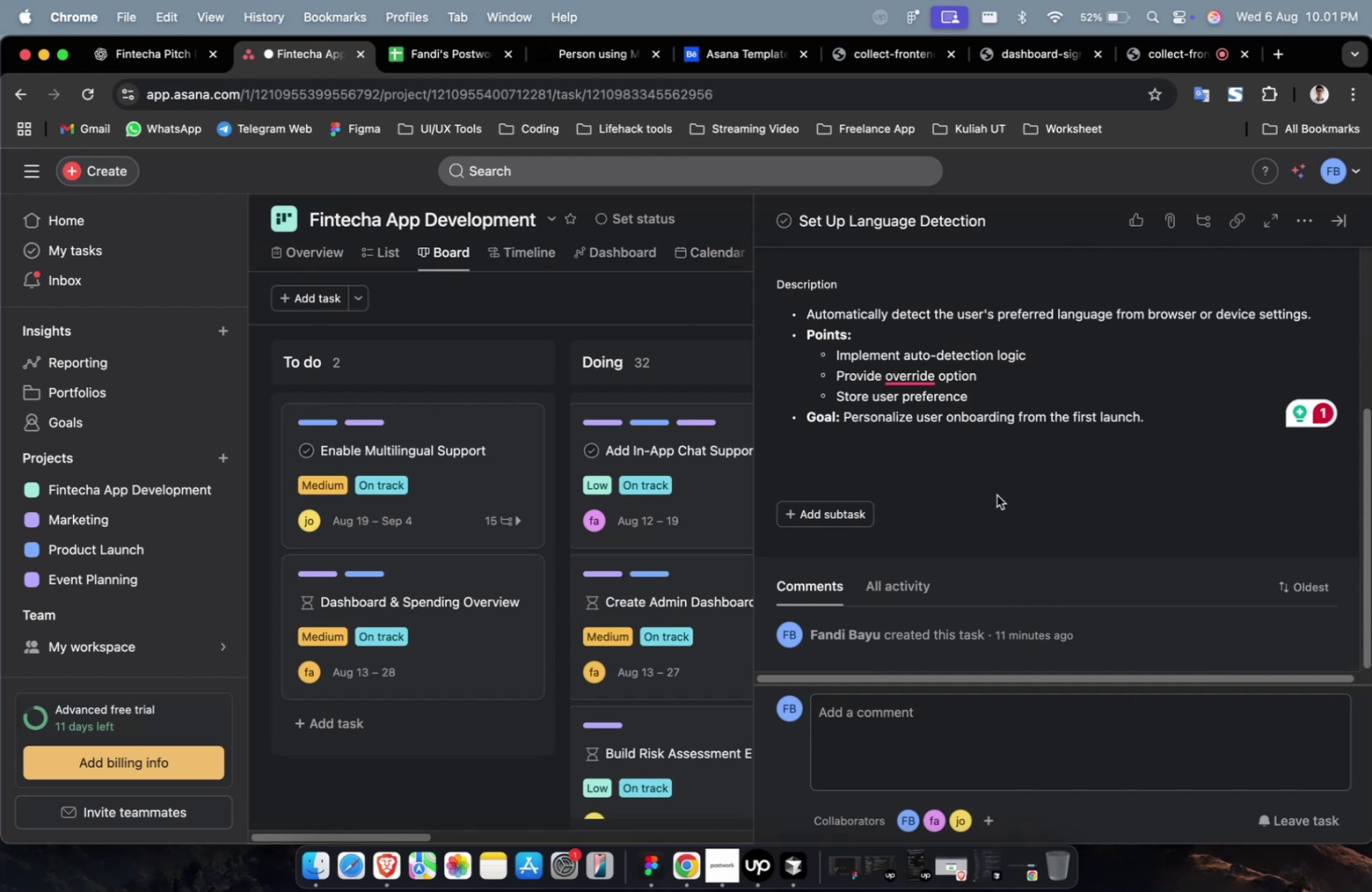 
scroll: coordinate [996, 495], scroll_direction: down, amount: 6.0
 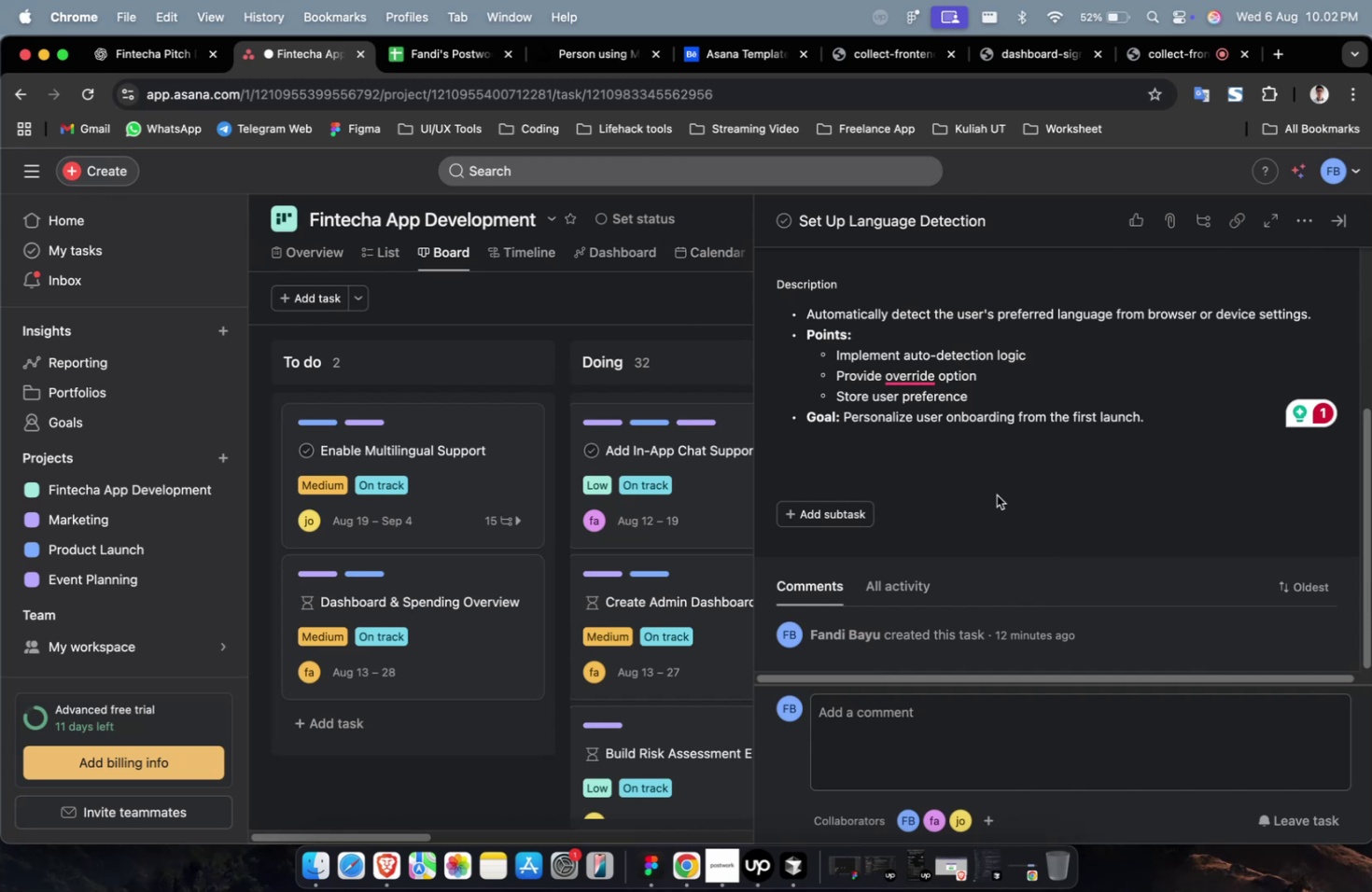 
wait(12.25)
 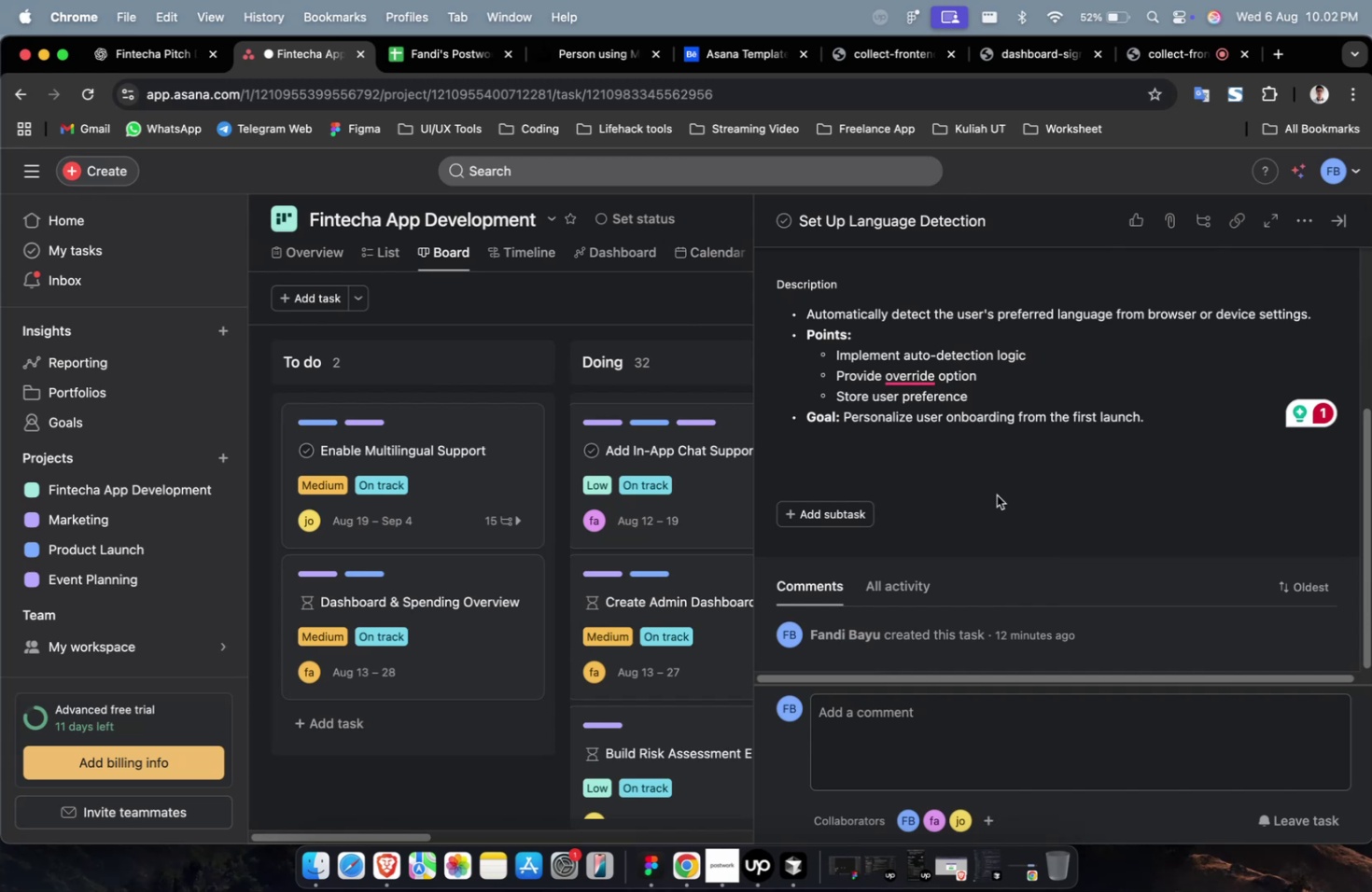 
scroll: coordinate [978, 442], scroll_direction: down, amount: 2.0
 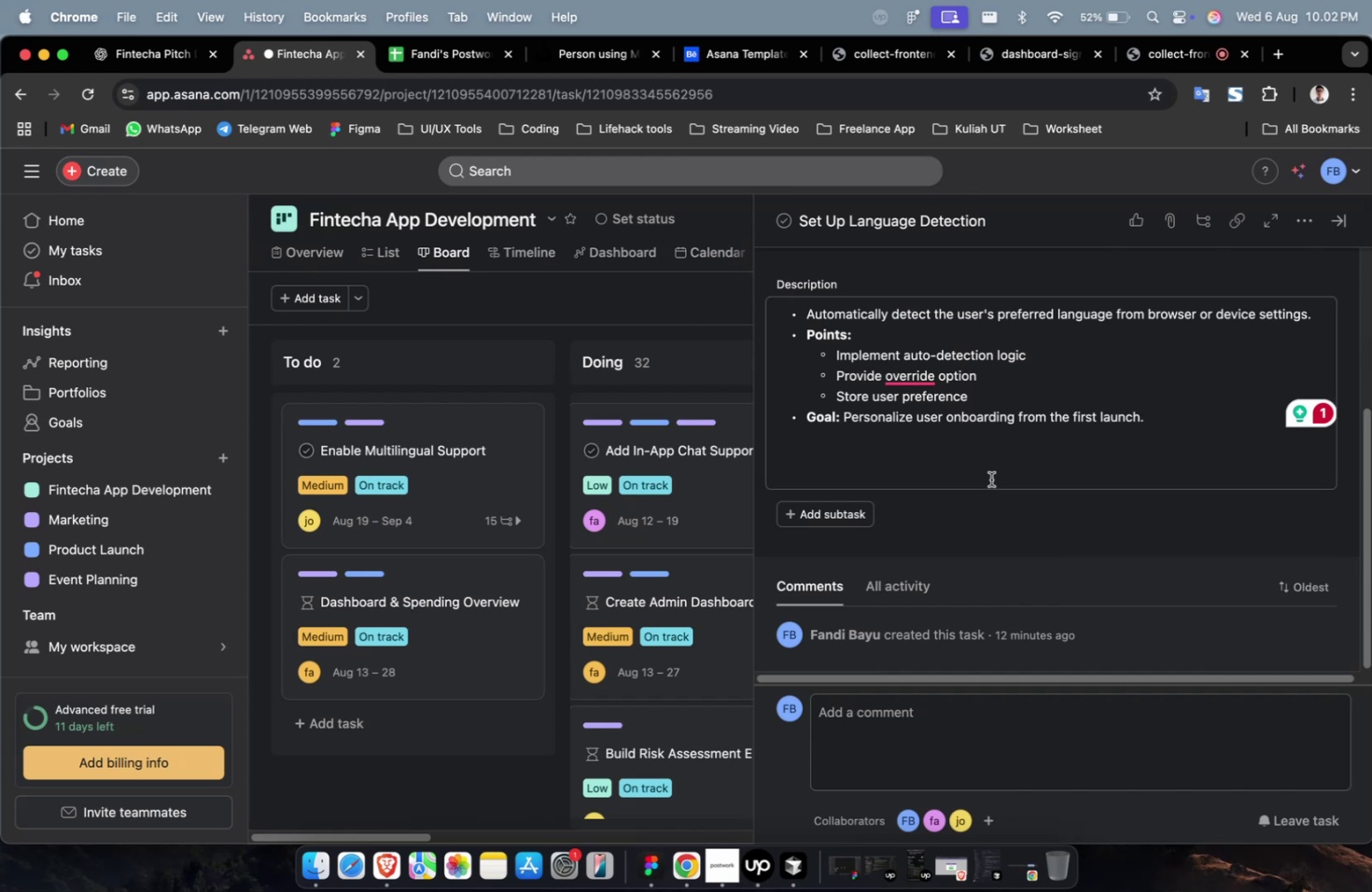 
scroll: coordinate [987, 475], scroll_direction: up, amount: 9.0
 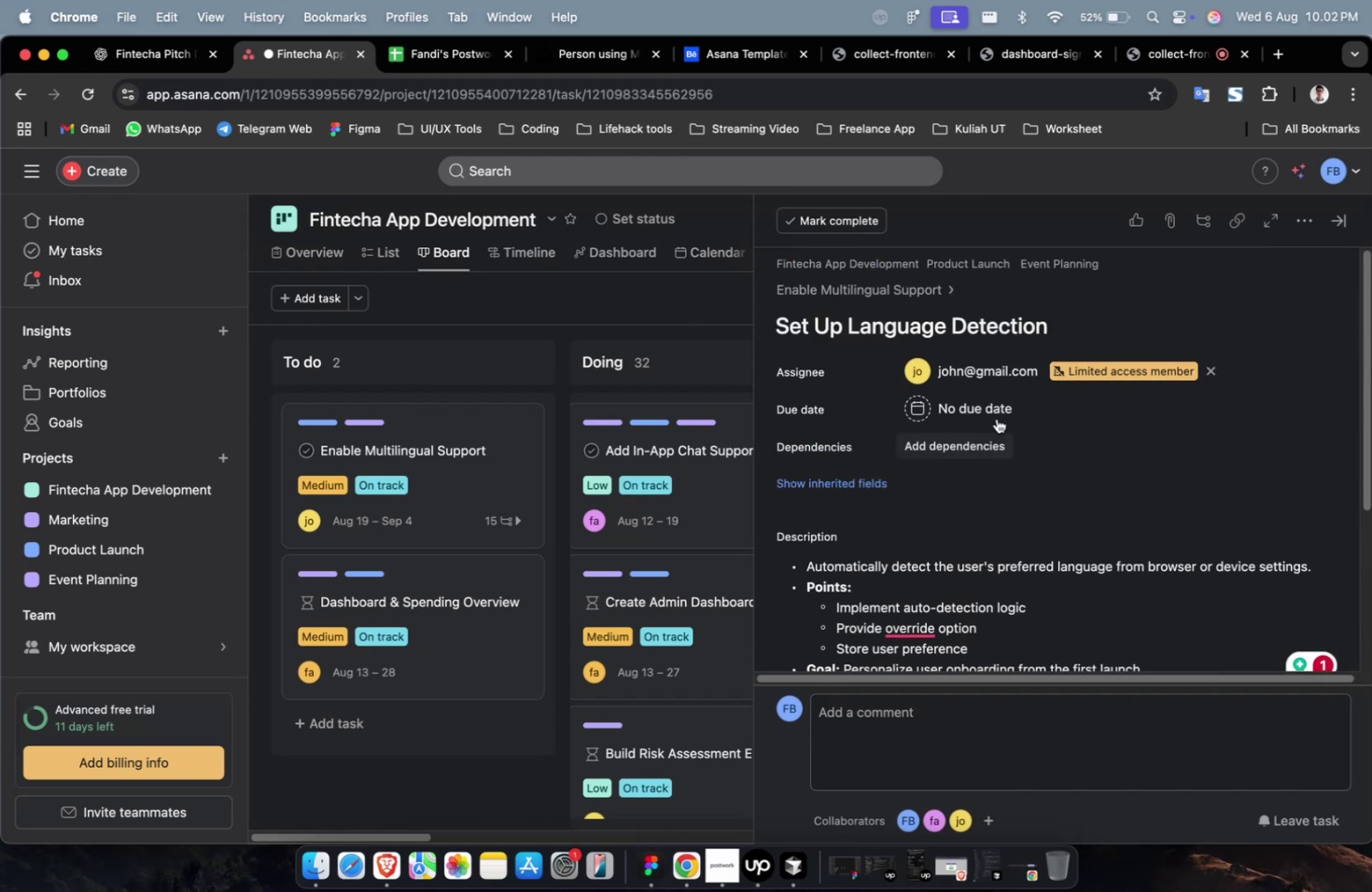 
left_click([995, 414])
 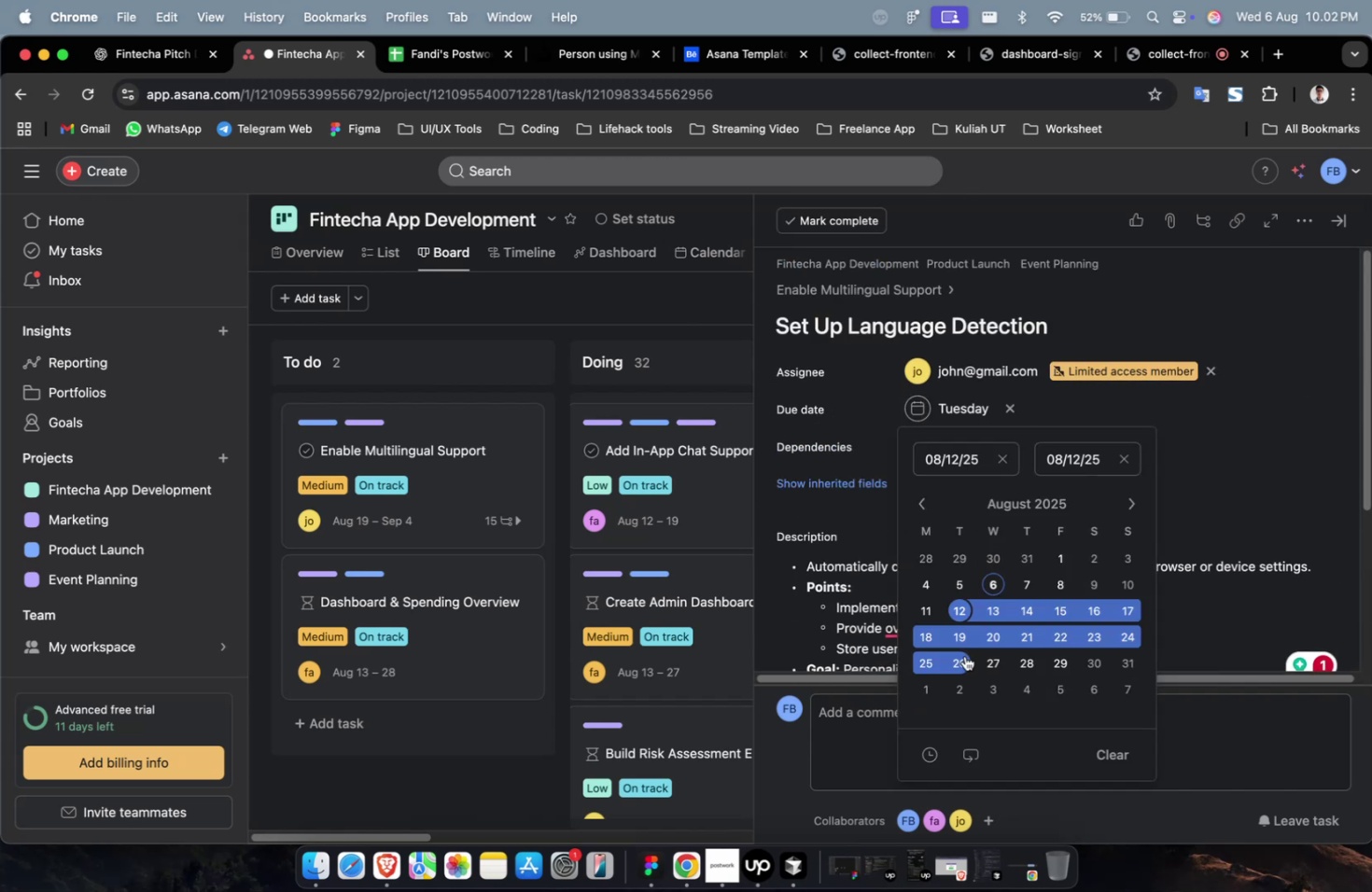 
triple_click([964, 656])
 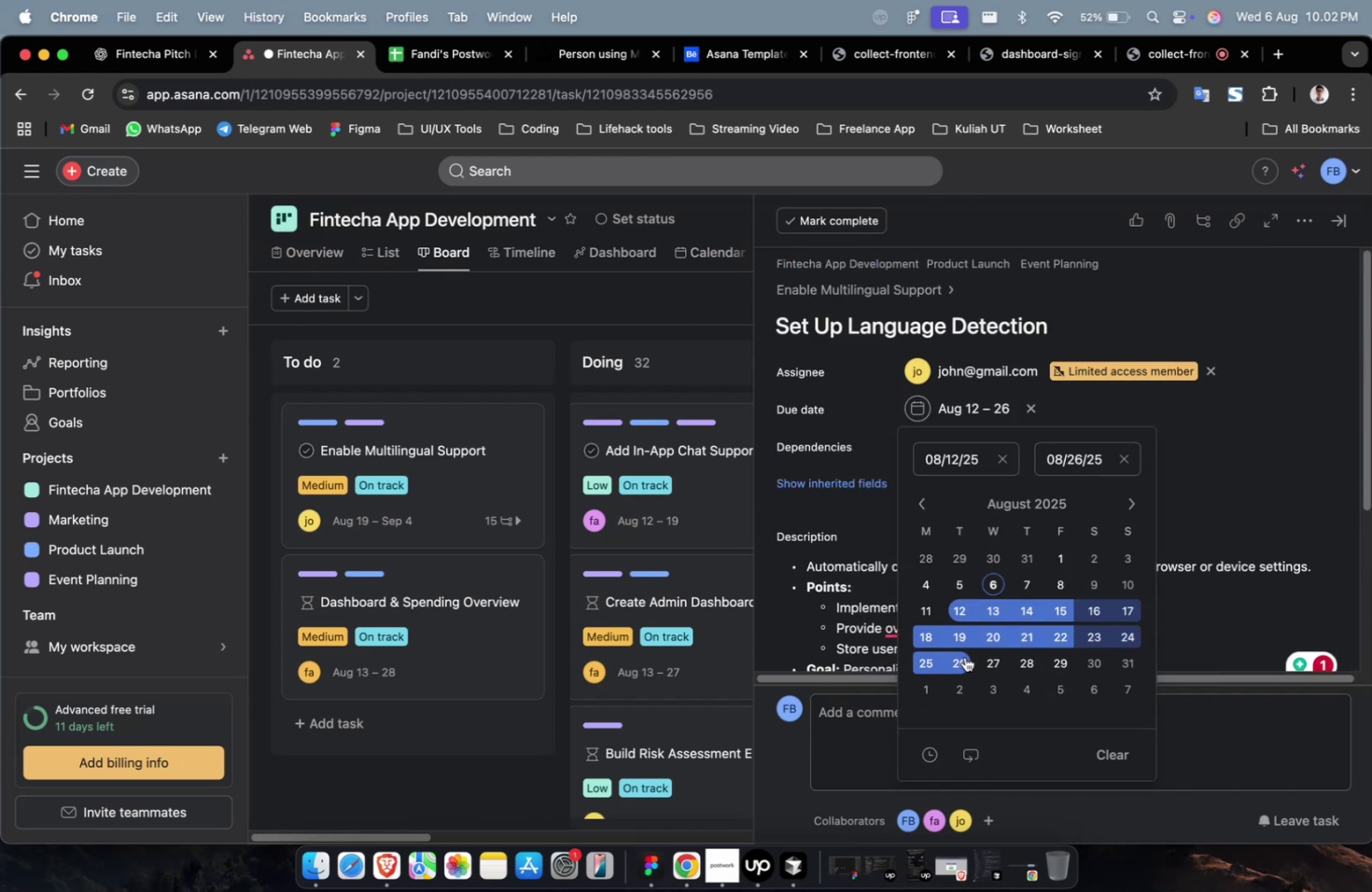 
scroll: coordinate [965, 595], scroll_direction: down, amount: 8.0
 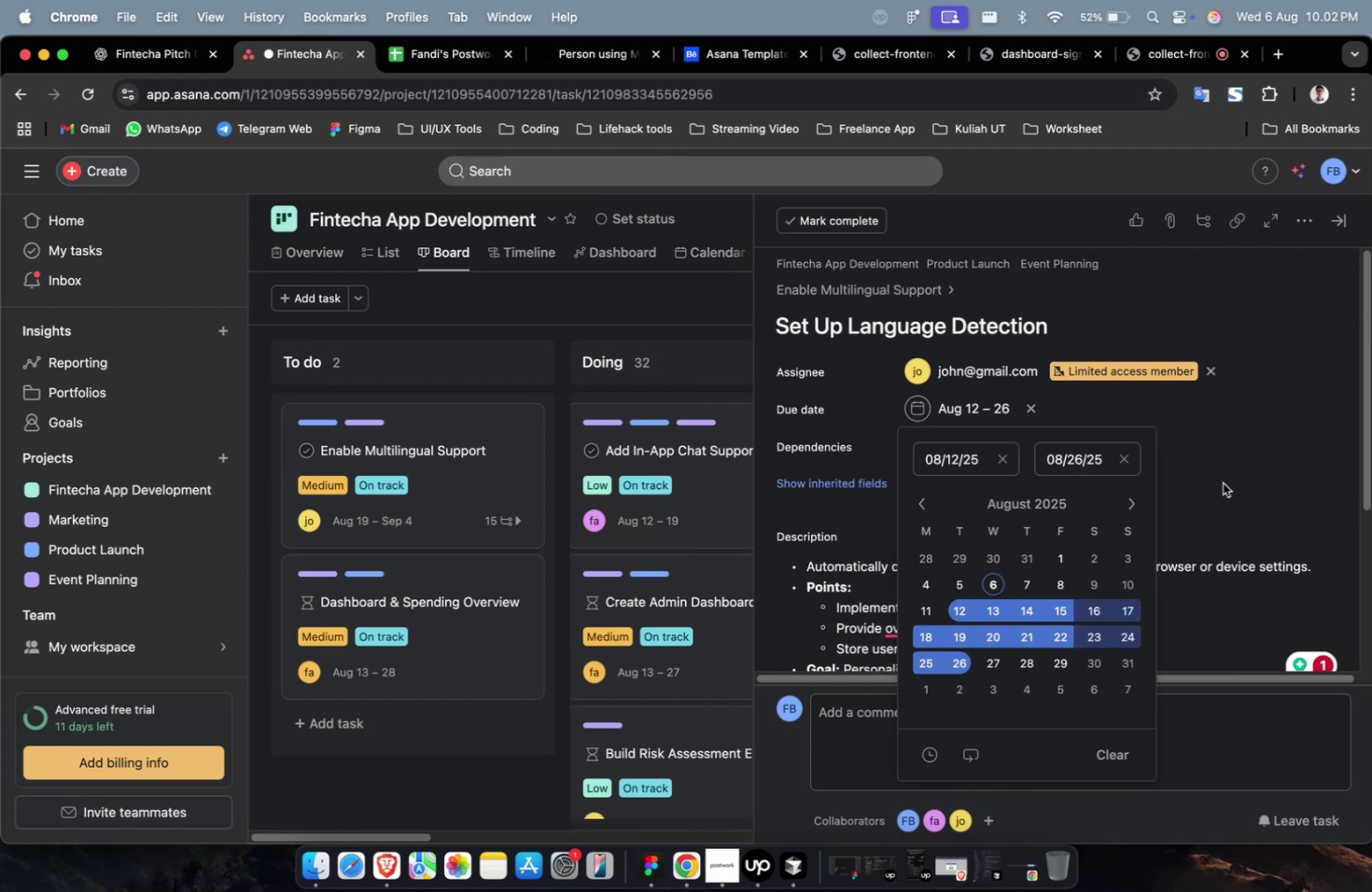 
left_click([1222, 482])
 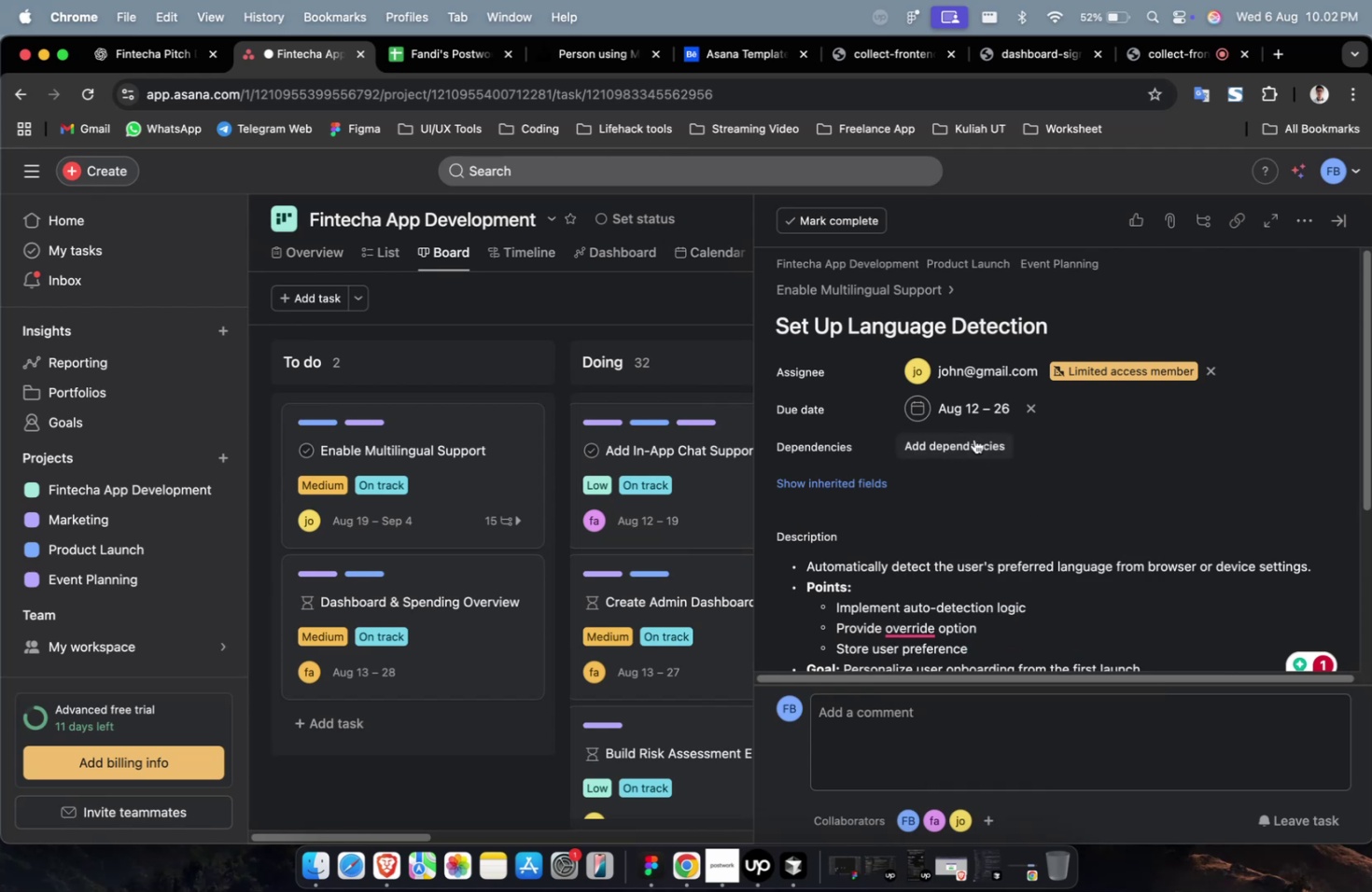 
double_click([973, 439])
 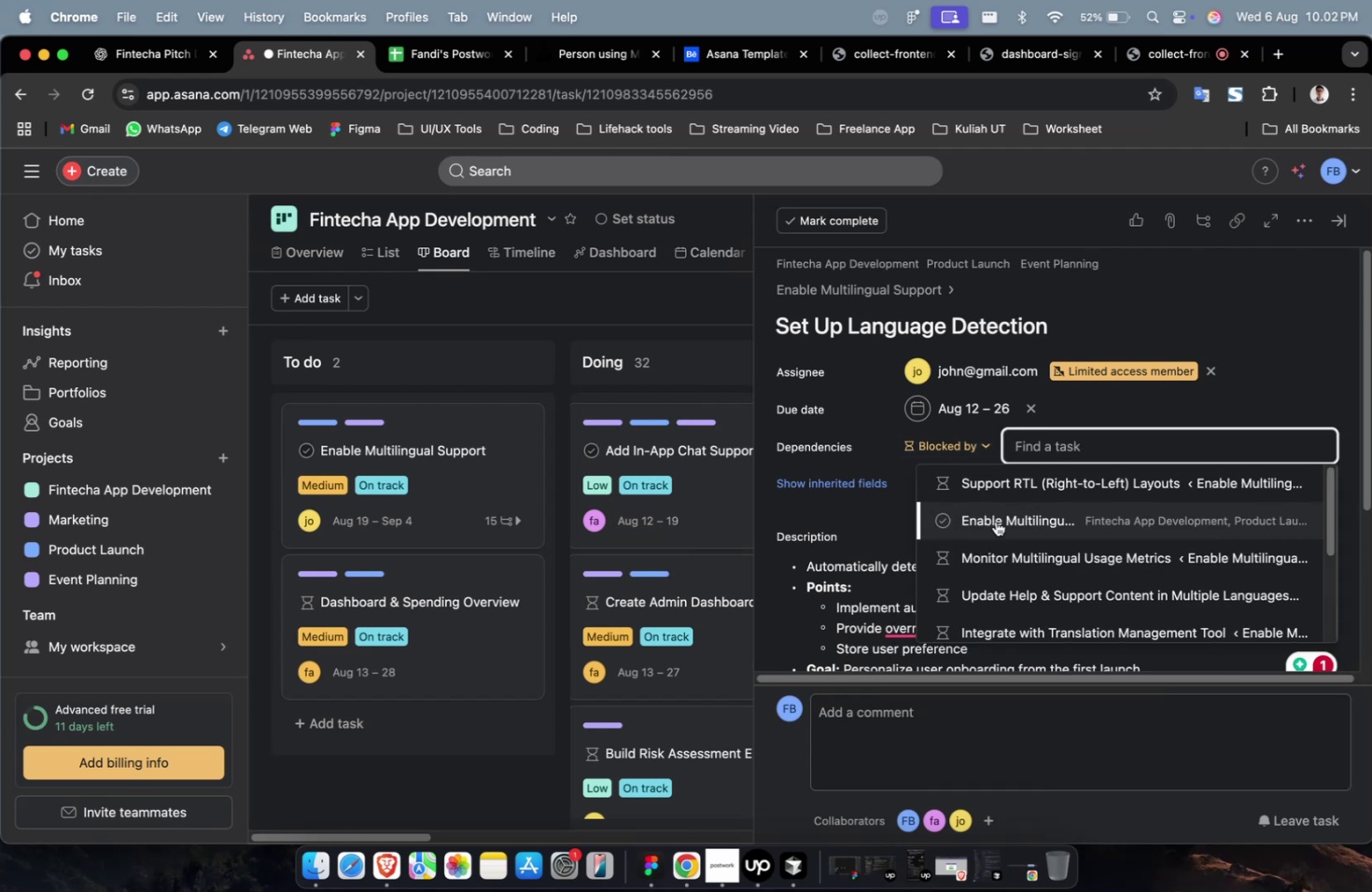 
triple_click([995, 521])
 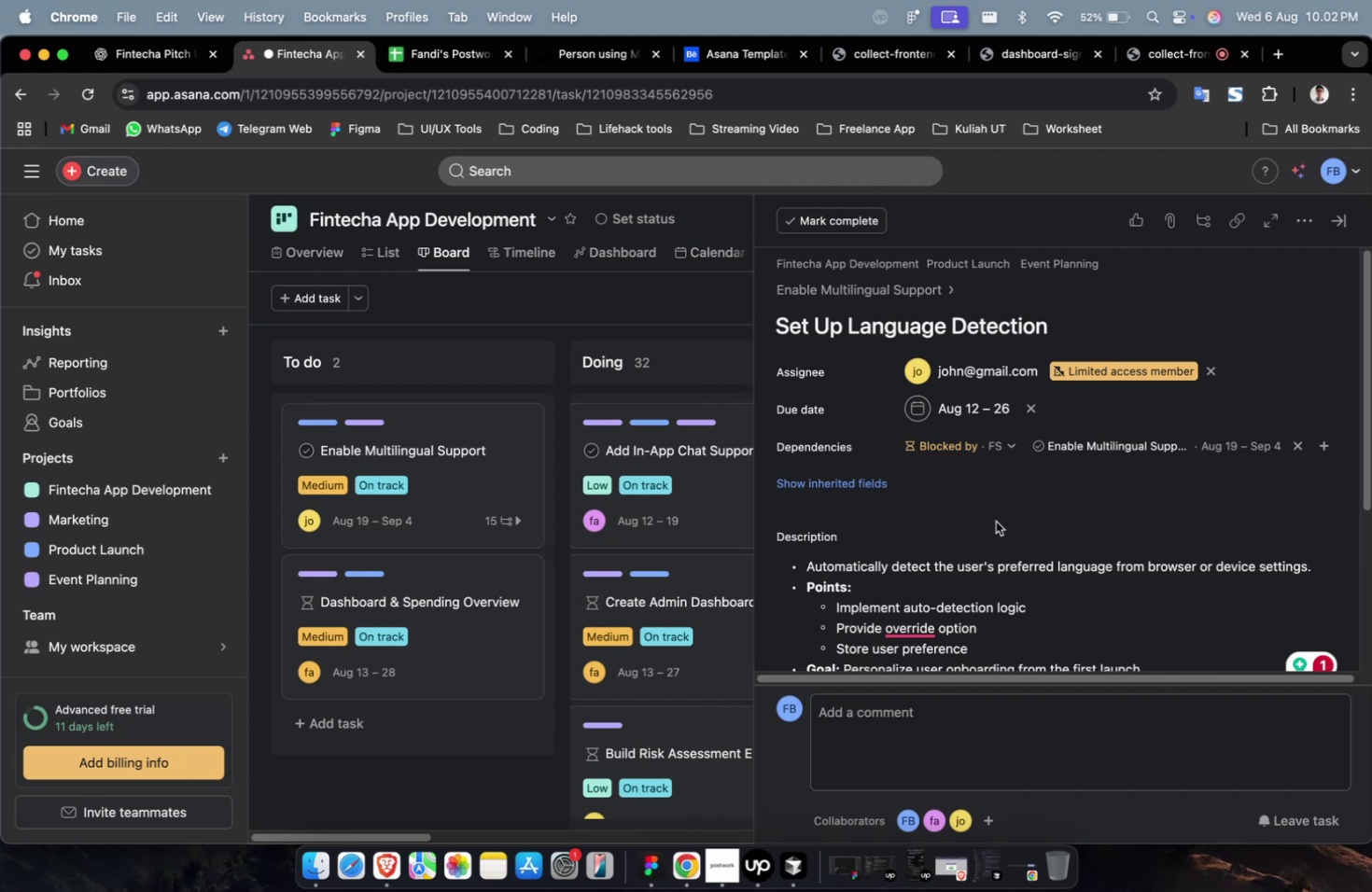 
wait(5.66)
 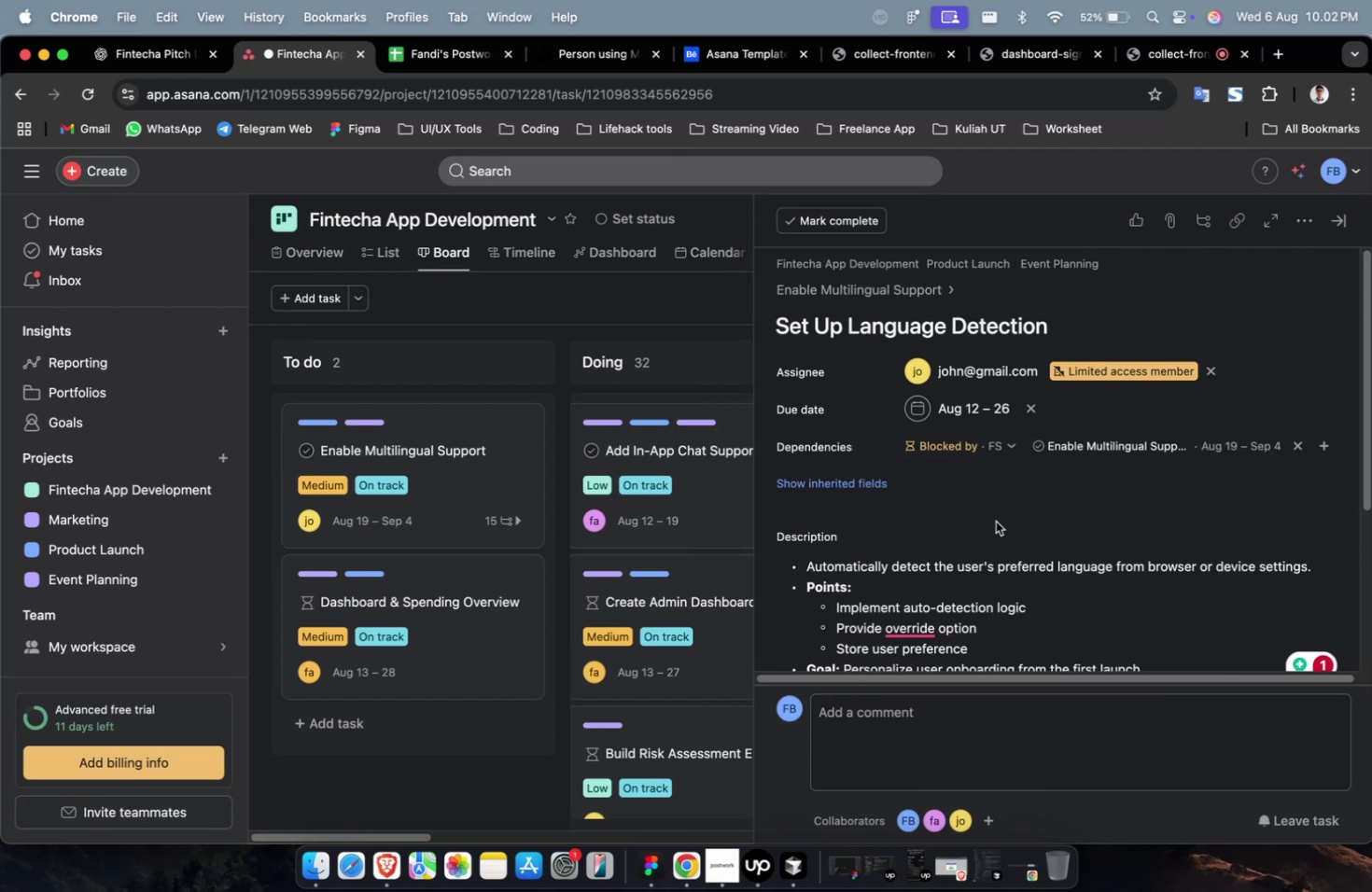 
left_click([881, 480])
 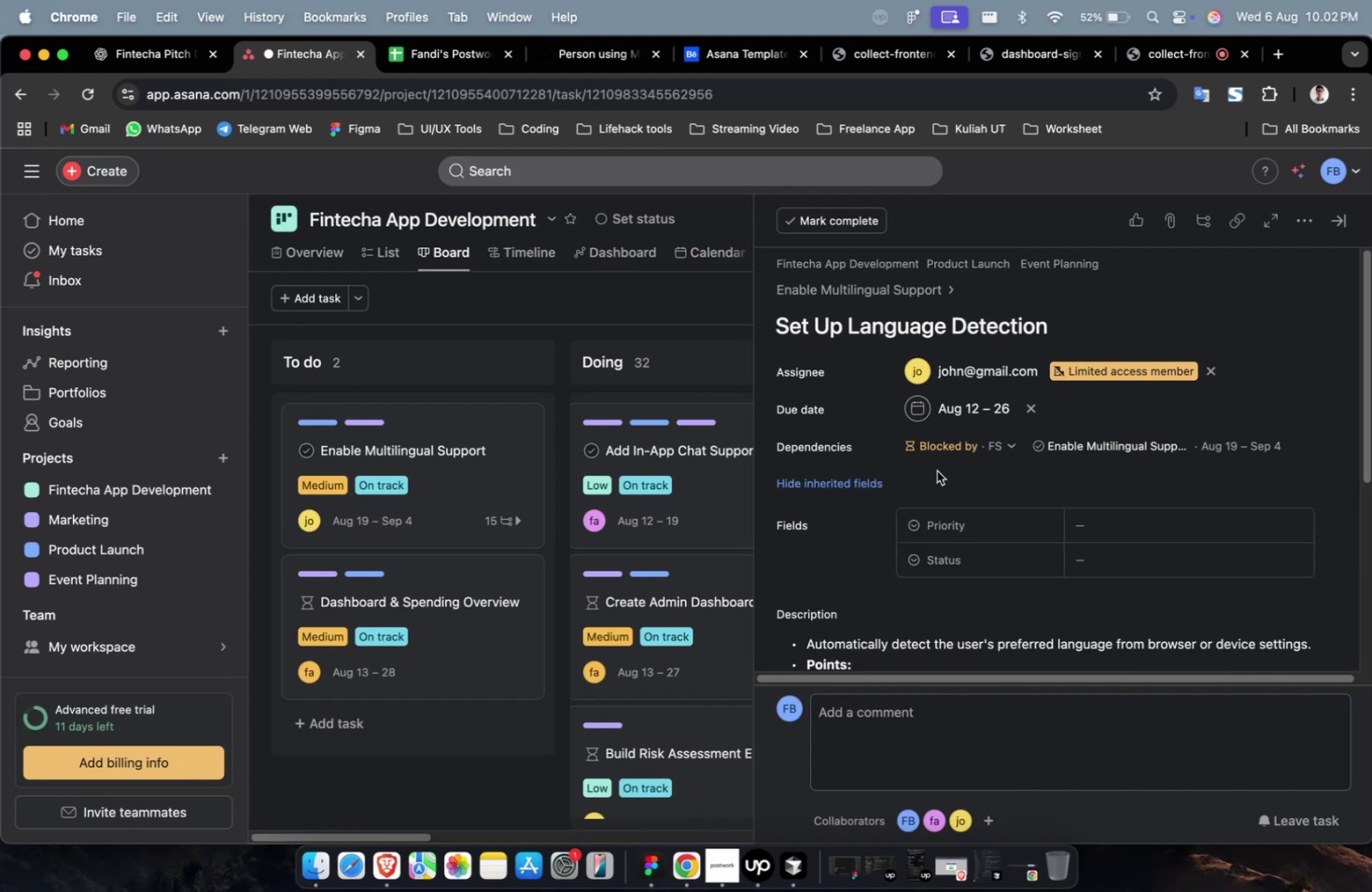 
wait(11.86)
 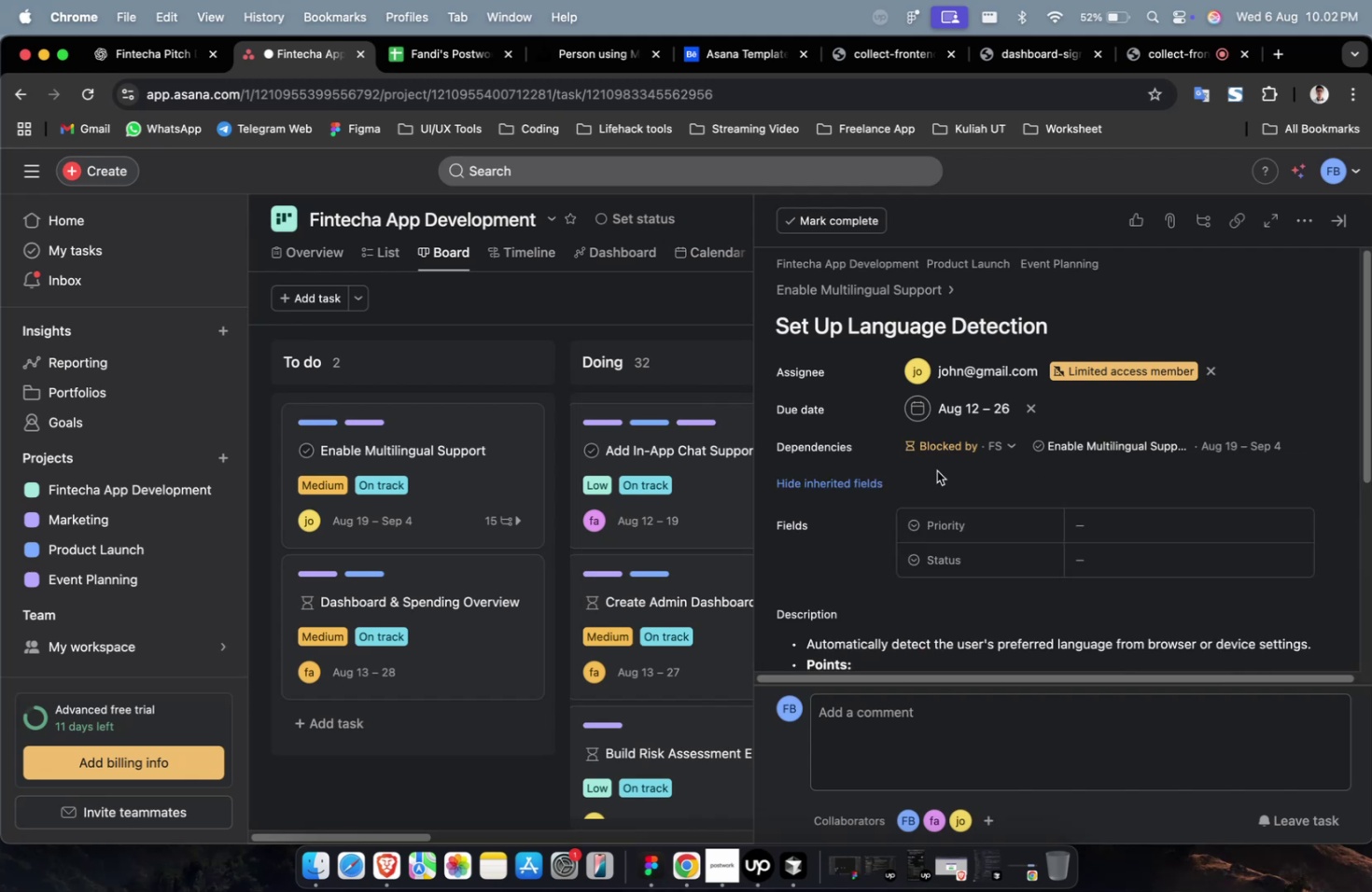 
left_click([1145, 528])
 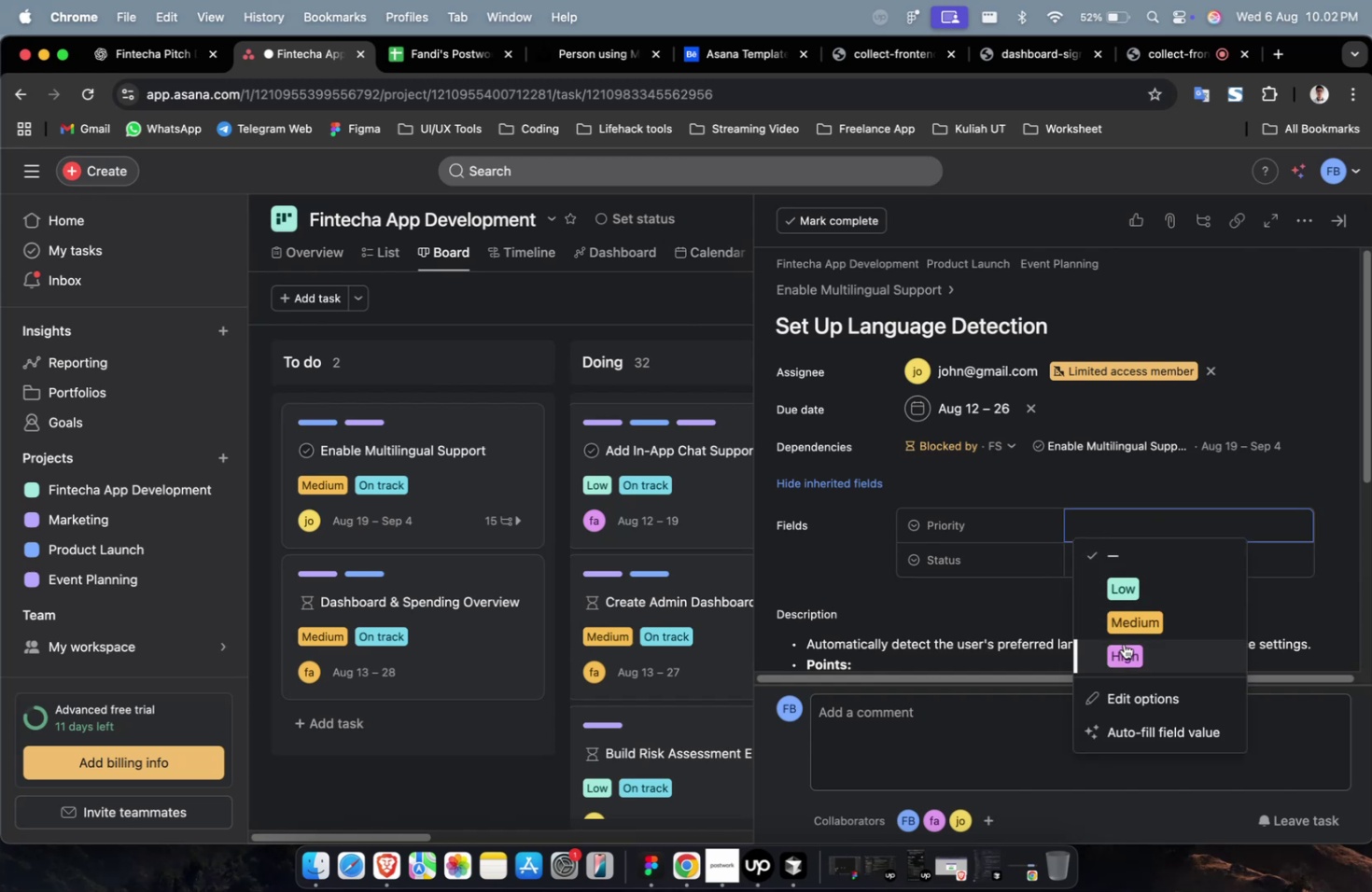 
left_click([1124, 648])
 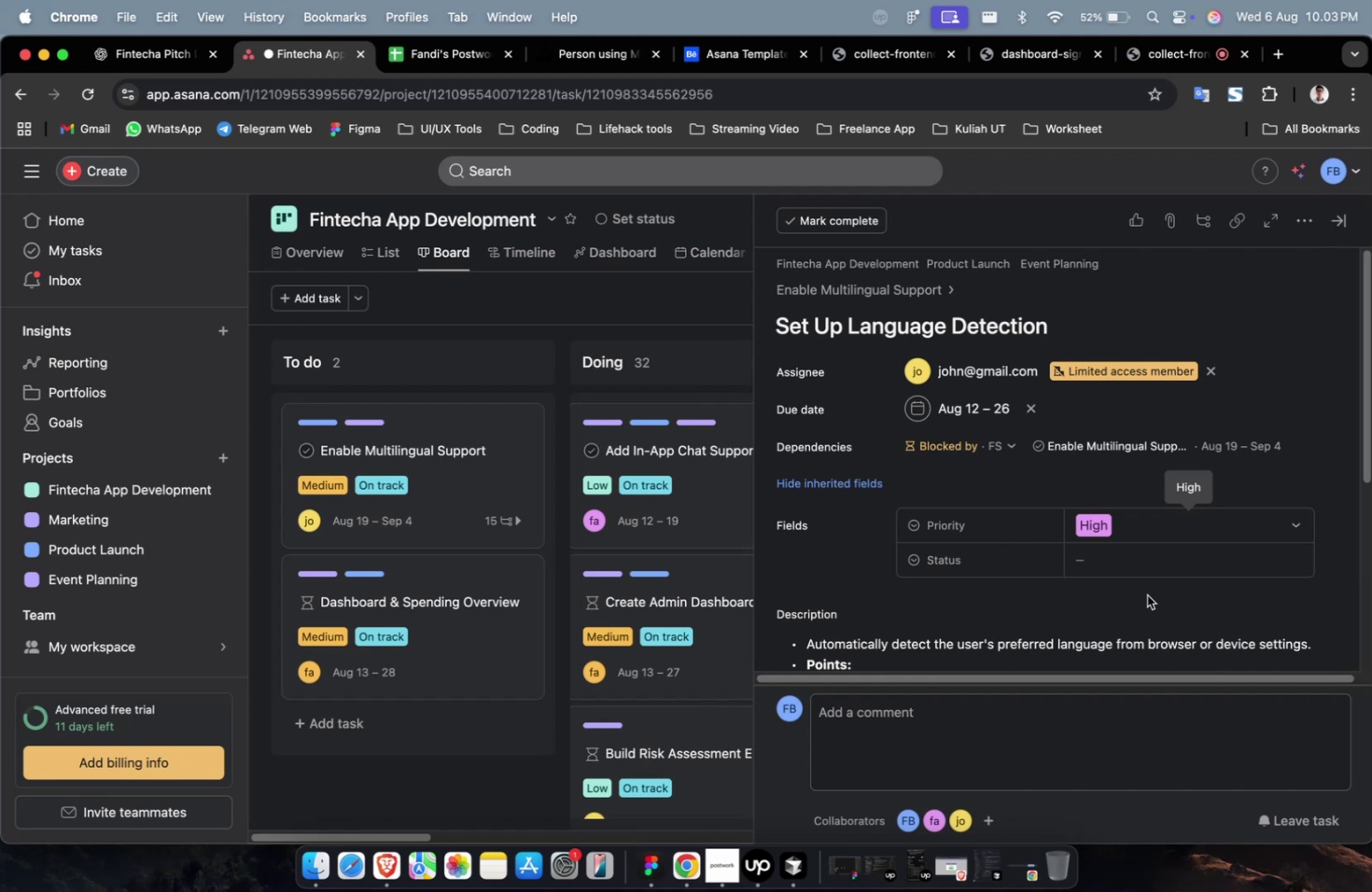 
wait(23.54)
 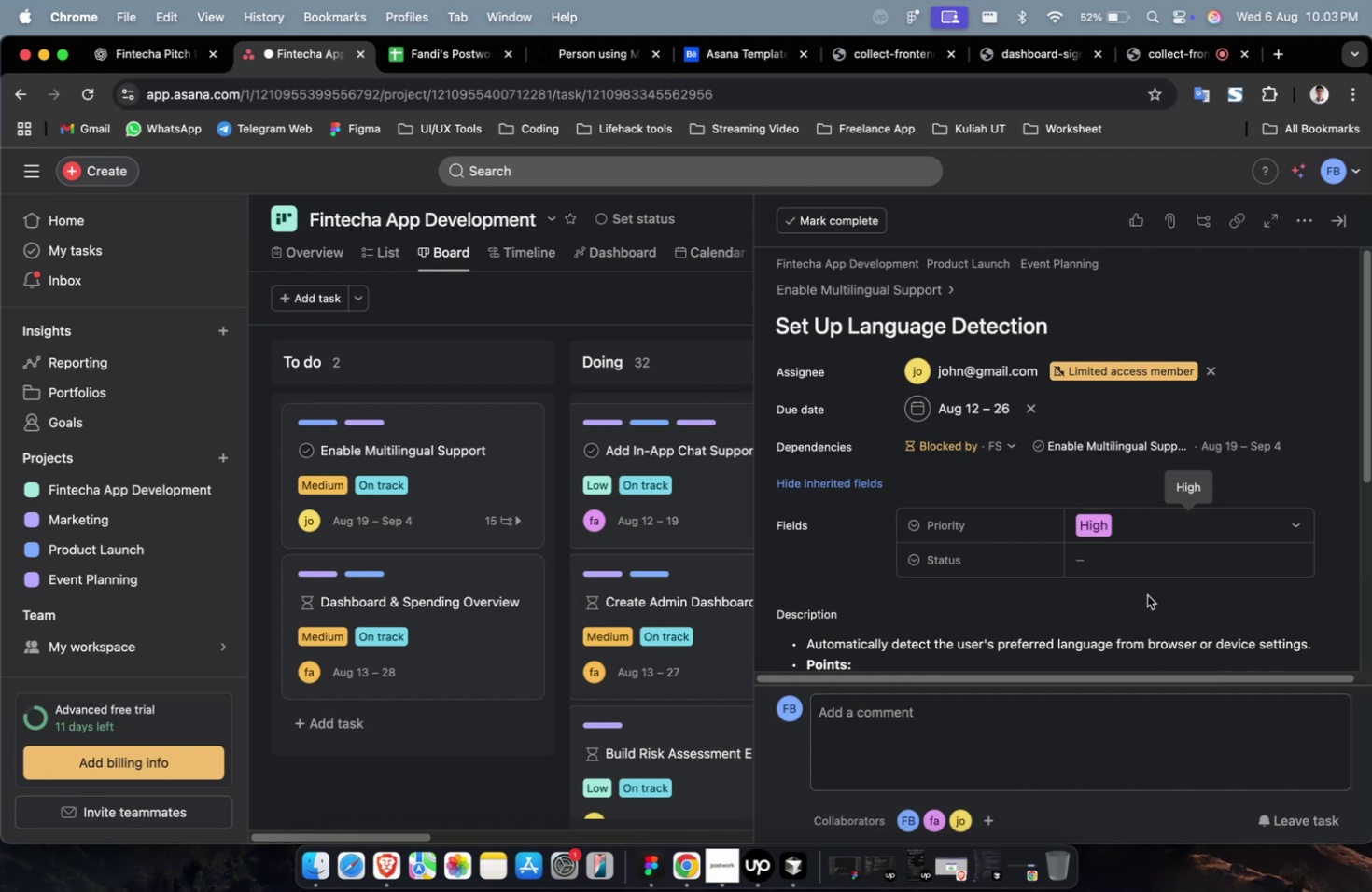 
scroll: coordinate [1151, 591], scroll_direction: up, amount: 2.0
 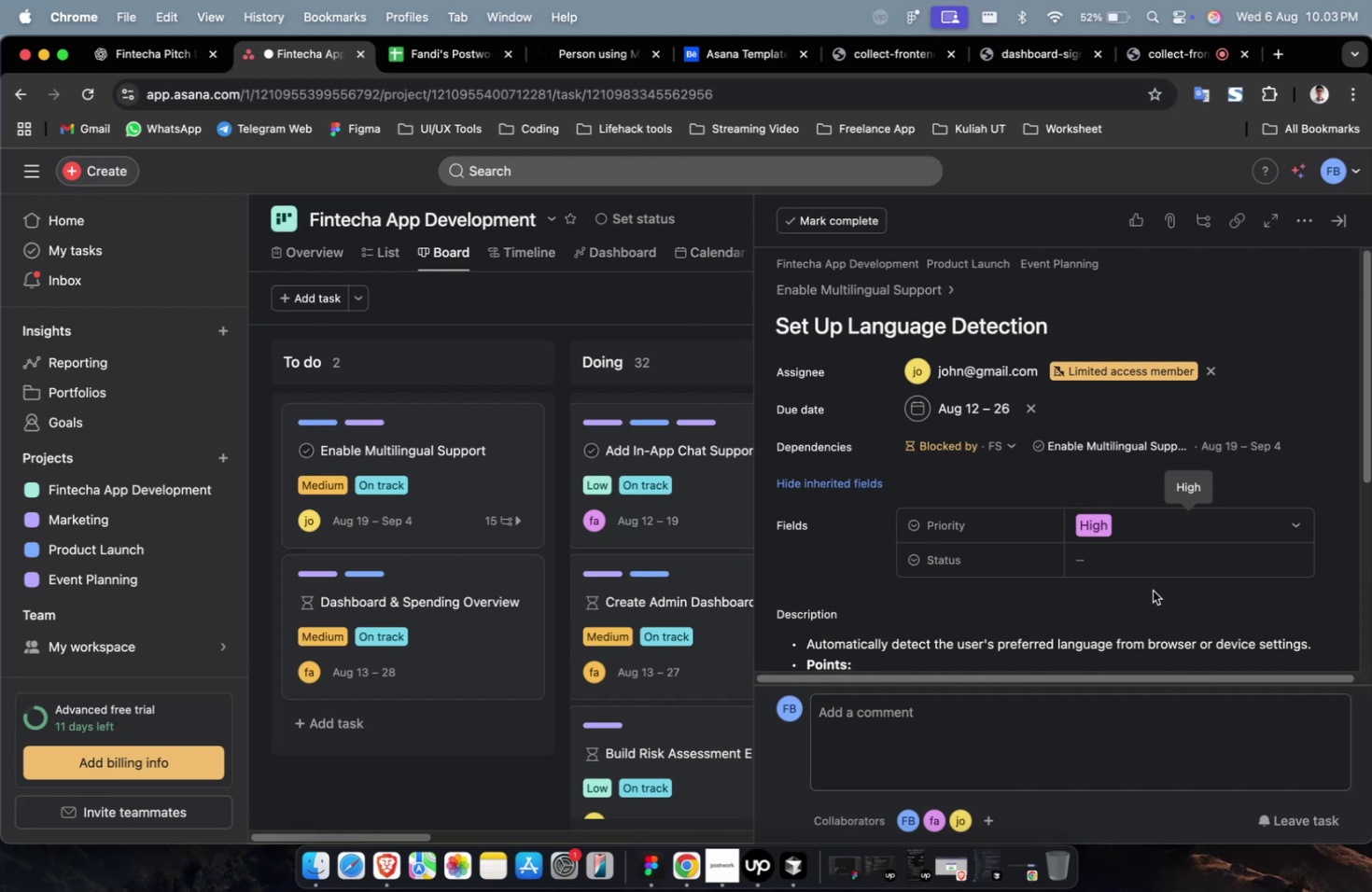 
scroll: coordinate [1165, 588], scroll_direction: down, amount: 4.0
 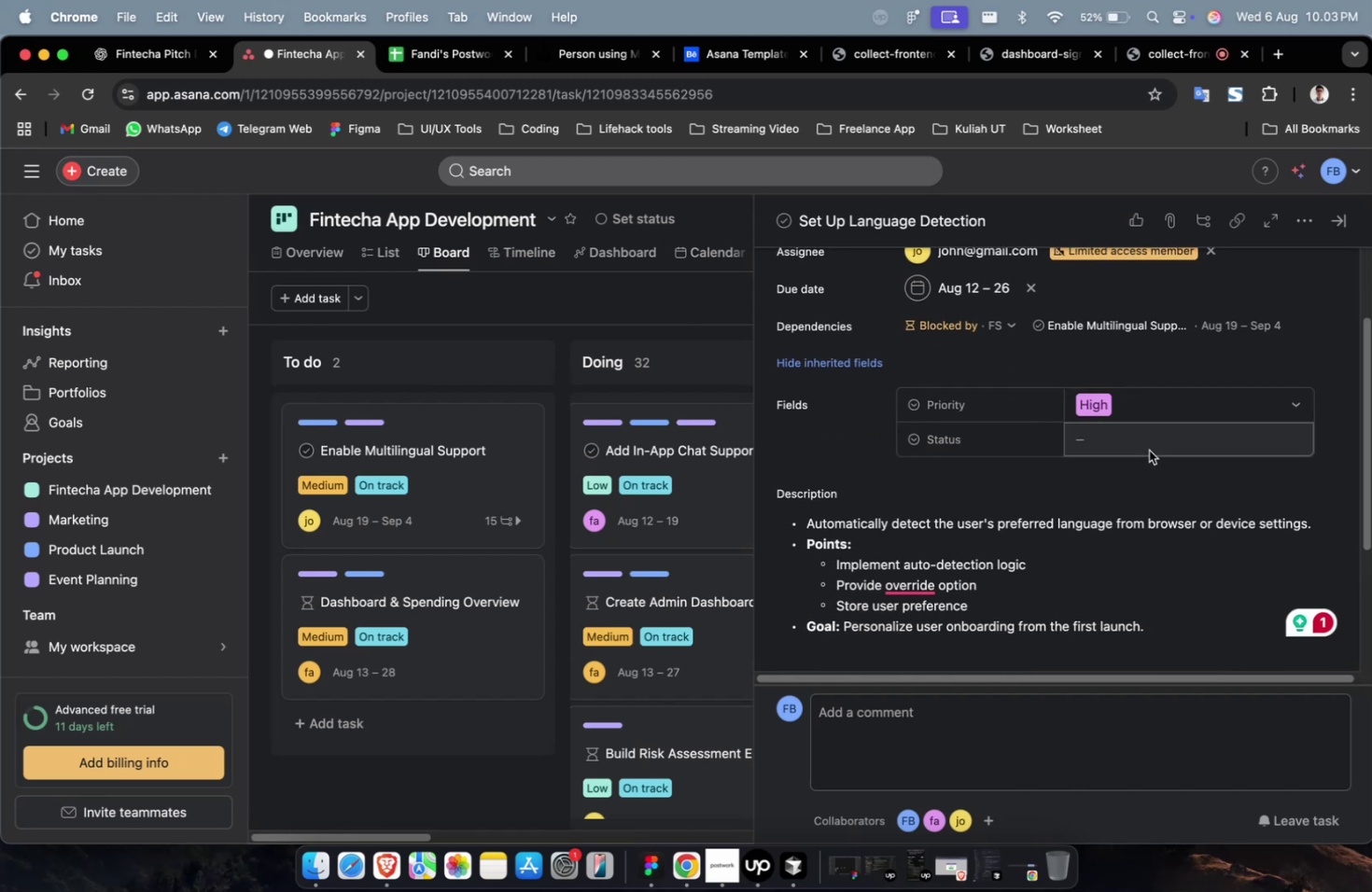 
left_click([1151, 441])
 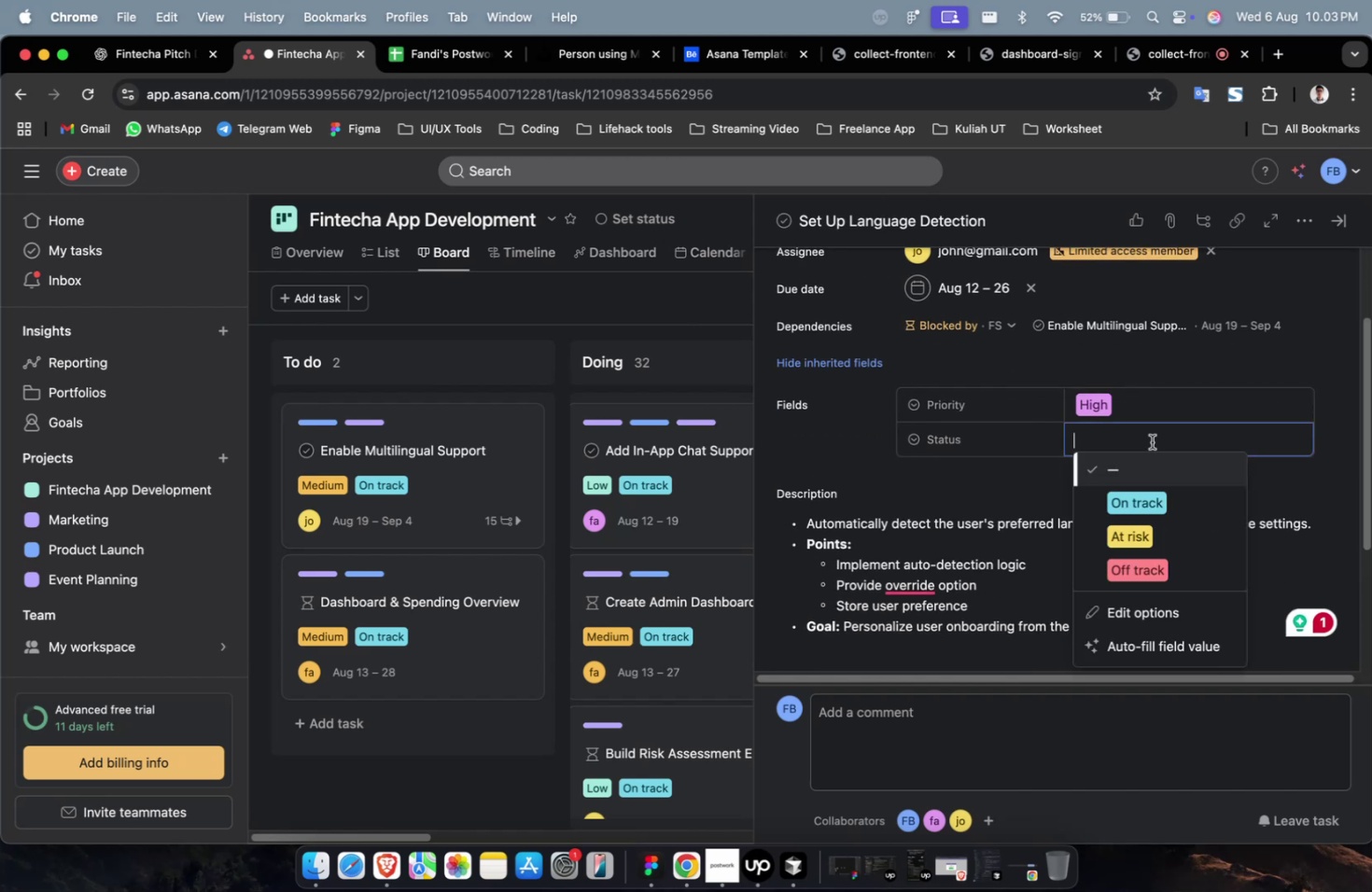 
wait(9.38)
 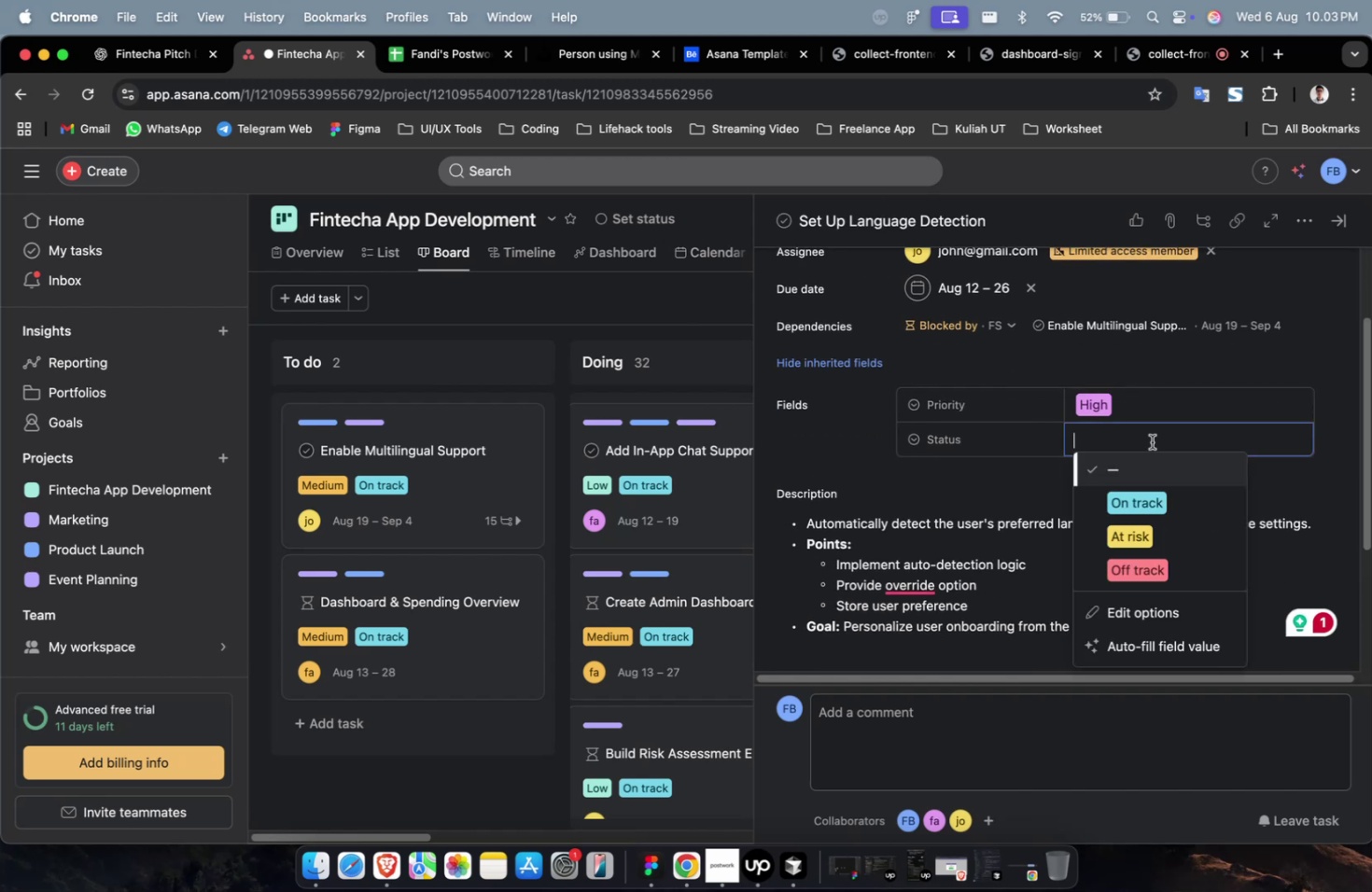 
scroll: coordinate [1126, 501], scroll_direction: down, amount: 10.0
 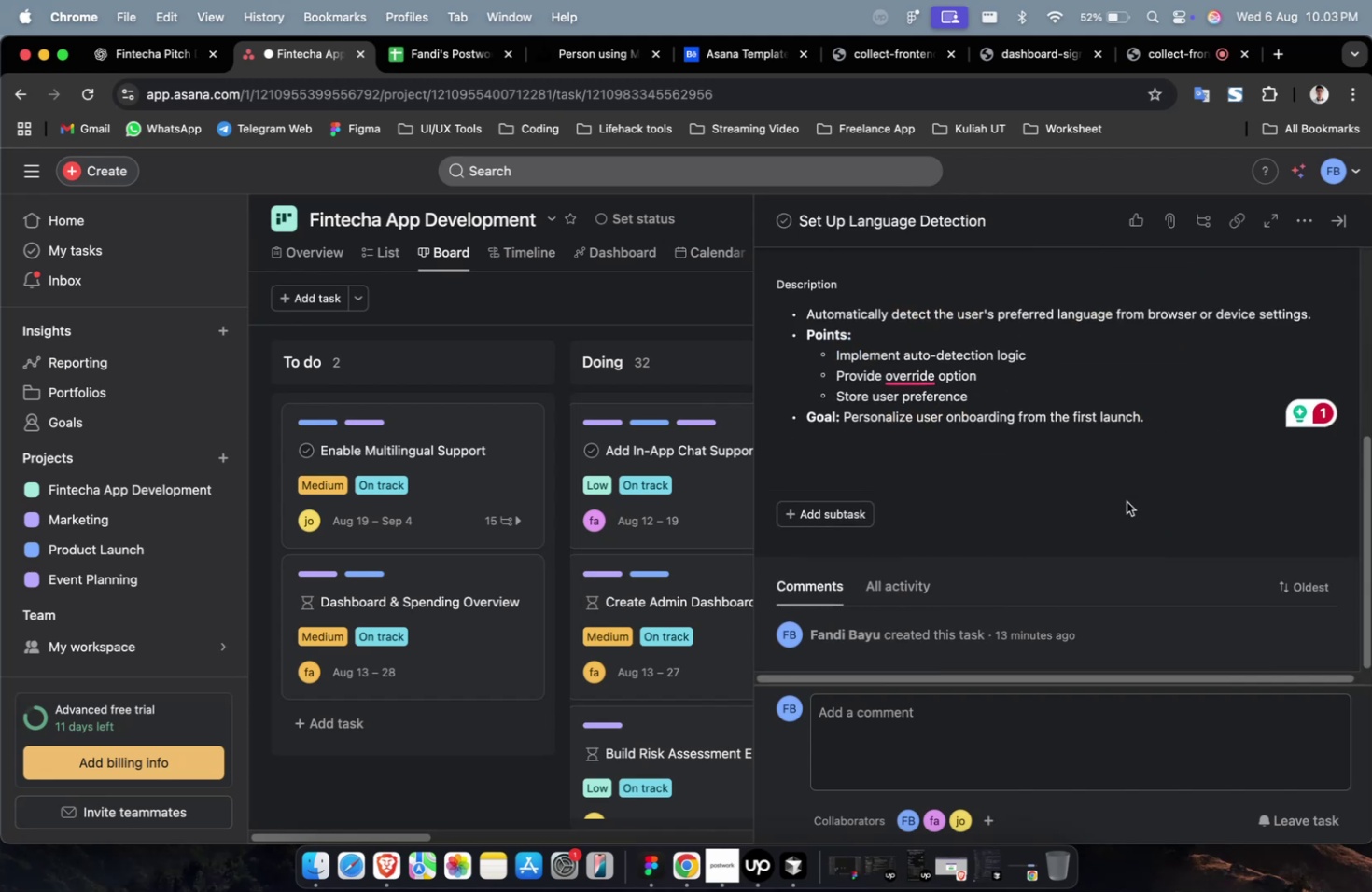 
wait(6.34)
 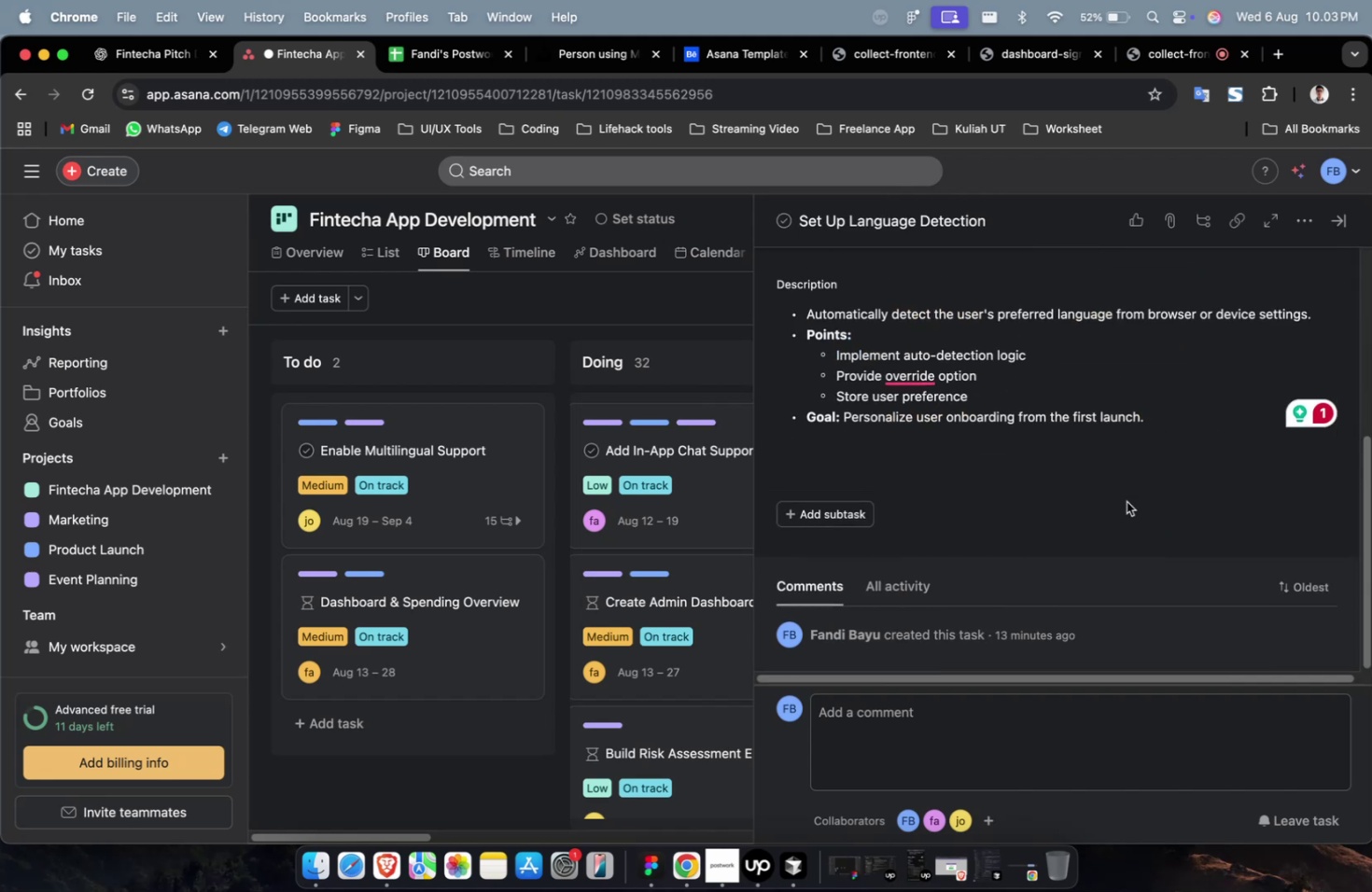 
scroll: coordinate [1070, 516], scroll_direction: down, amount: 6.0
 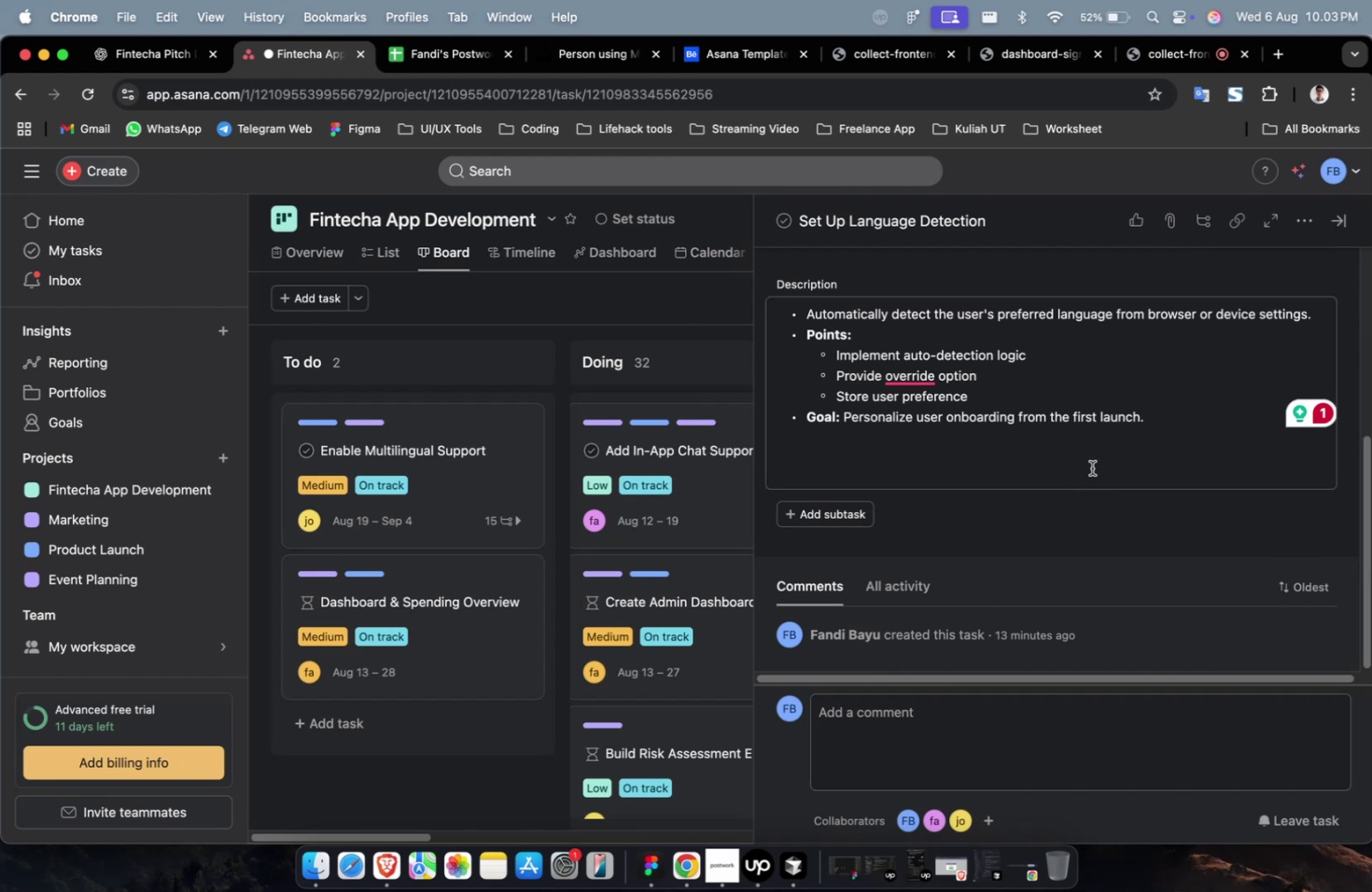 
scroll: coordinate [1029, 495], scroll_direction: up, amount: 8.0
 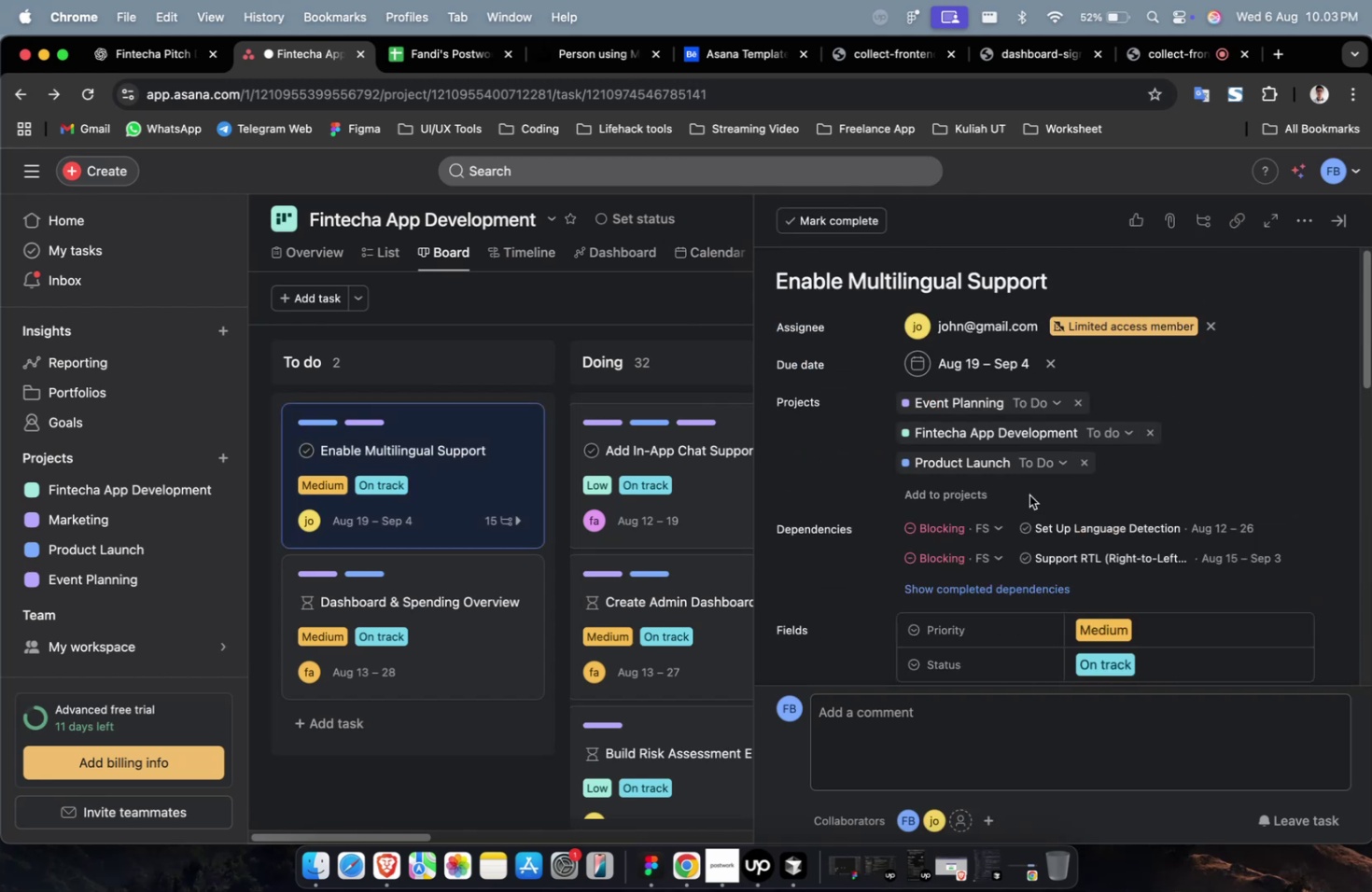 
scroll: coordinate [1029, 495], scroll_direction: down, amount: 16.0
 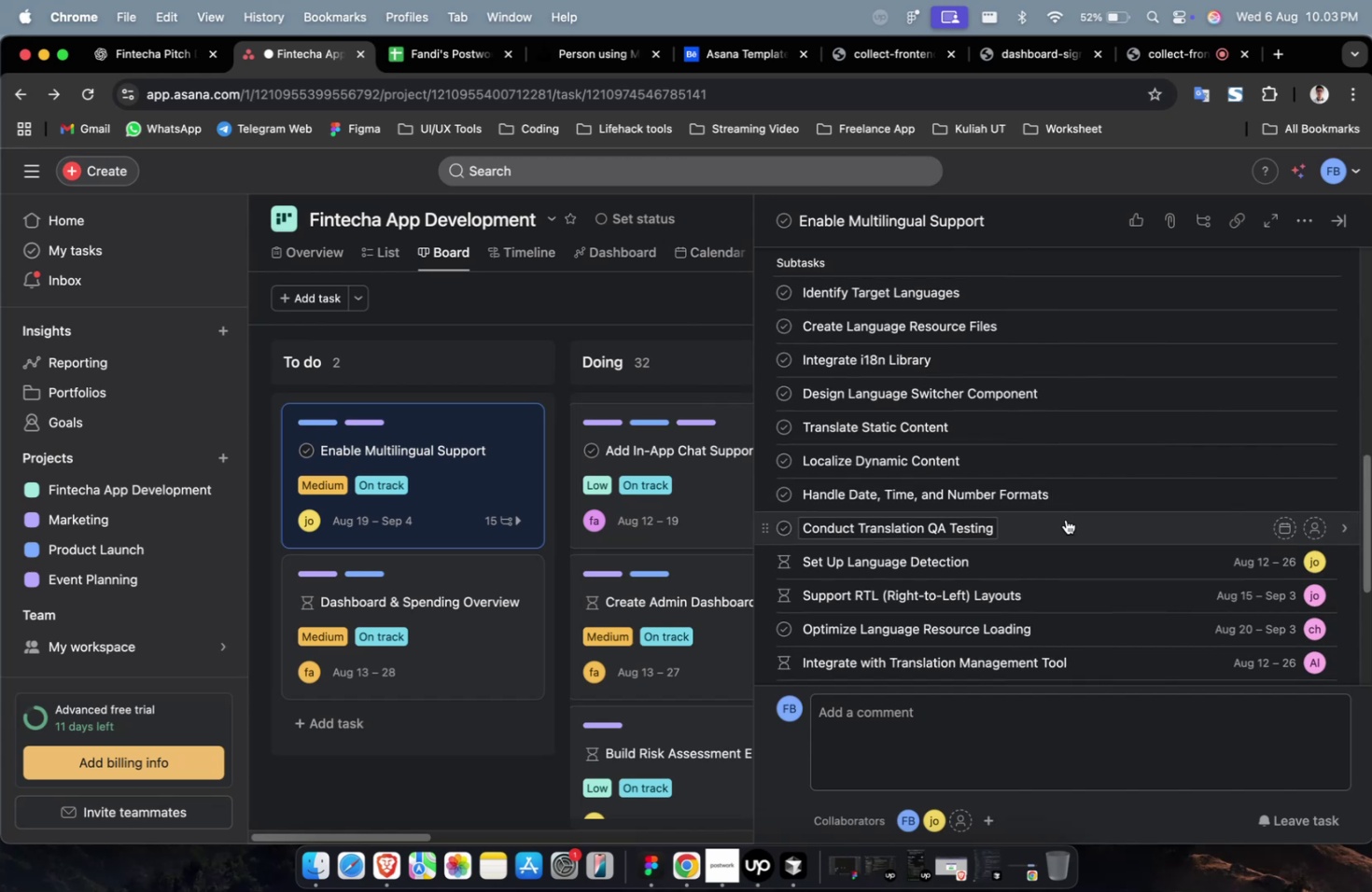 
left_click([1071, 528])
 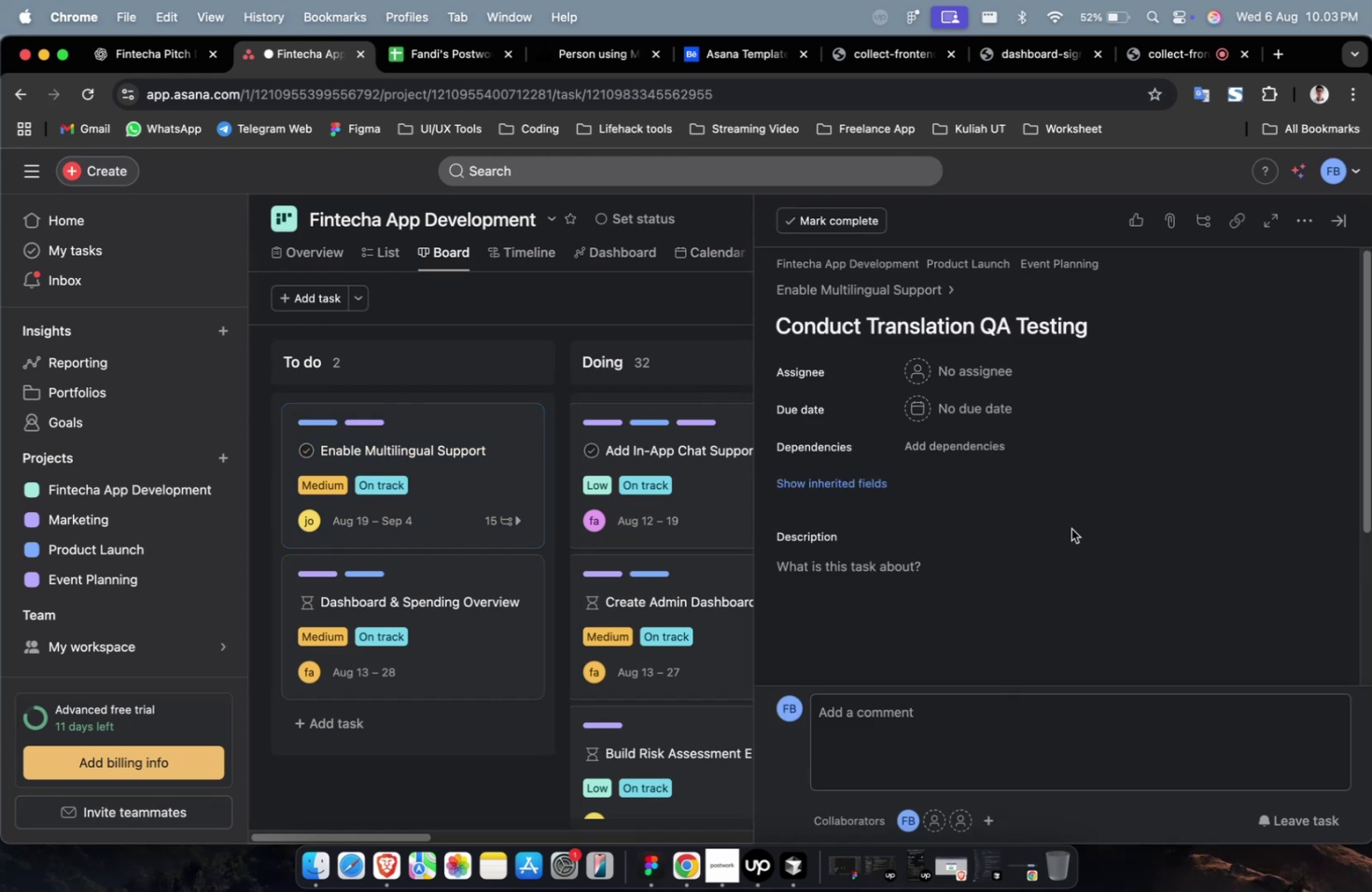 
wait(5.93)
 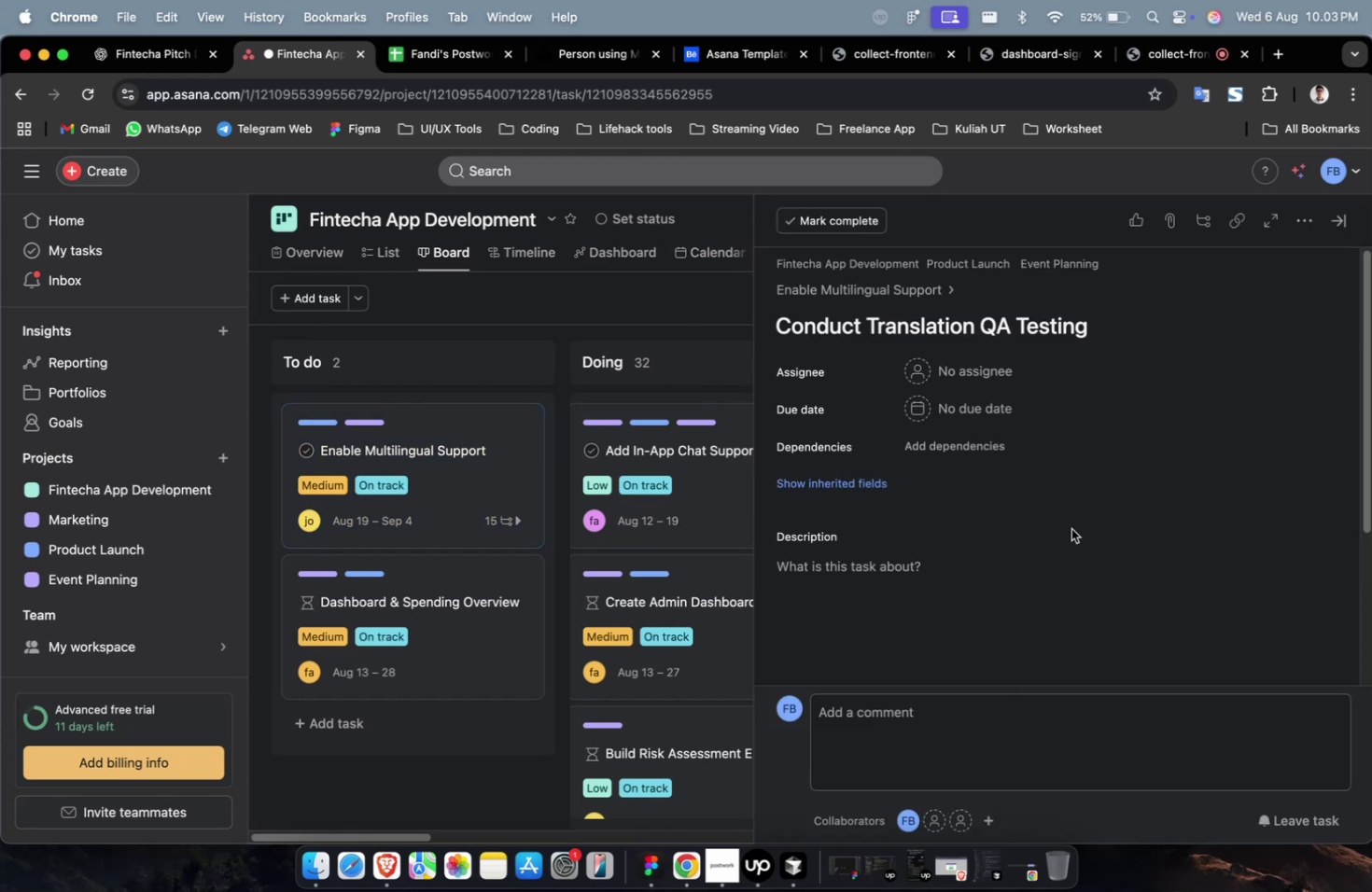 
scroll: coordinate [1071, 528], scroll_direction: down, amount: 3.0
 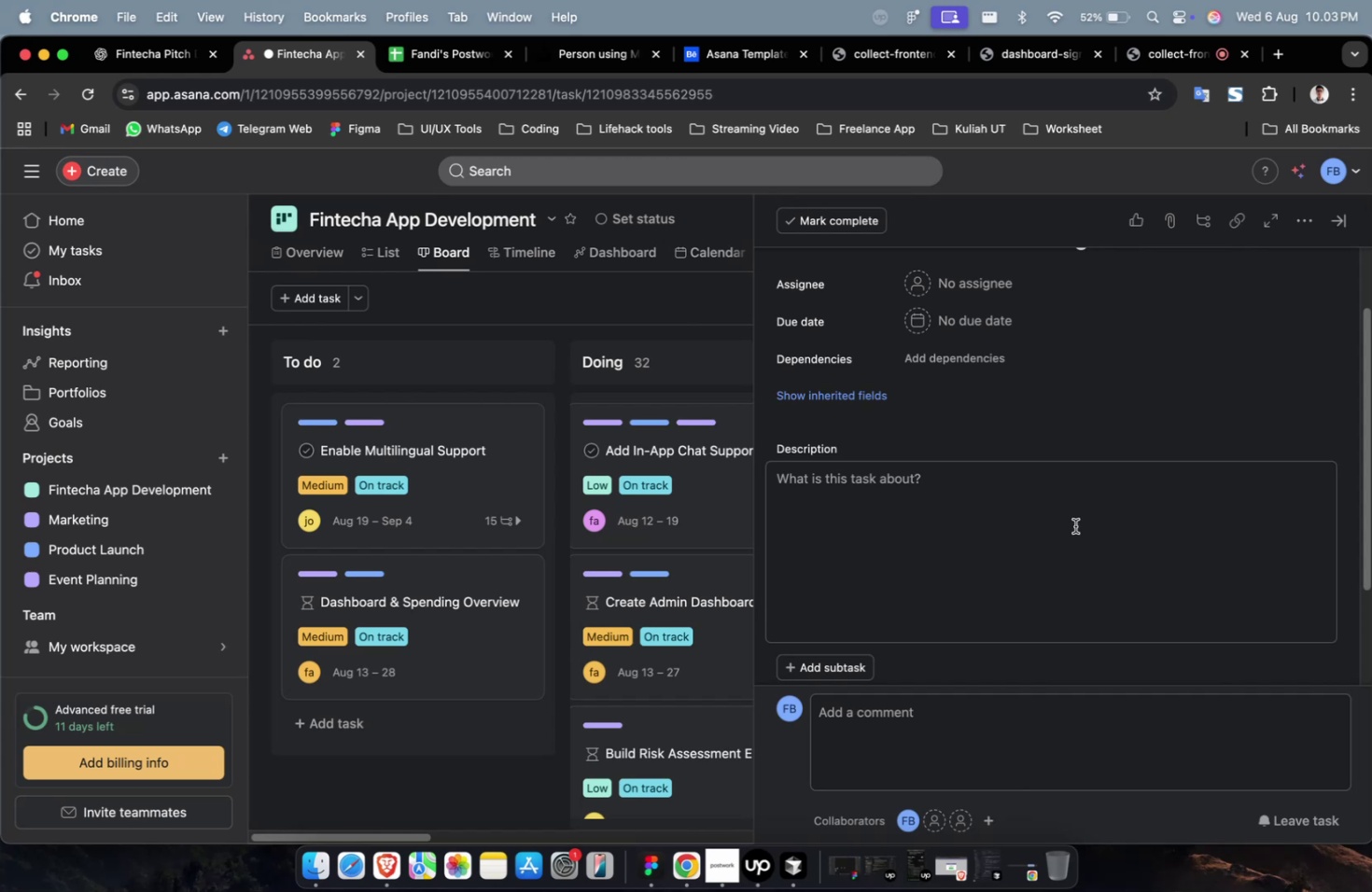 
wait(7.15)
 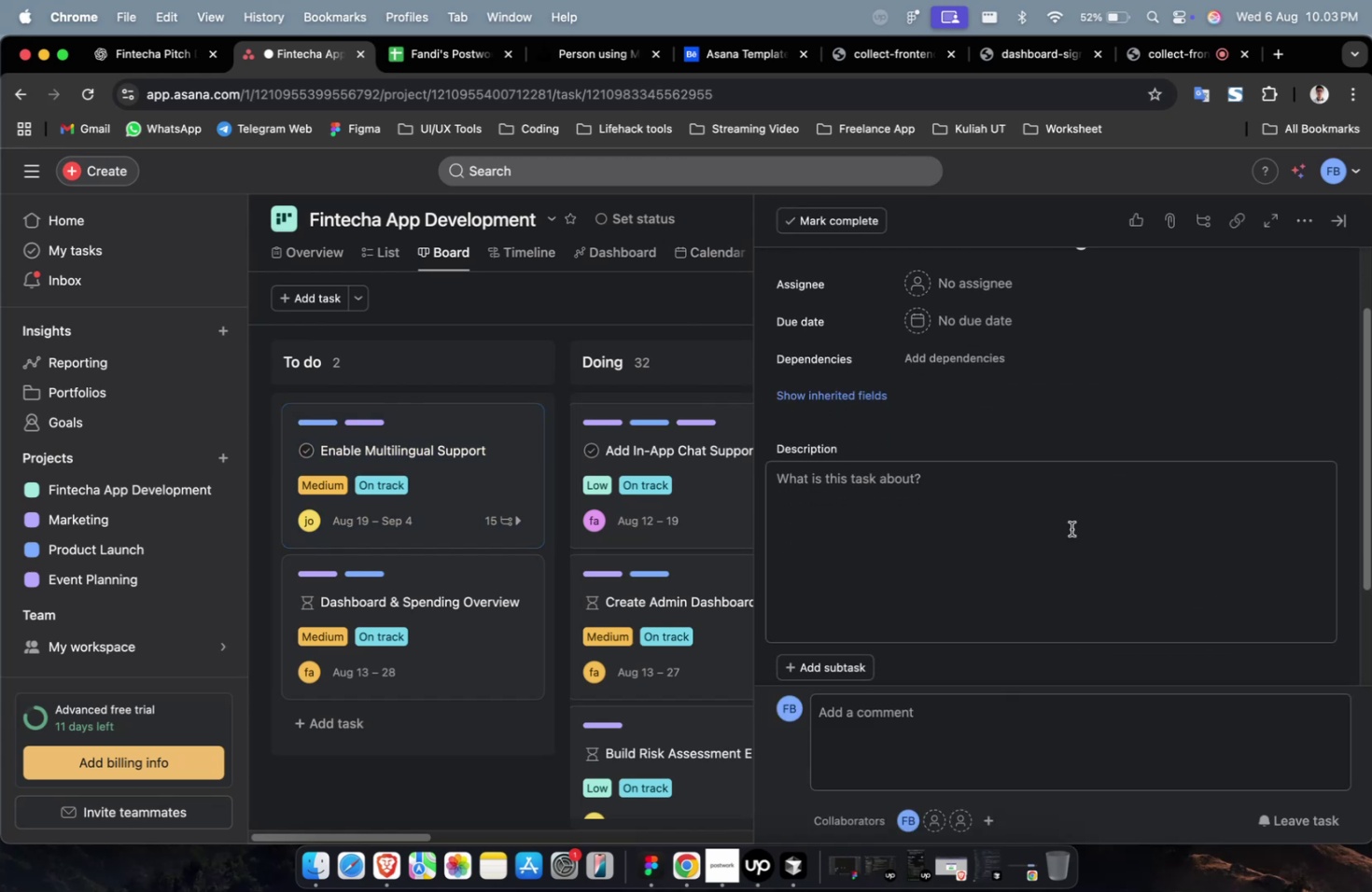 
double_click([171, 67])
 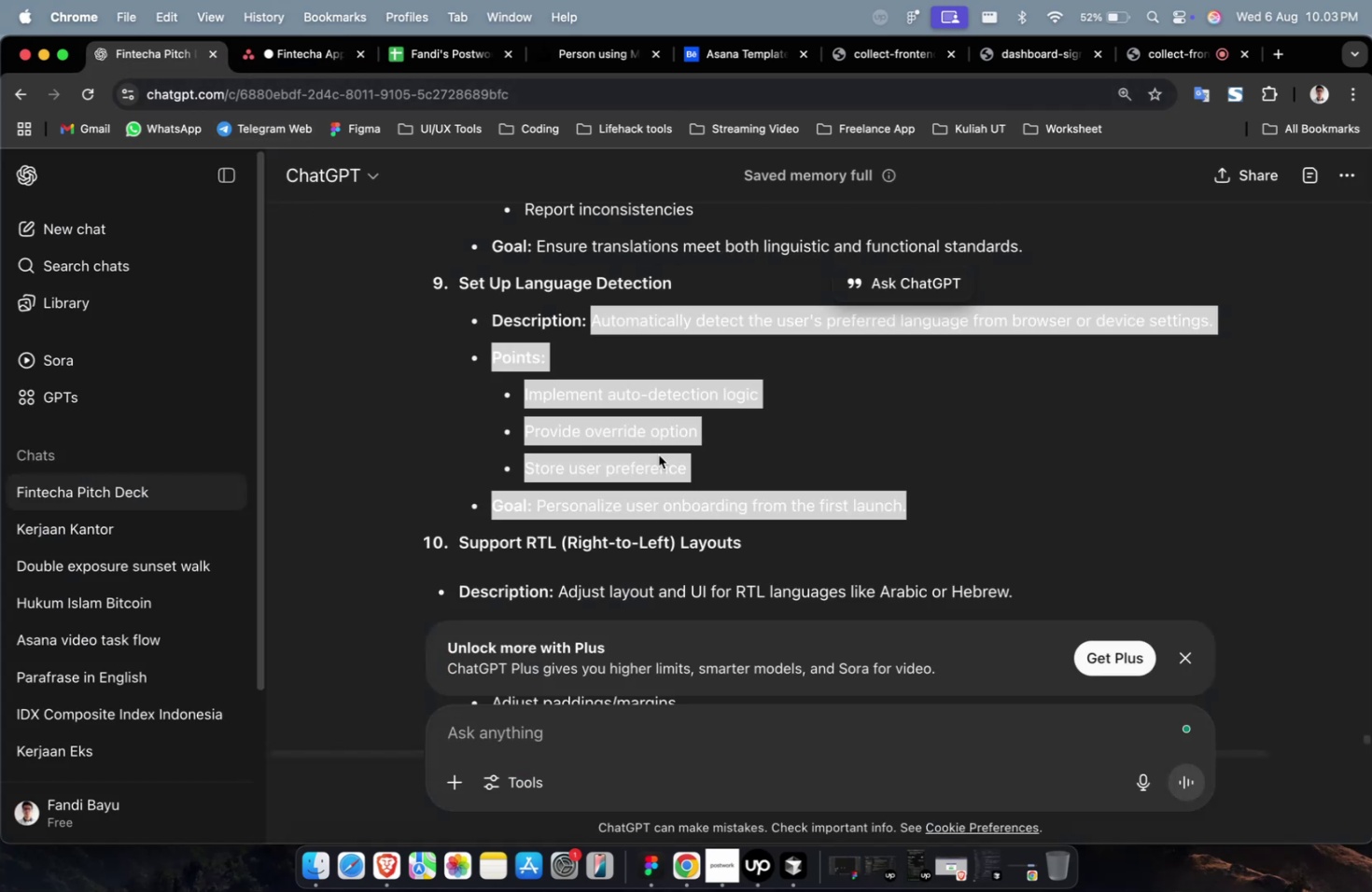 
scroll: coordinate [675, 469], scroll_direction: up, amount: 6.0
 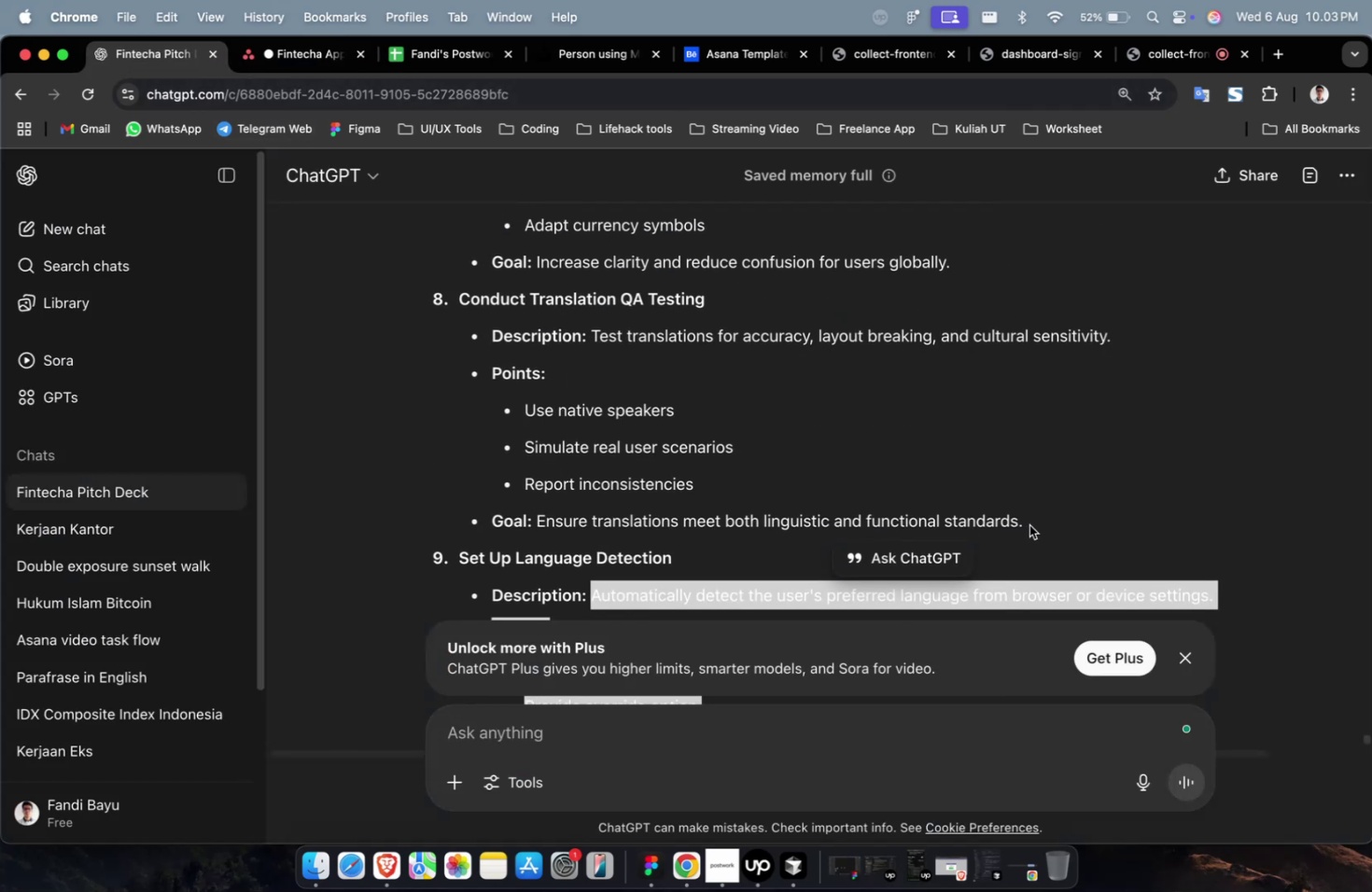 
left_click_drag(start_coordinate=[1030, 524], to_coordinate=[590, 337])
 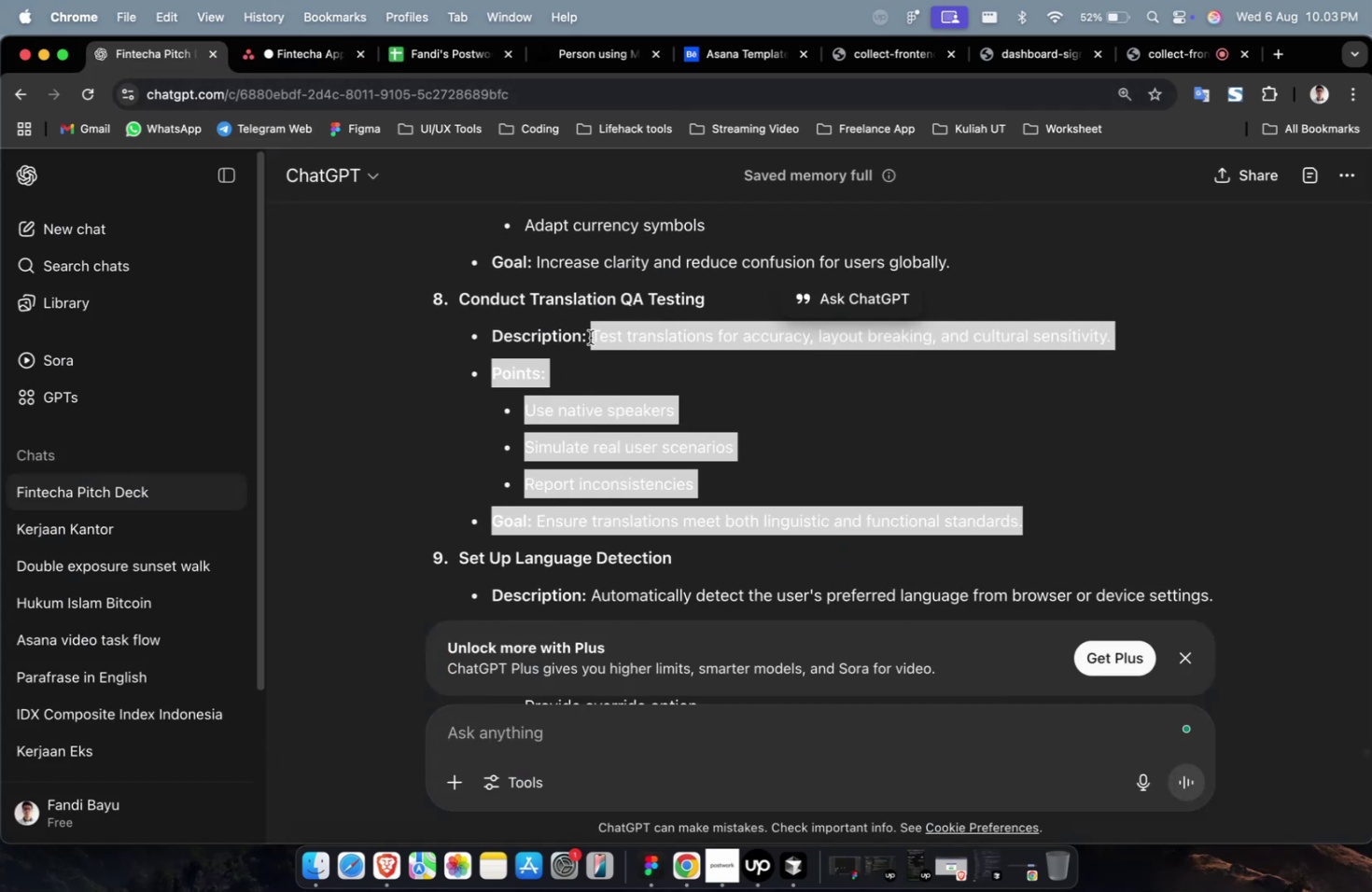 
key(Meta+C)
 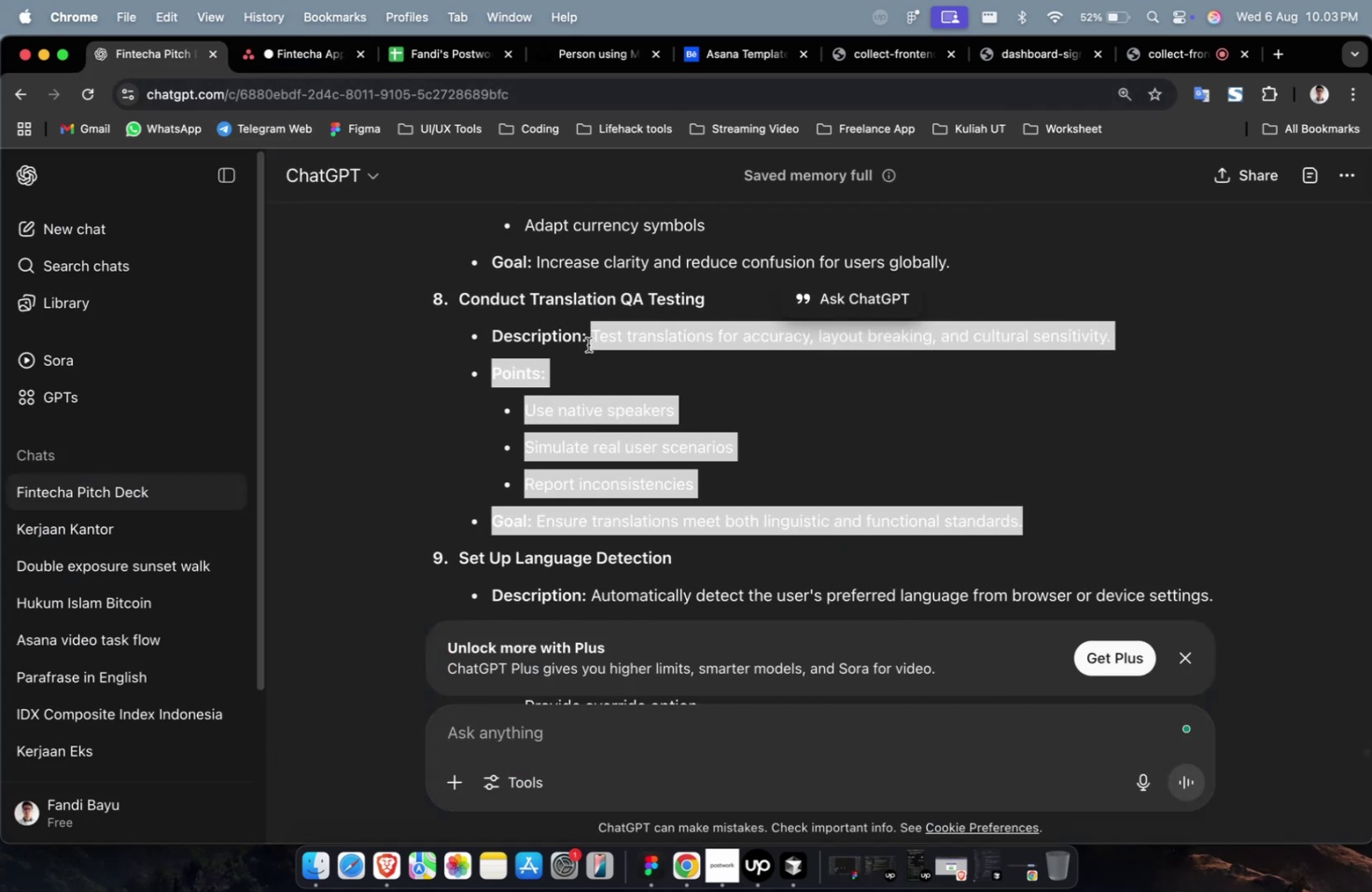 
key(Meta+C)
 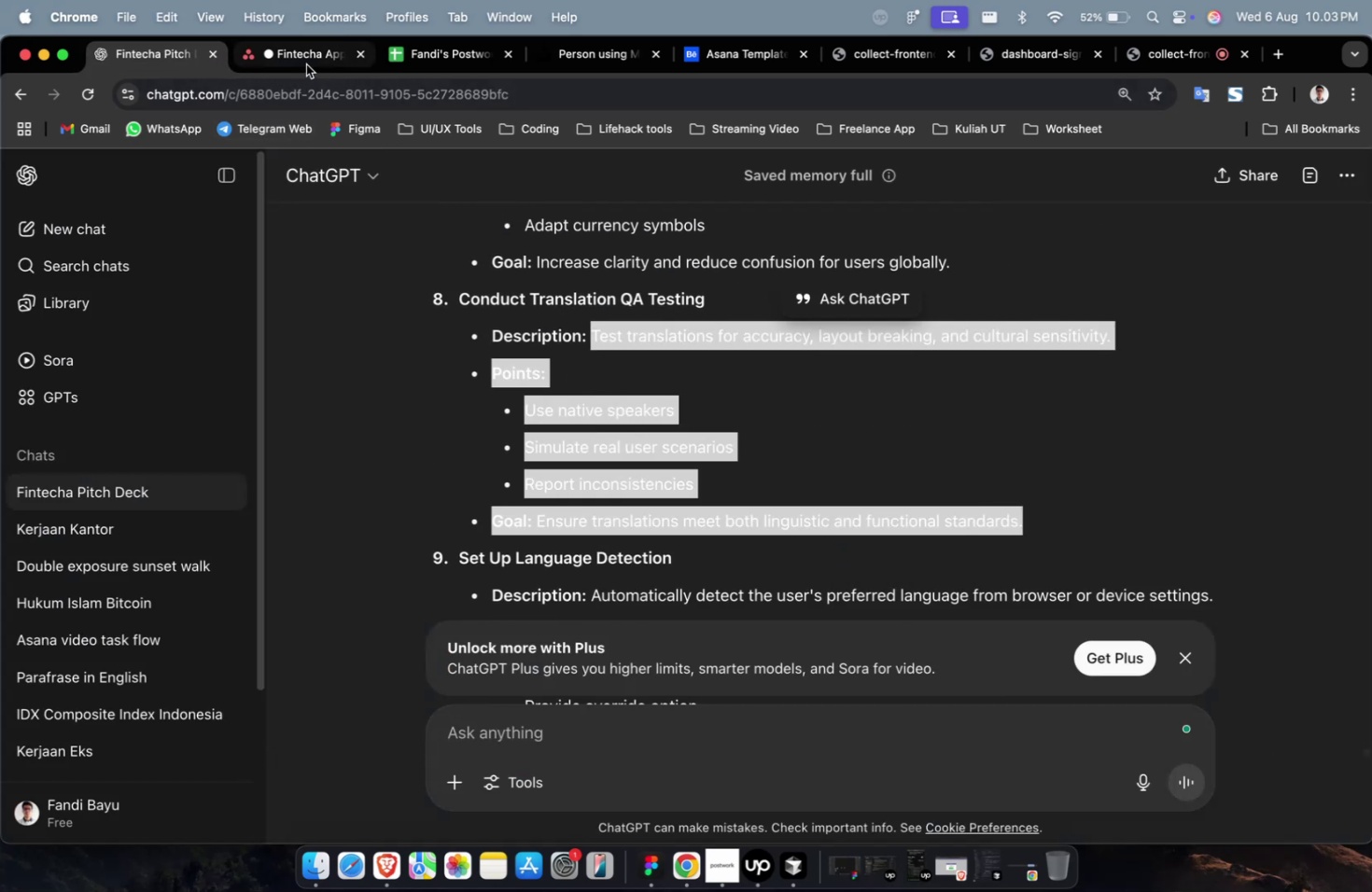 
left_click([306, 64])
 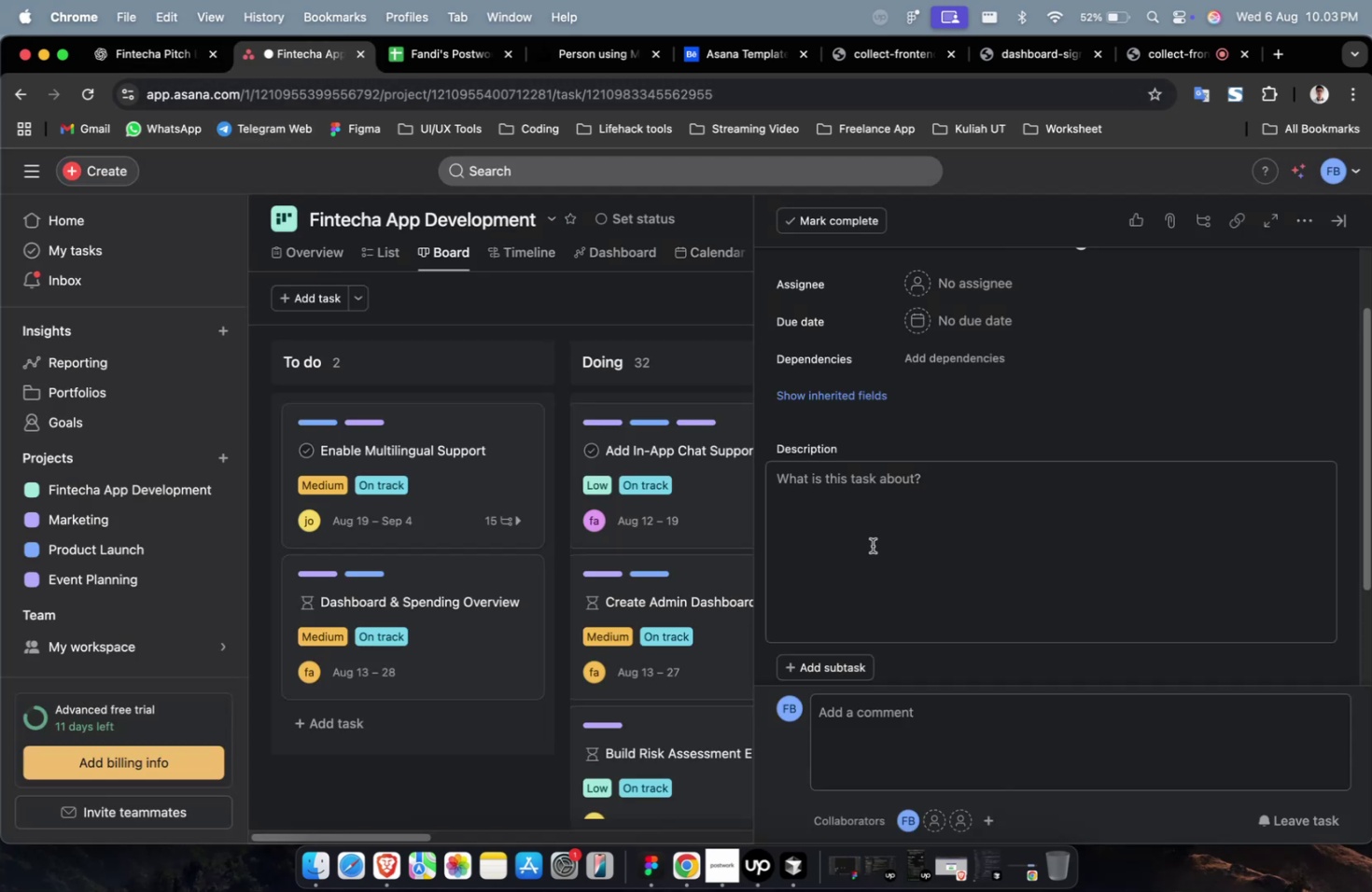 
double_click([872, 545])
 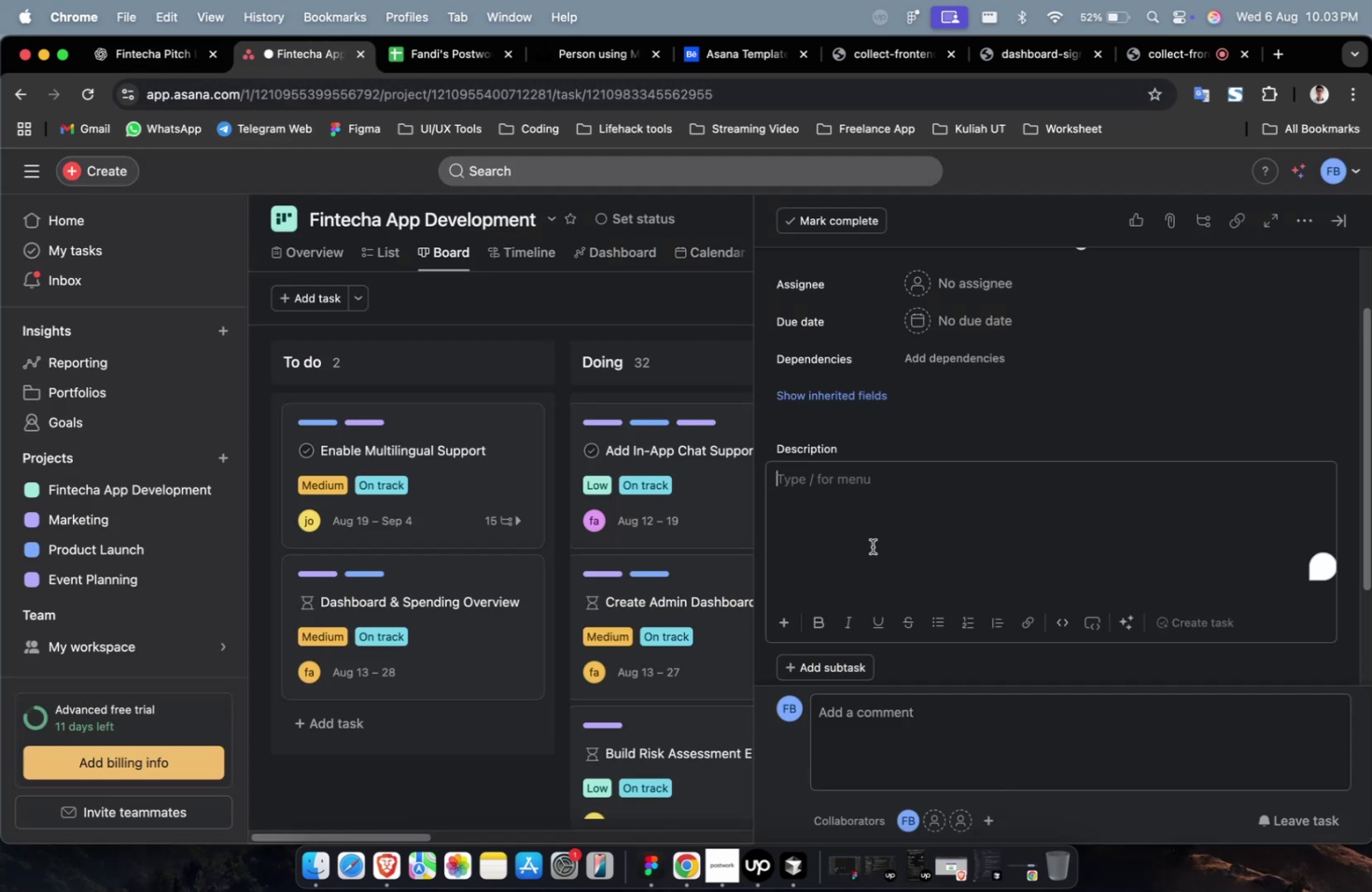 
key(Meta+V)
 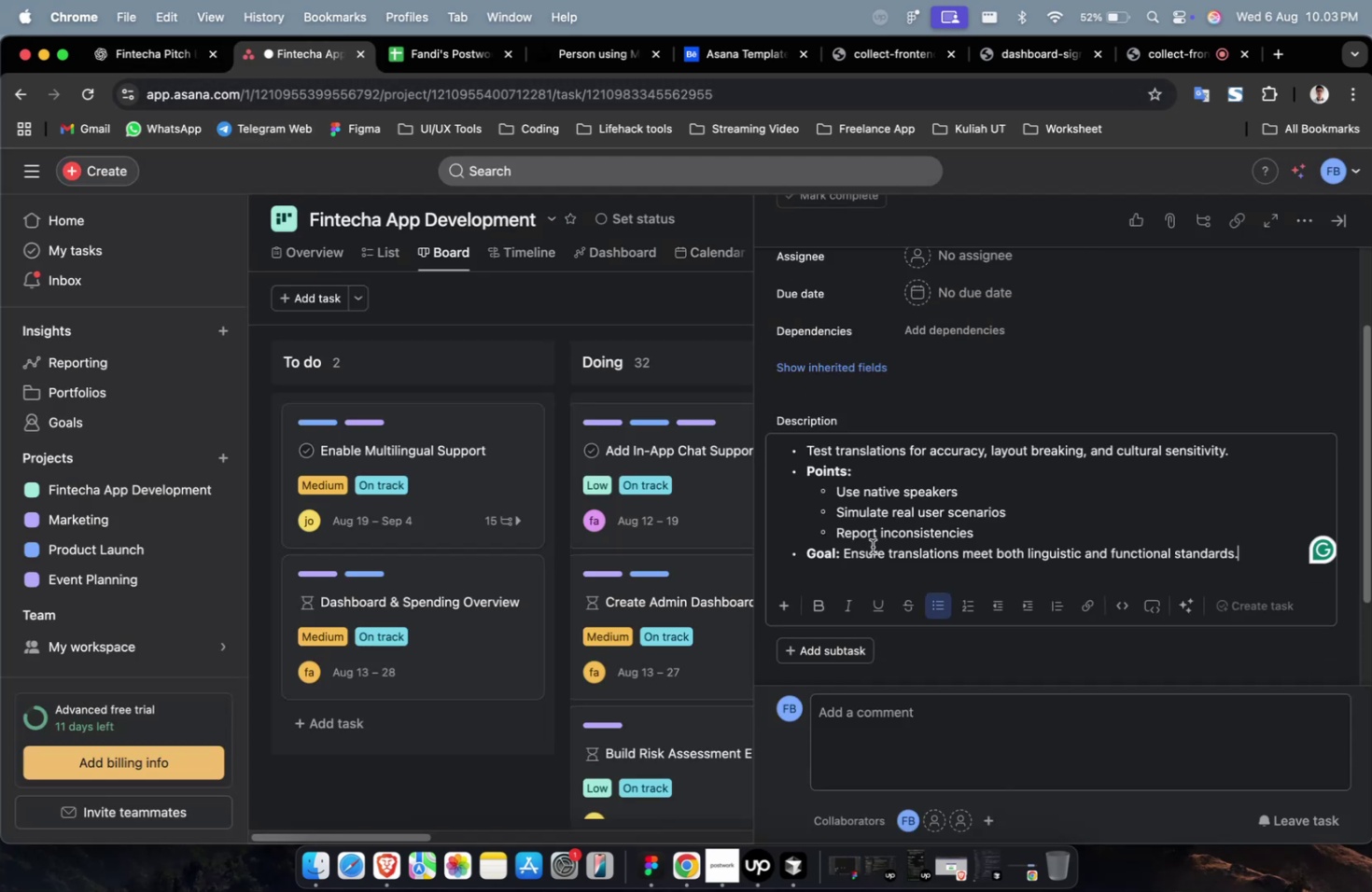 
scroll: coordinate [872, 546], scroll_direction: up, amount: 4.0
 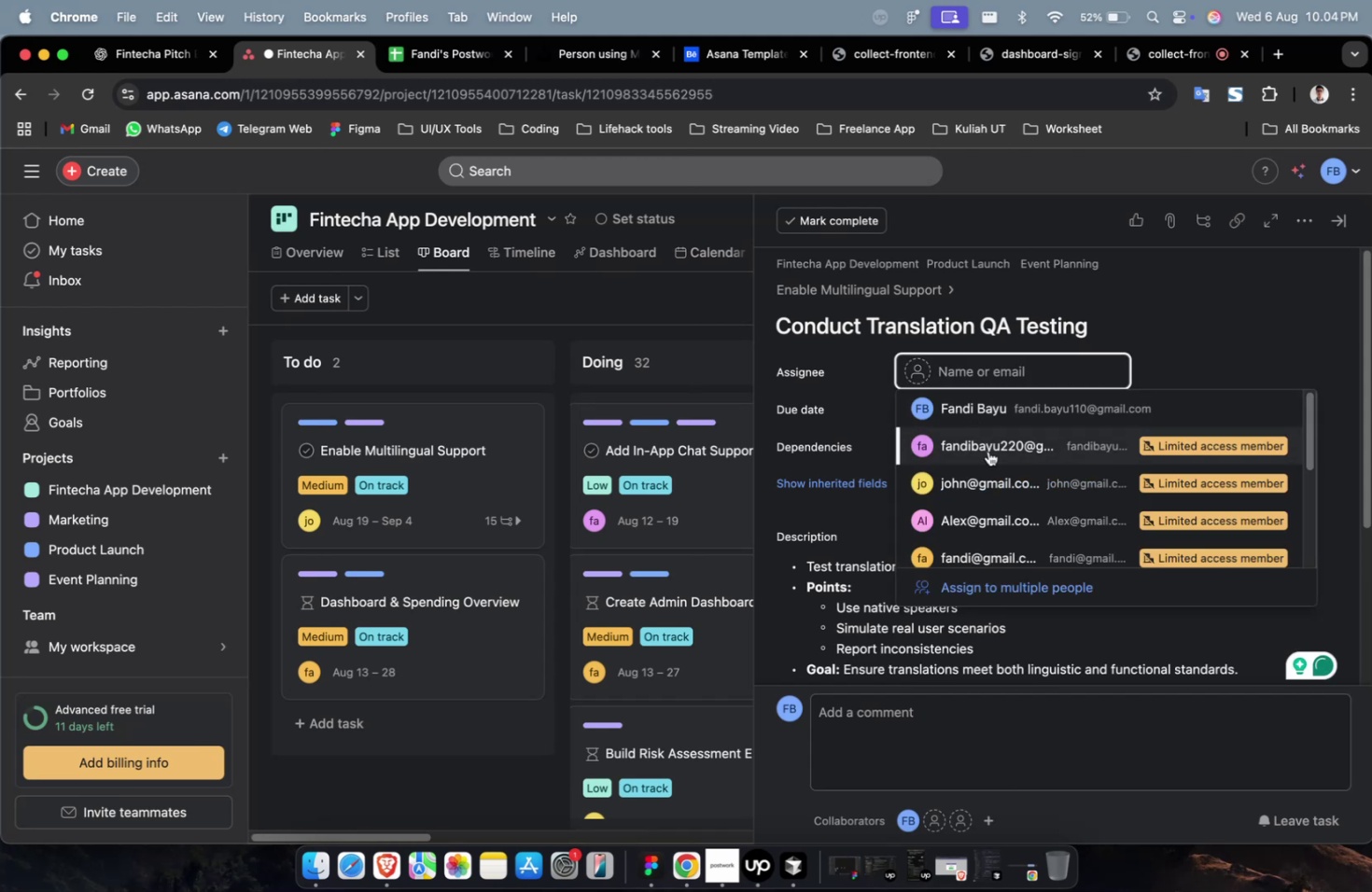 
double_click([978, 376])
 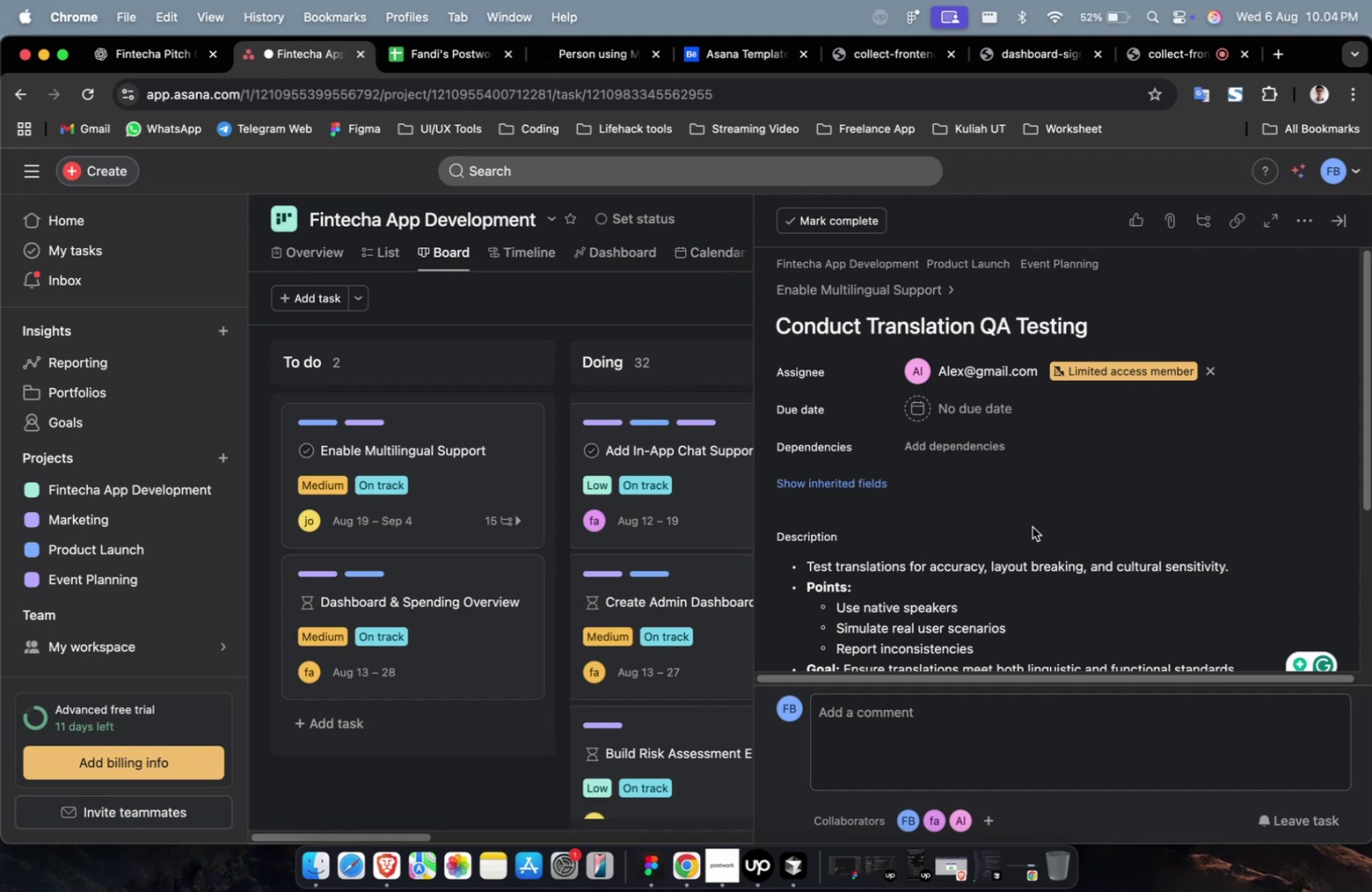 
wait(28.9)
 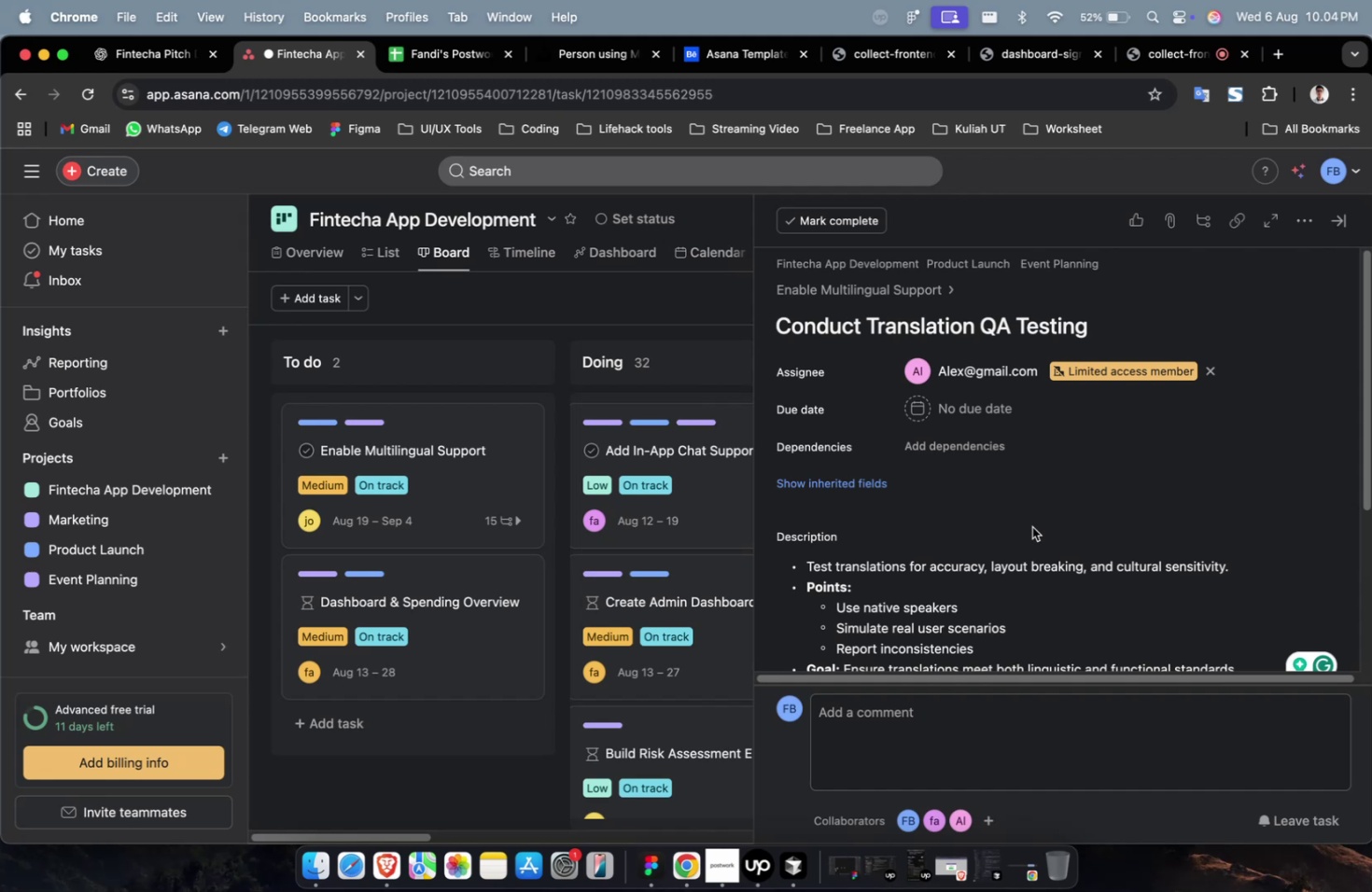 
scroll: coordinate [1030, 526], scroll_direction: down, amount: 3.0
 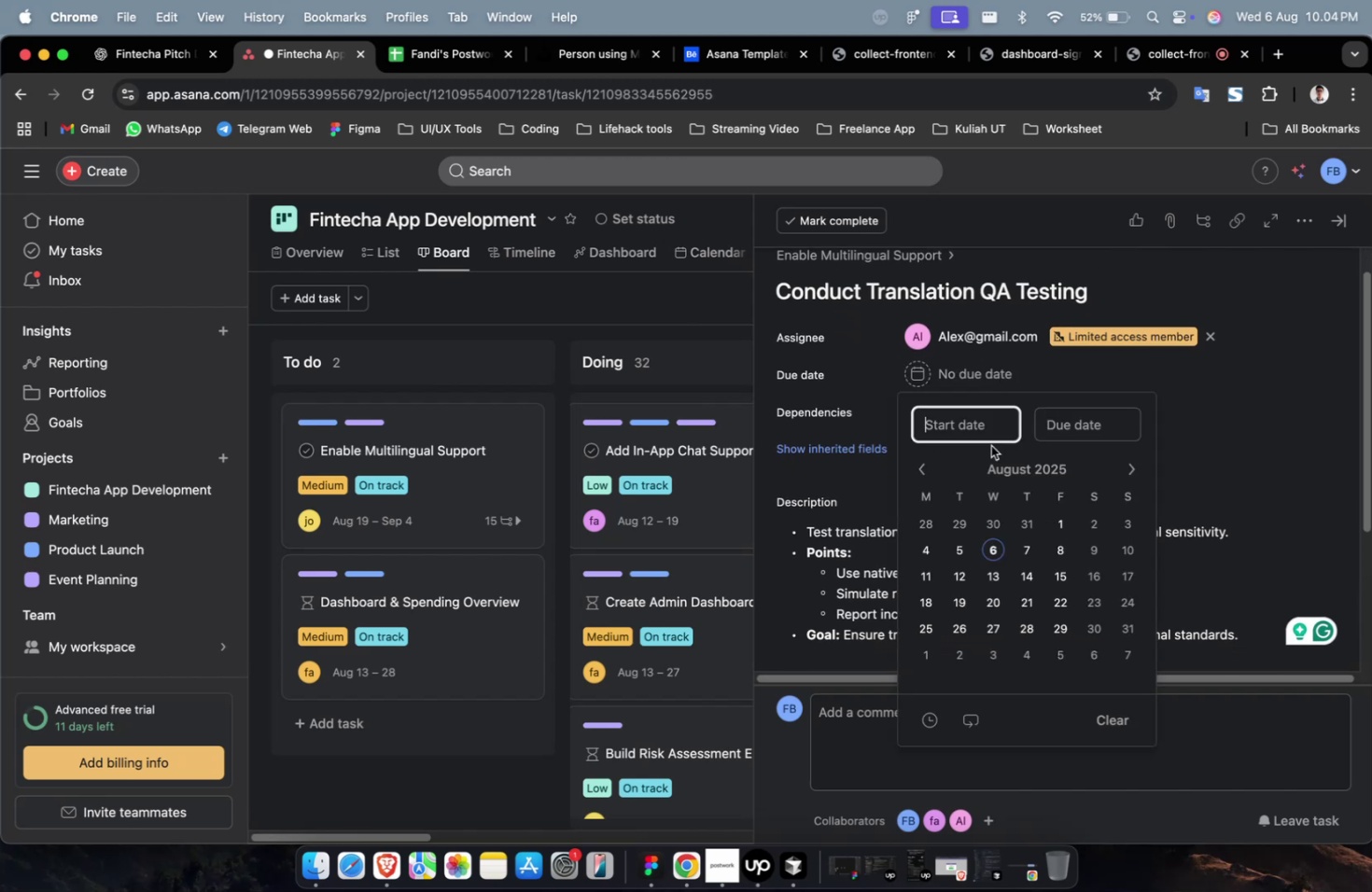 
triple_click([997, 573])
 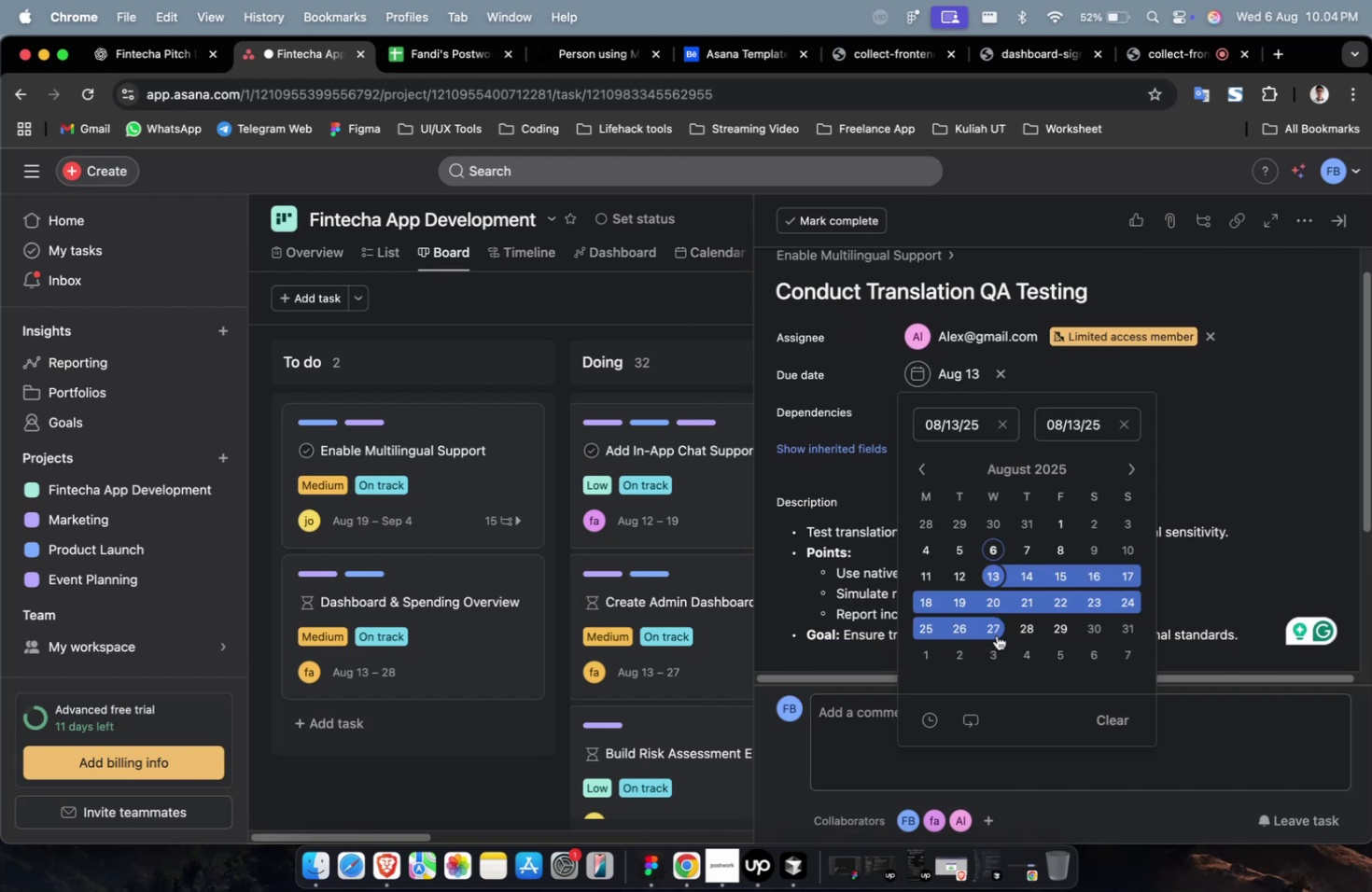 
triple_click([996, 634])
 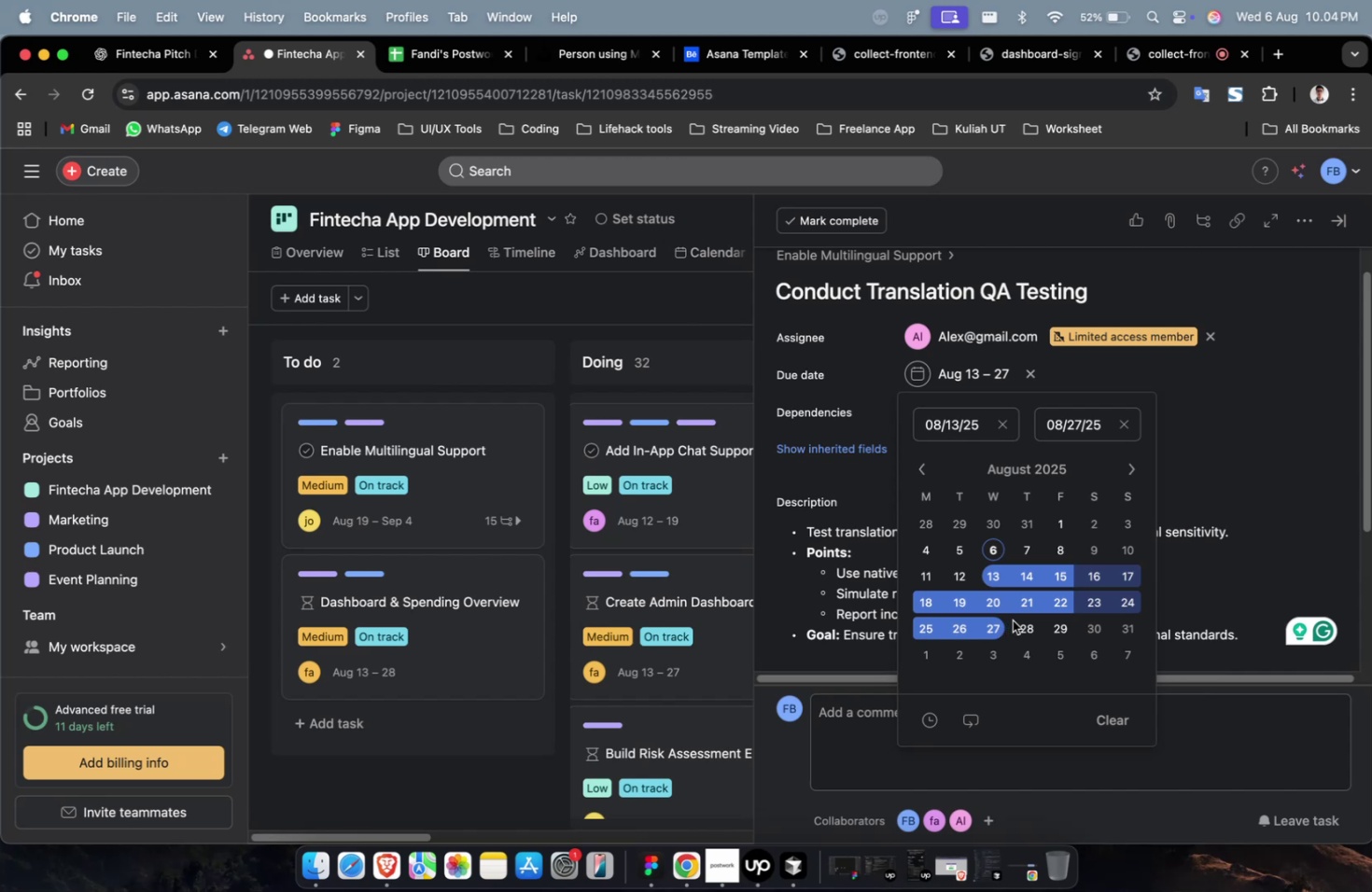 
wait(5.19)
 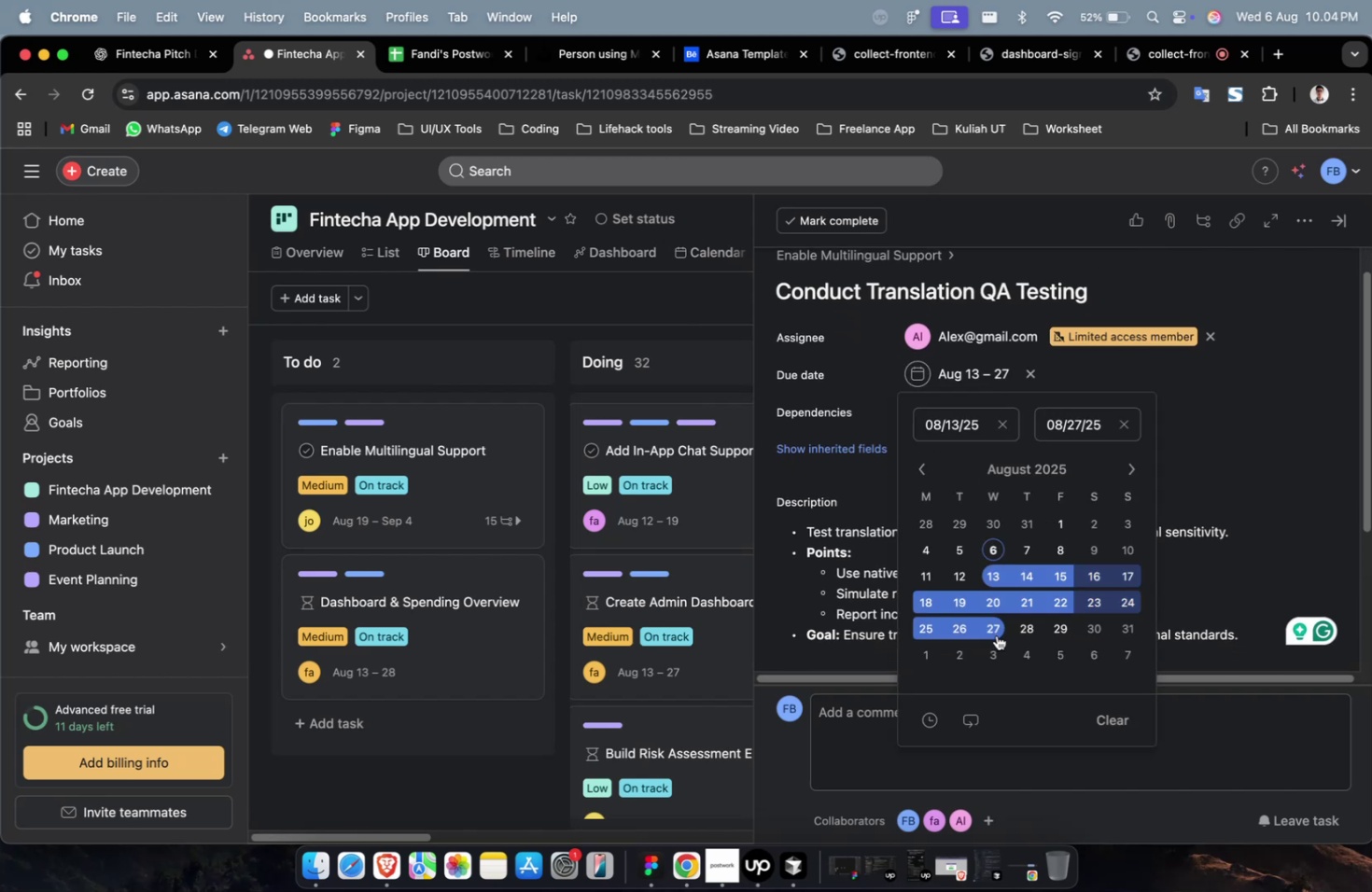 
left_click([1227, 509])
 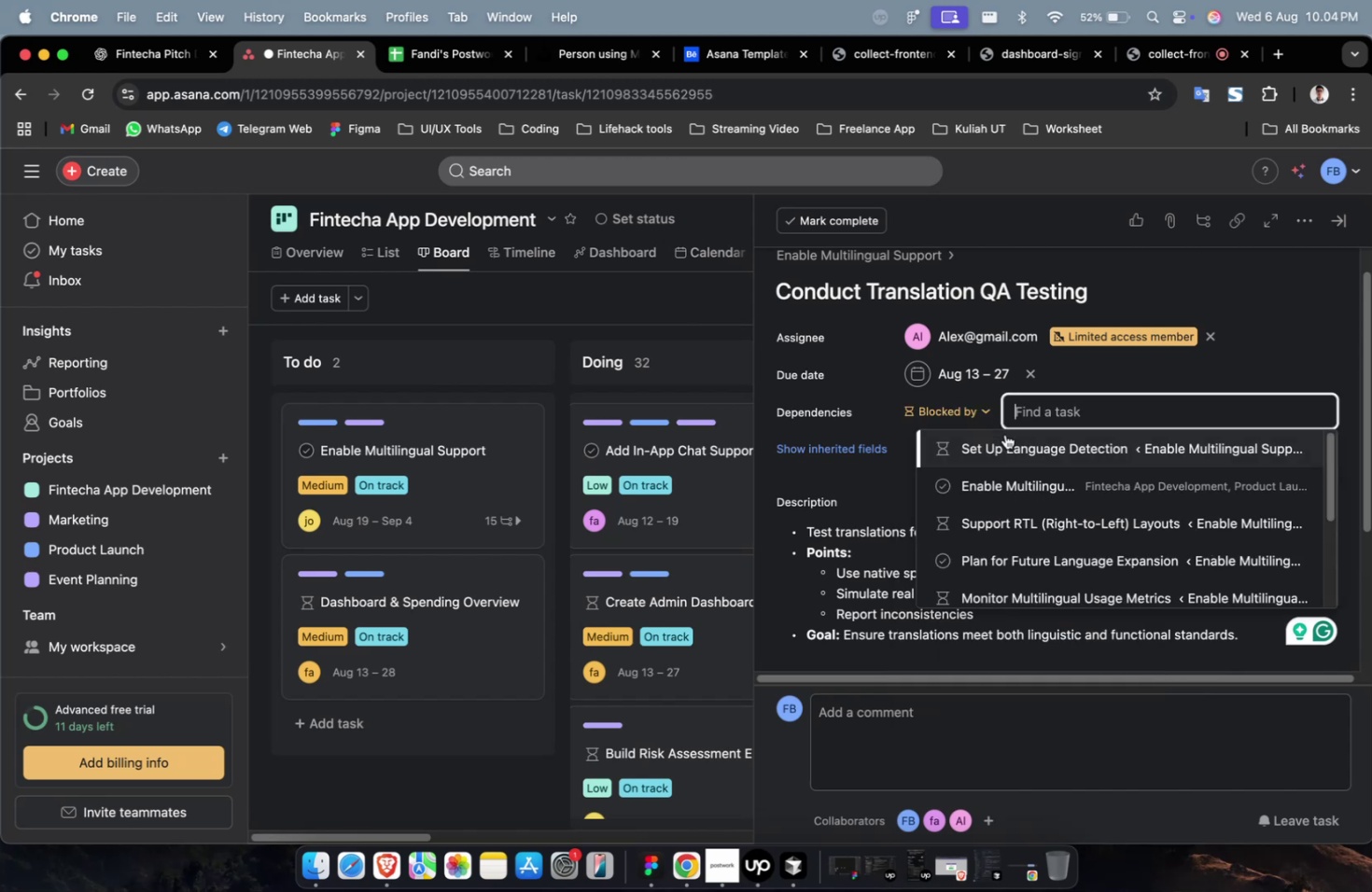 
double_click([1003, 444])
 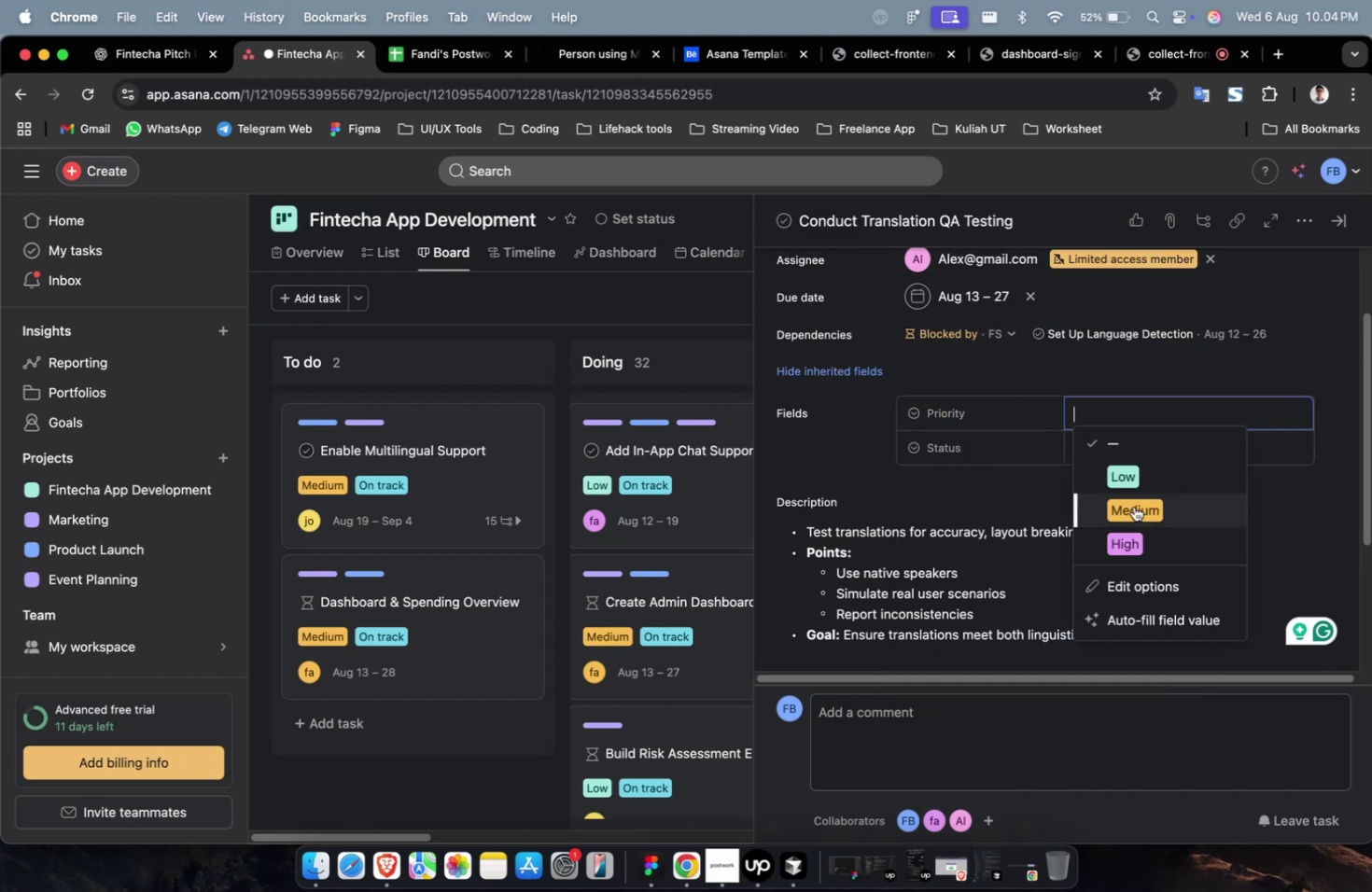 
double_click([1141, 539])
 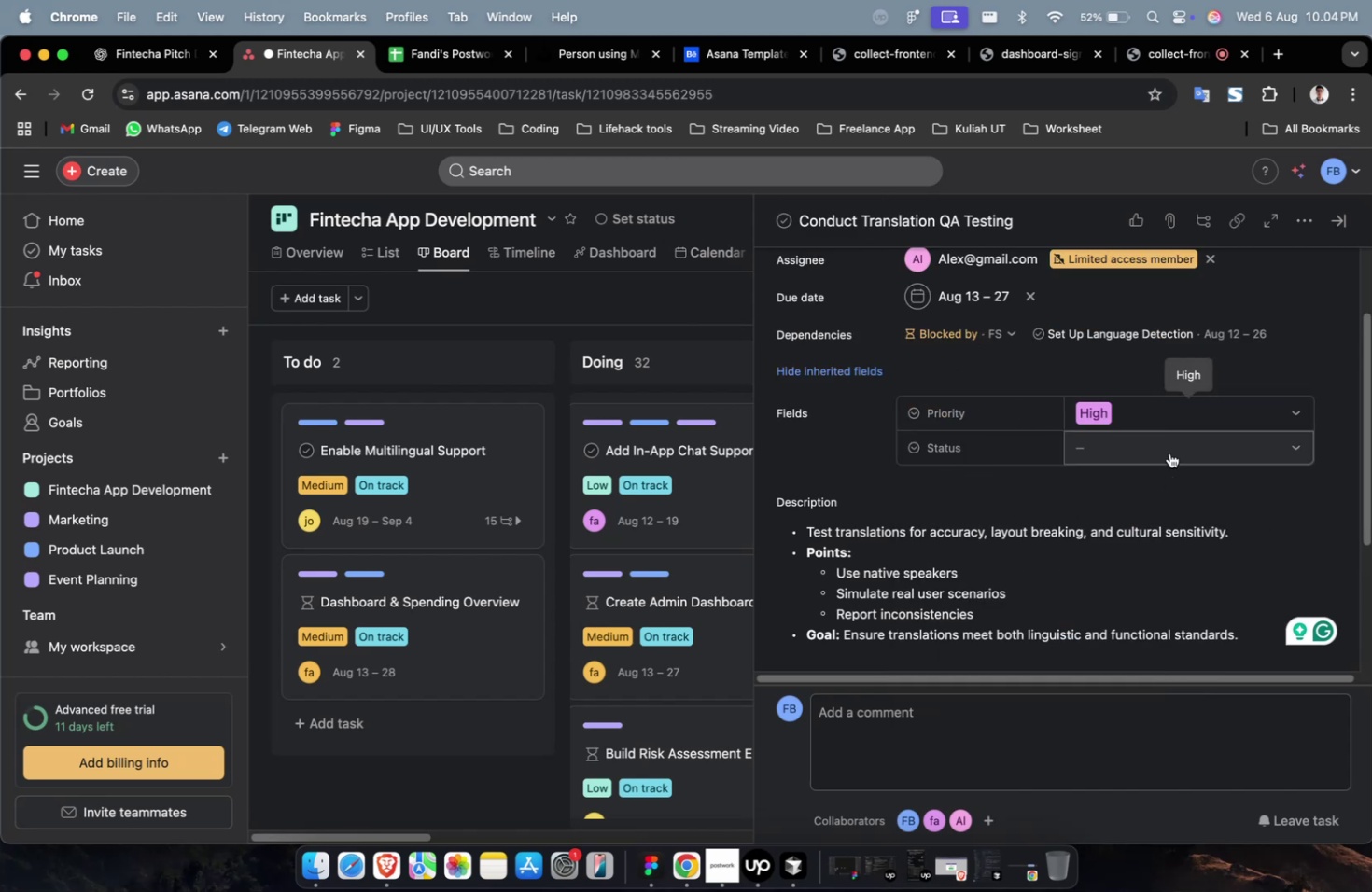 
left_click([1169, 453])
 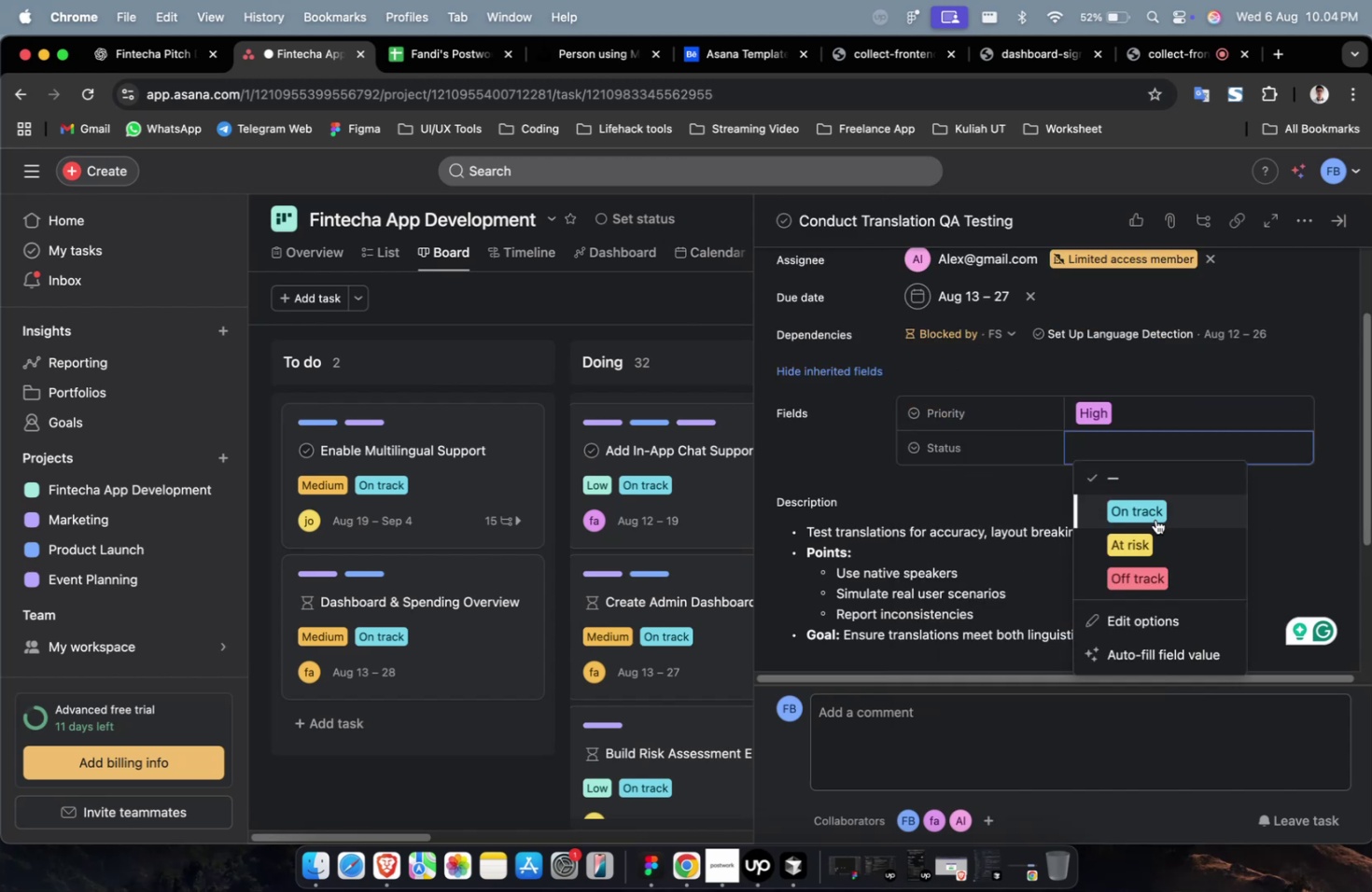 
left_click([1155, 519])
 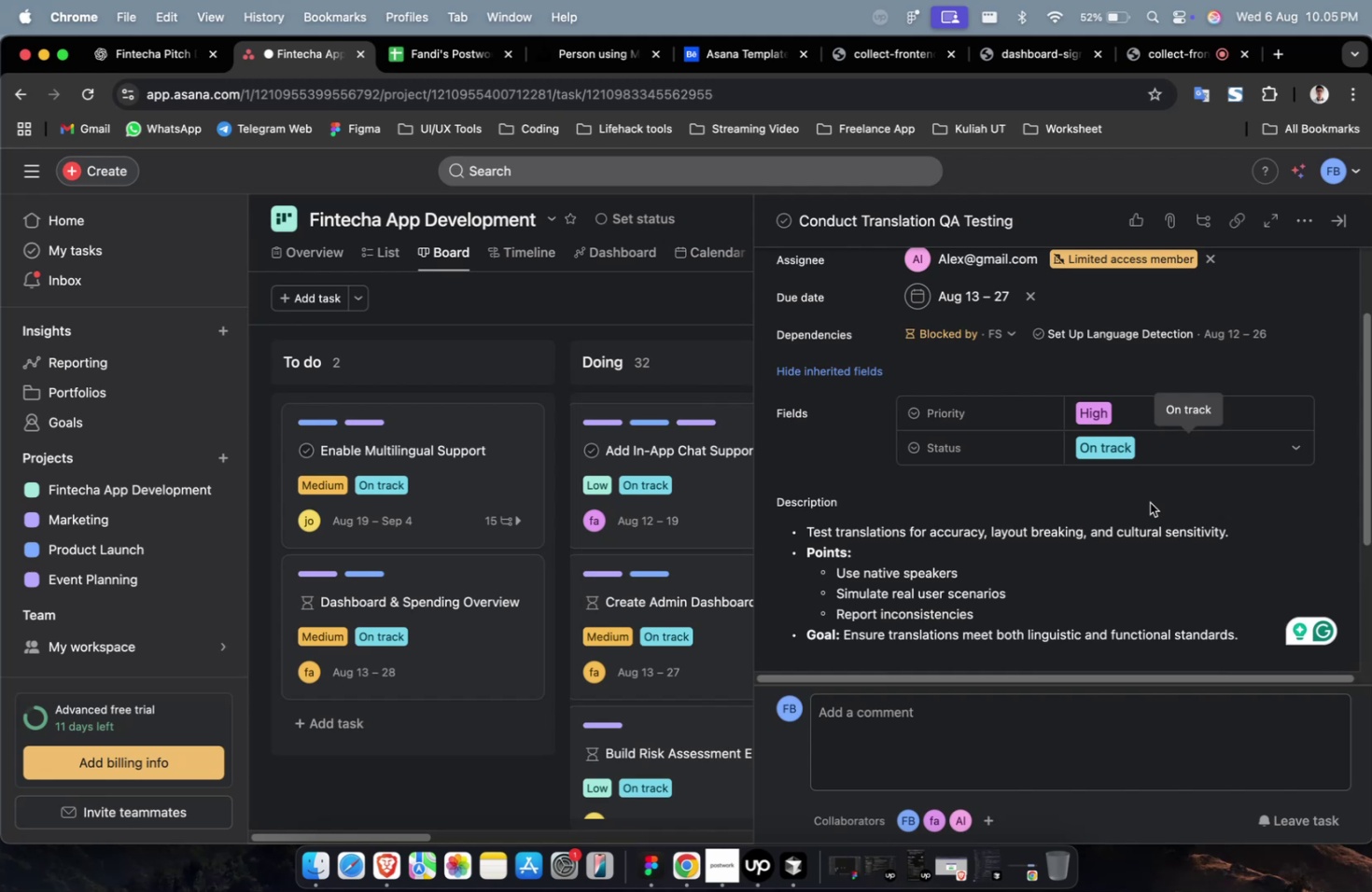 
wait(39.62)
 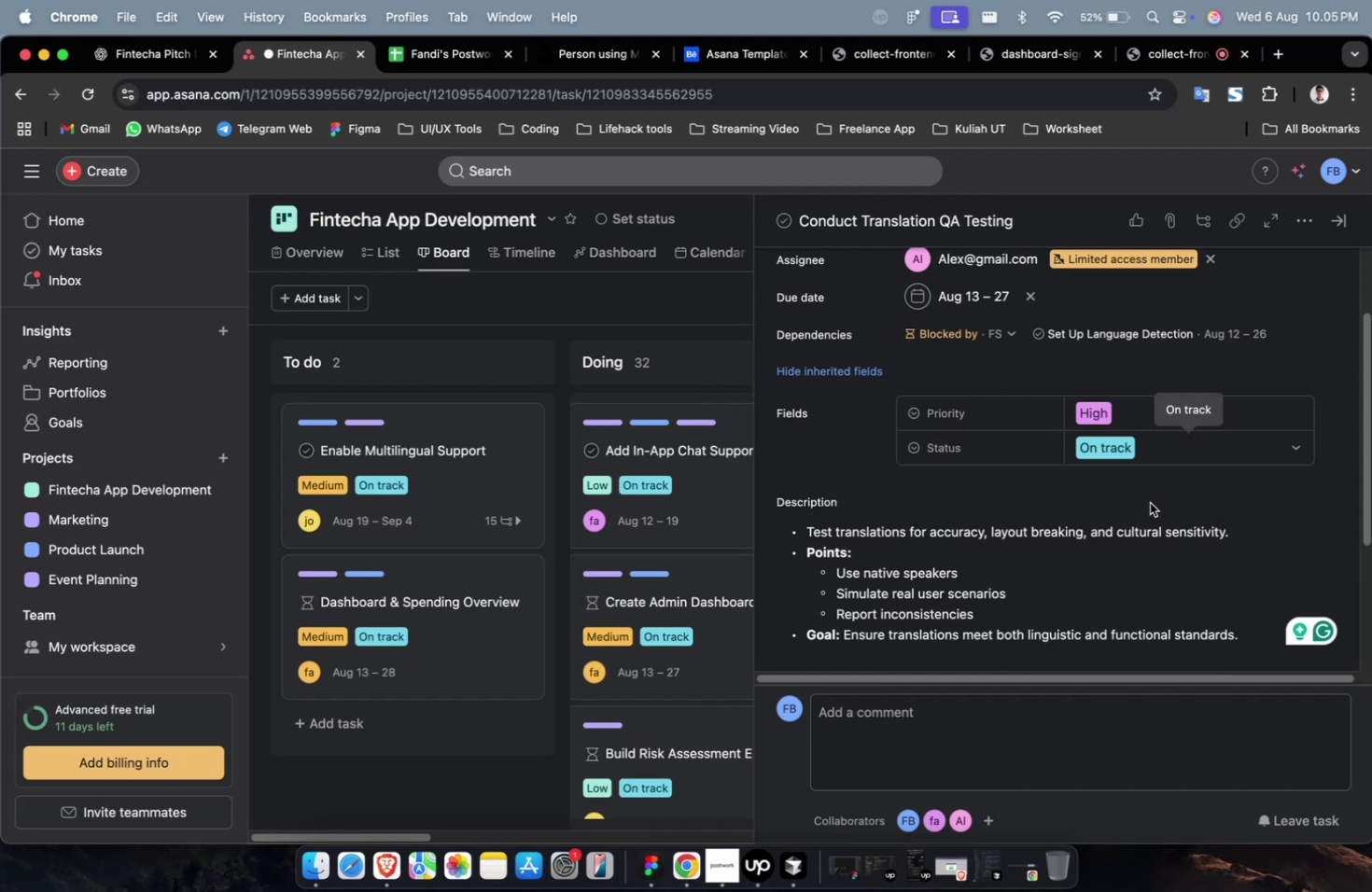 
scroll: coordinate [1149, 502], scroll_direction: down, amount: 9.0
 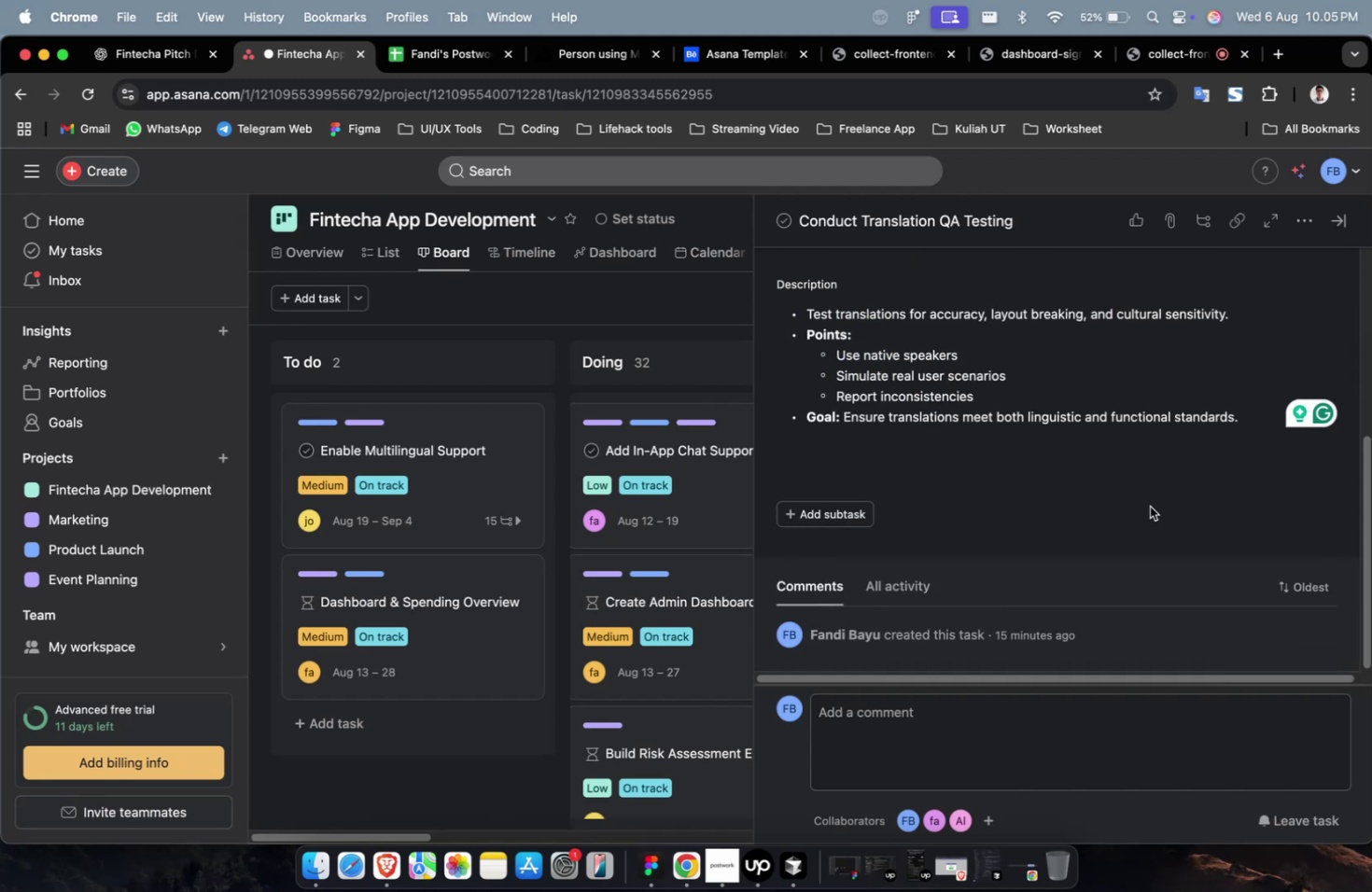 
scroll: coordinate [1151, 504], scroll_direction: up, amount: 13.0
 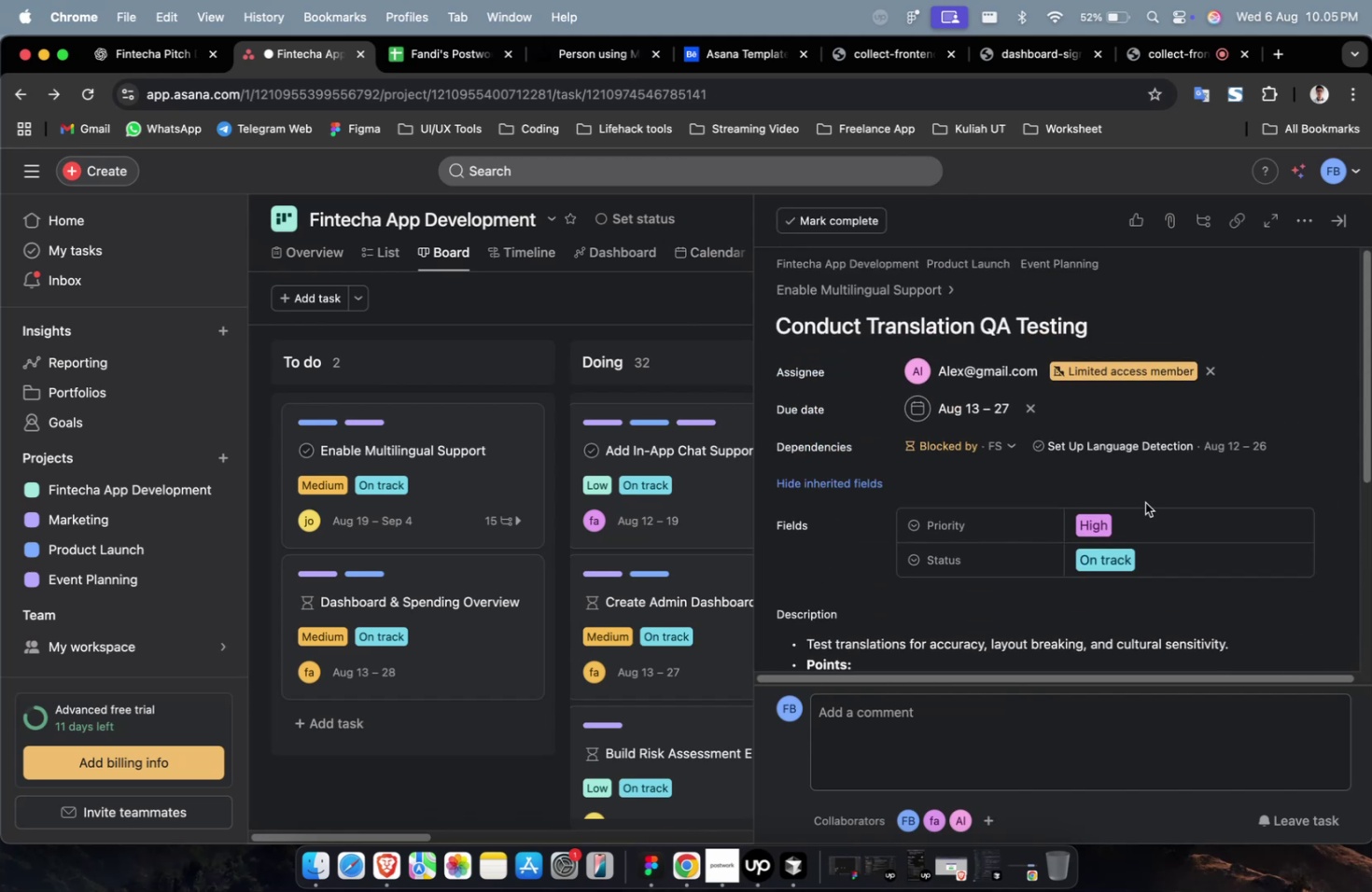 
scroll: coordinate [1310, 617], scroll_direction: down, amount: 47.0
 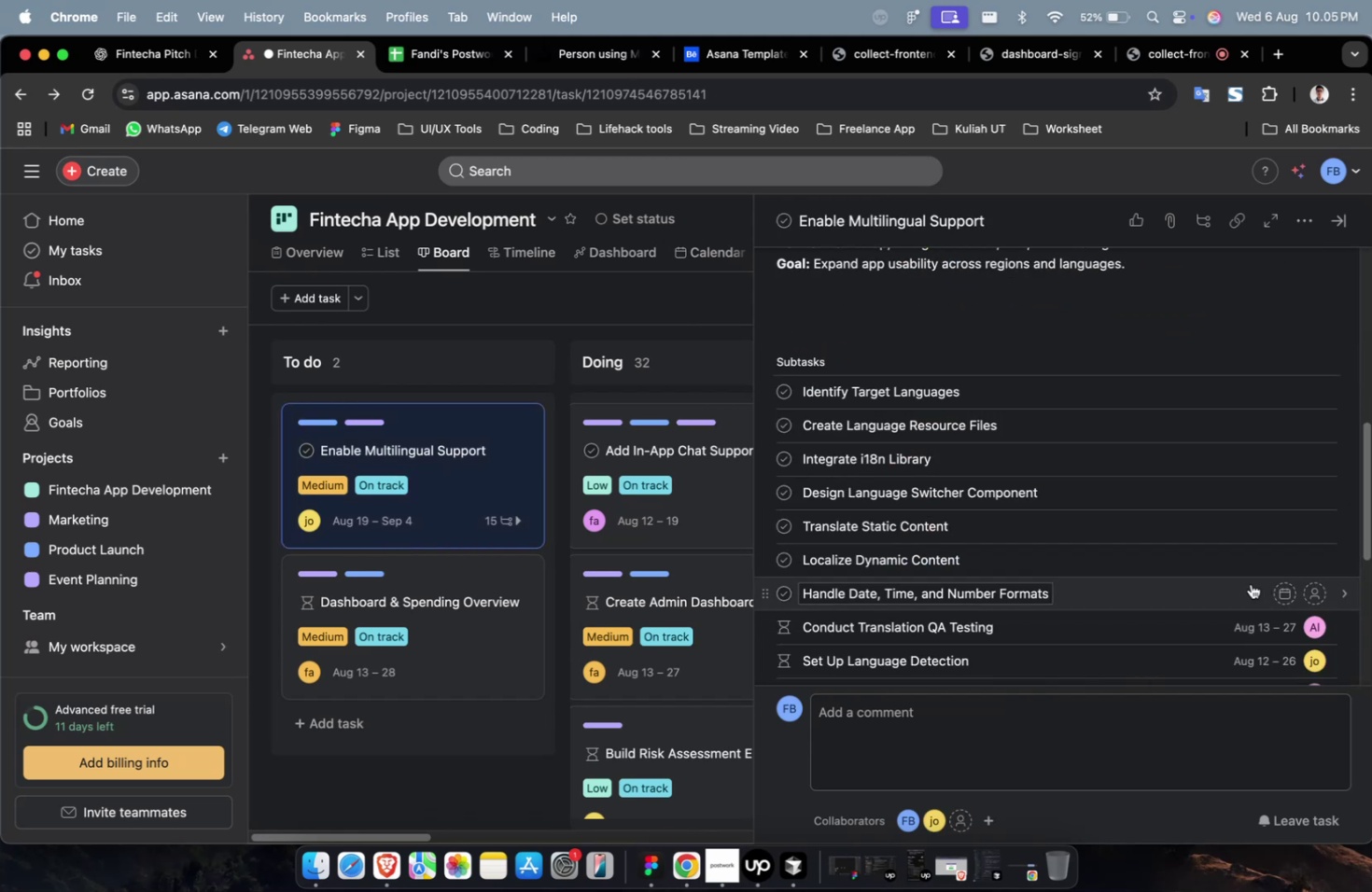 
left_click([1227, 583])
 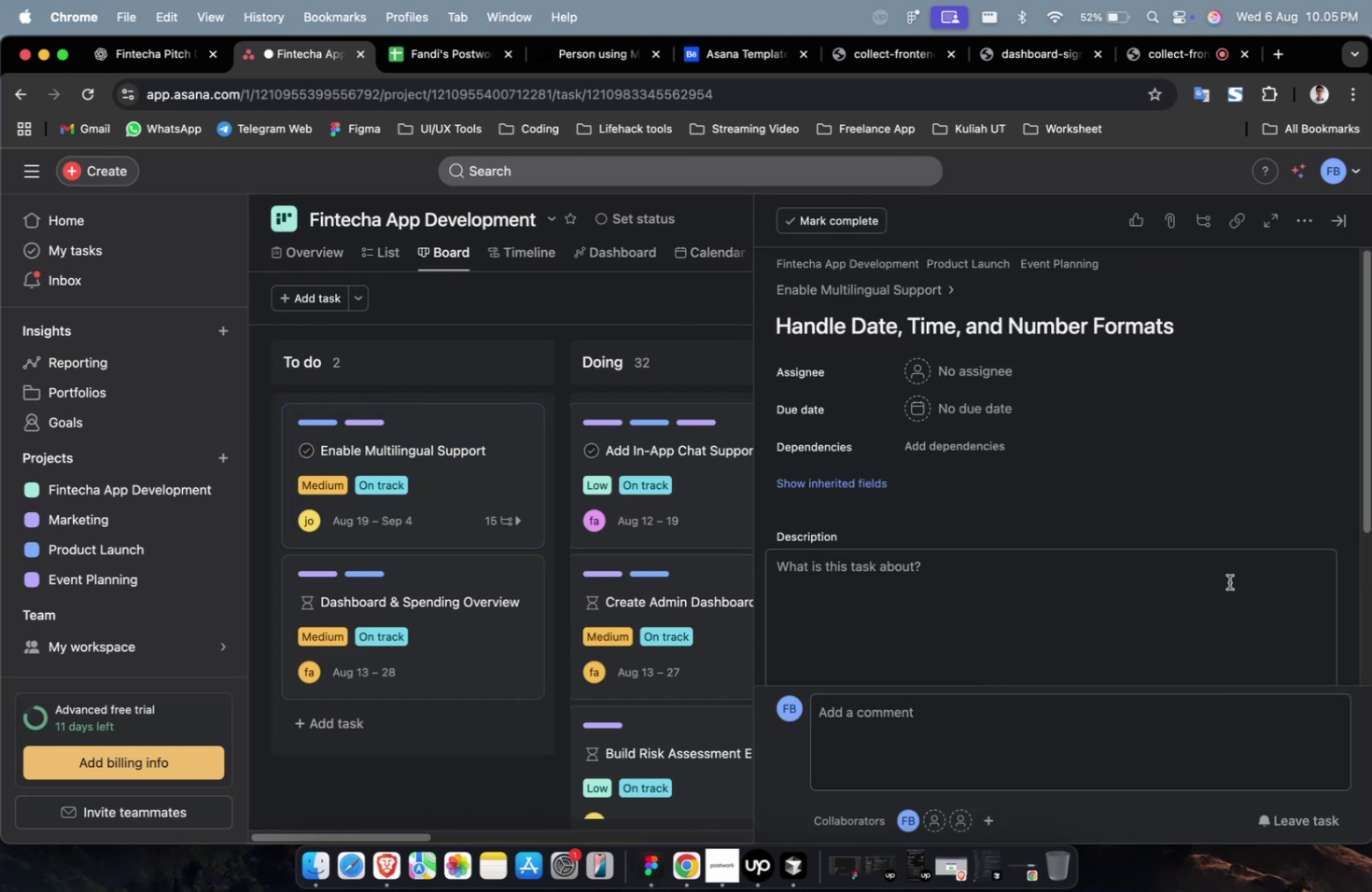 
scroll: coordinate [1009, 441], scroll_direction: down, amount: 1.0
 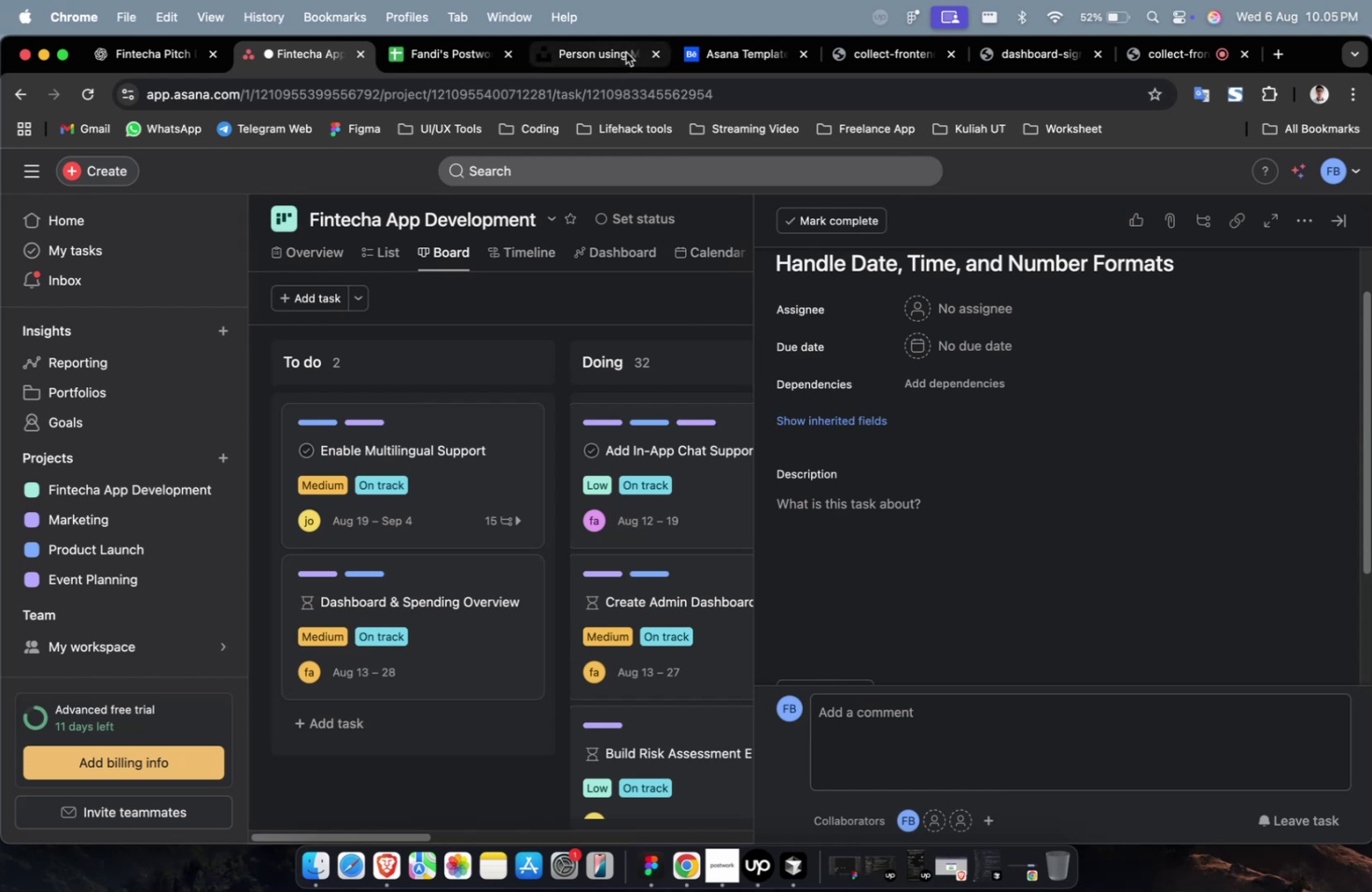 
wait(7.9)
 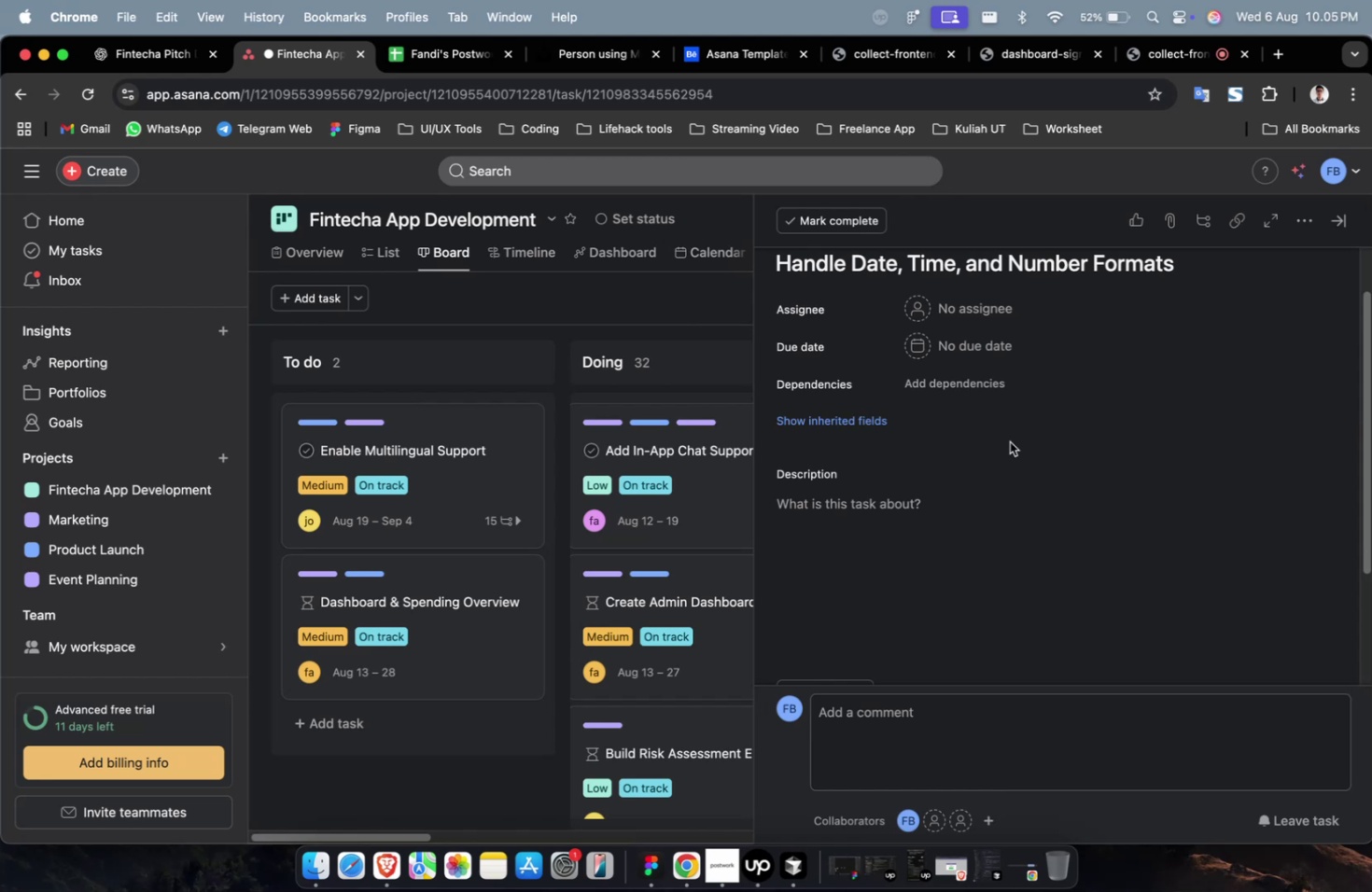 
left_click([990, 488])
 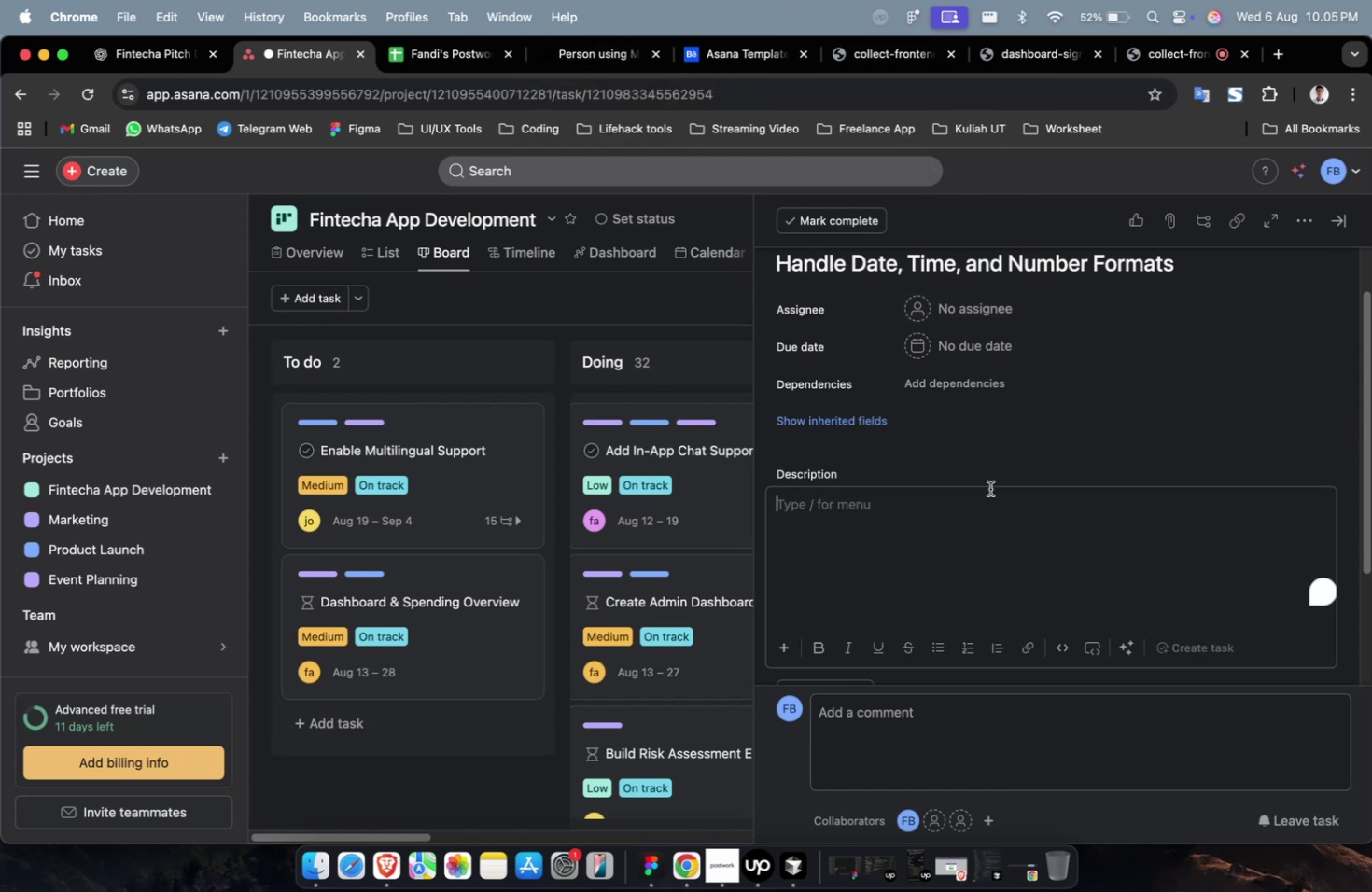 
key(Meta+V)
 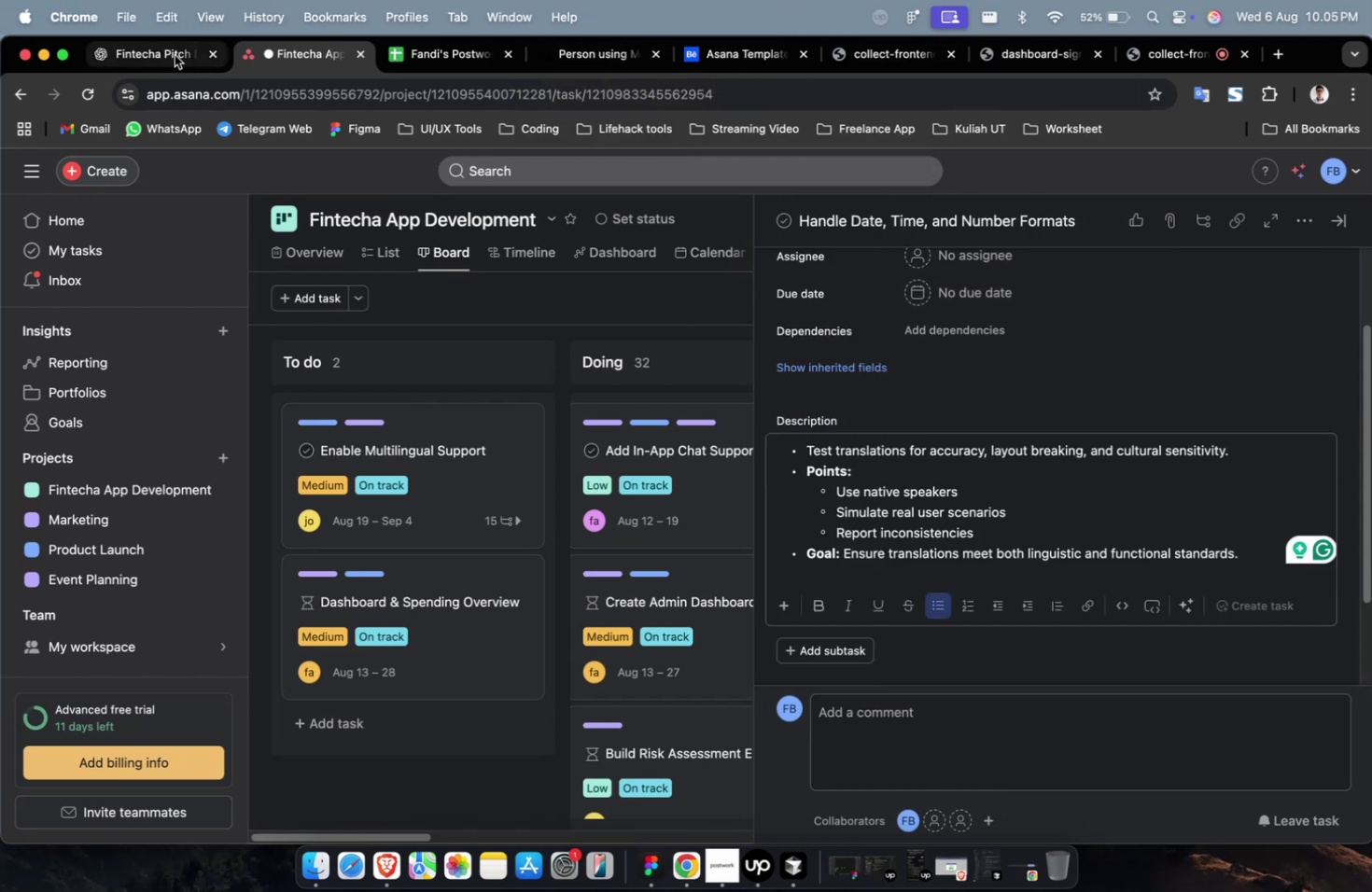 
left_click([167, 55])
 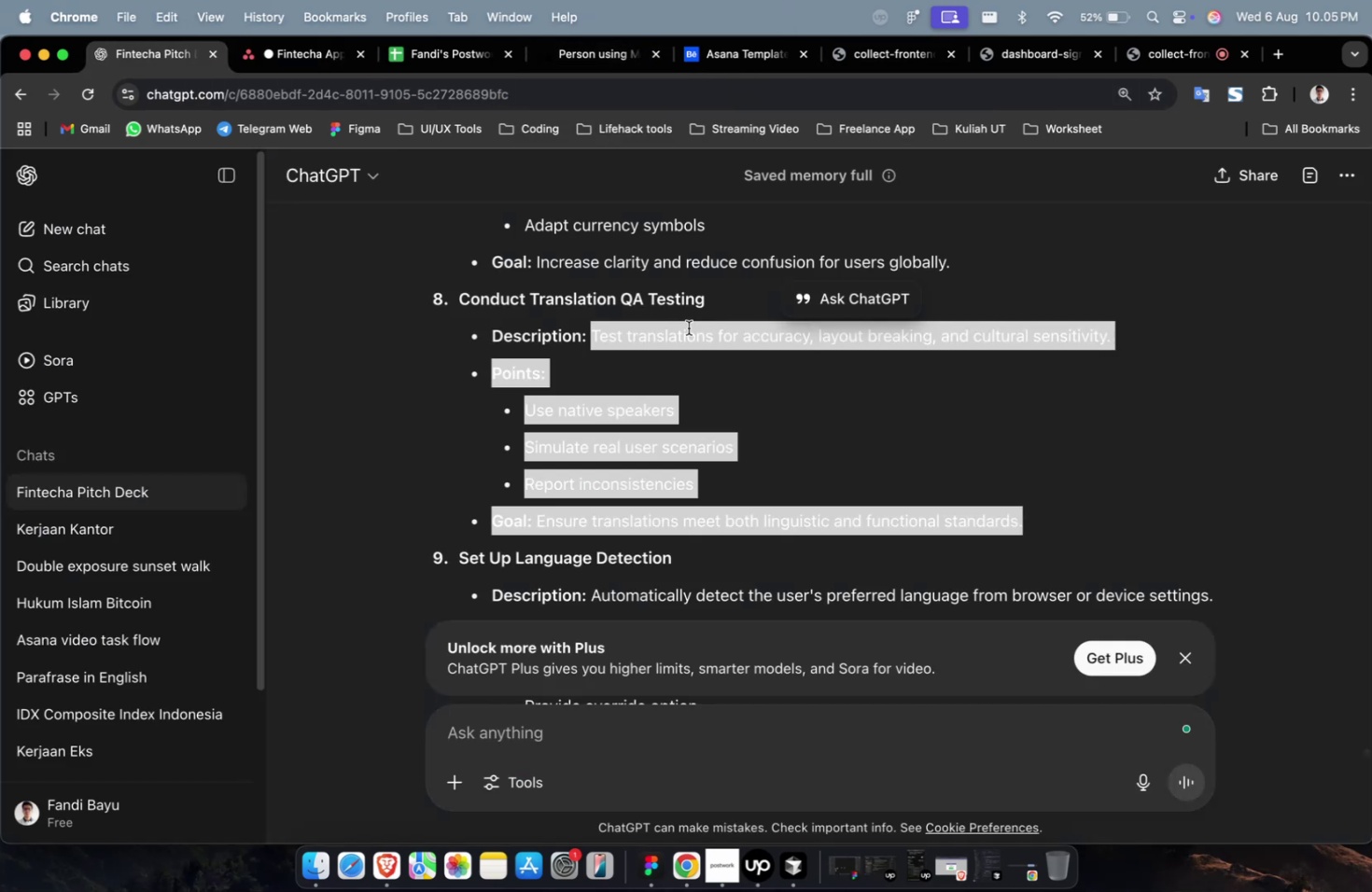 
scroll: coordinate [885, 448], scroll_direction: up, amount: 6.0
 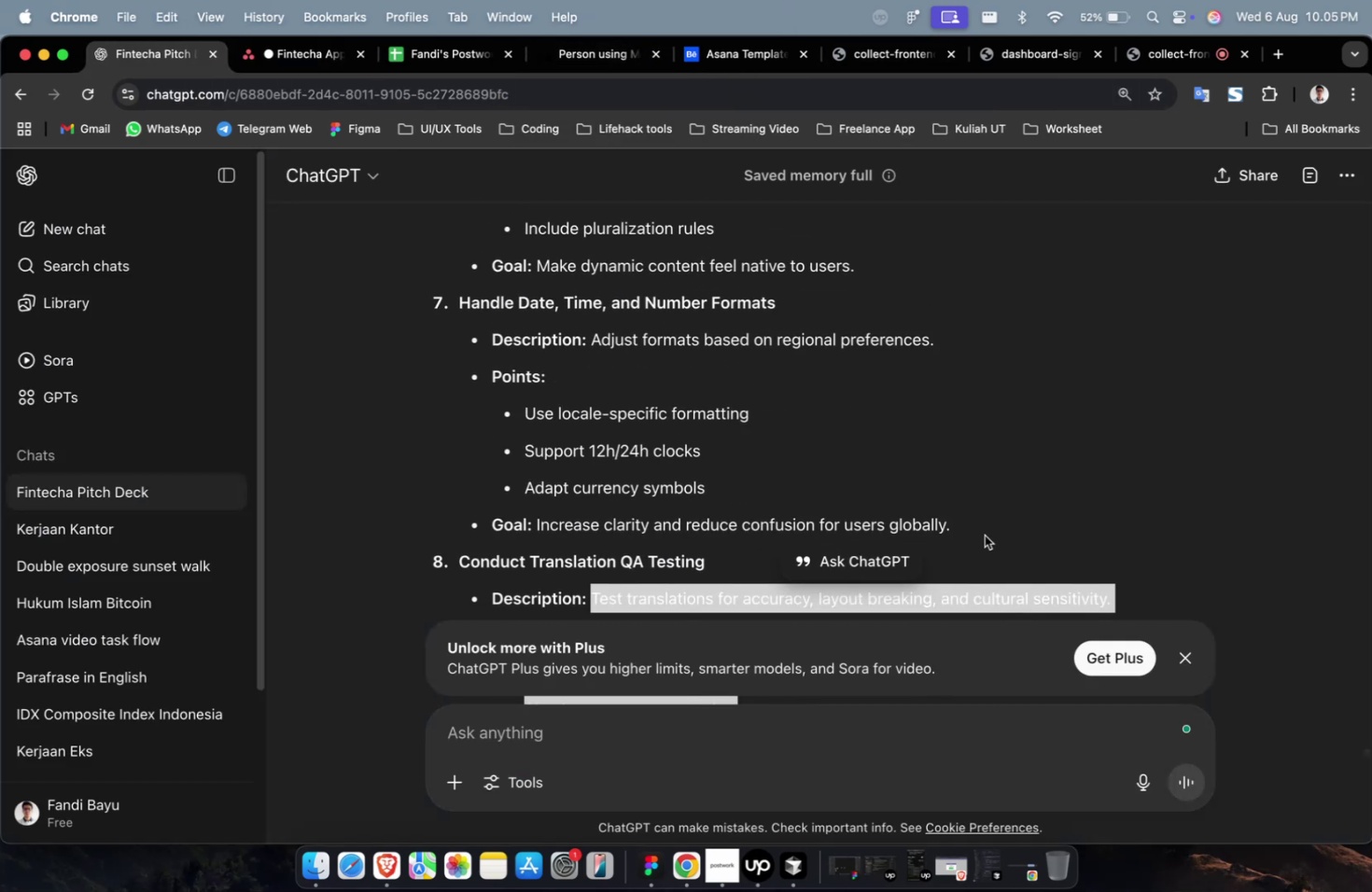 
left_click_drag(start_coordinate=[979, 531], to_coordinate=[595, 343])
 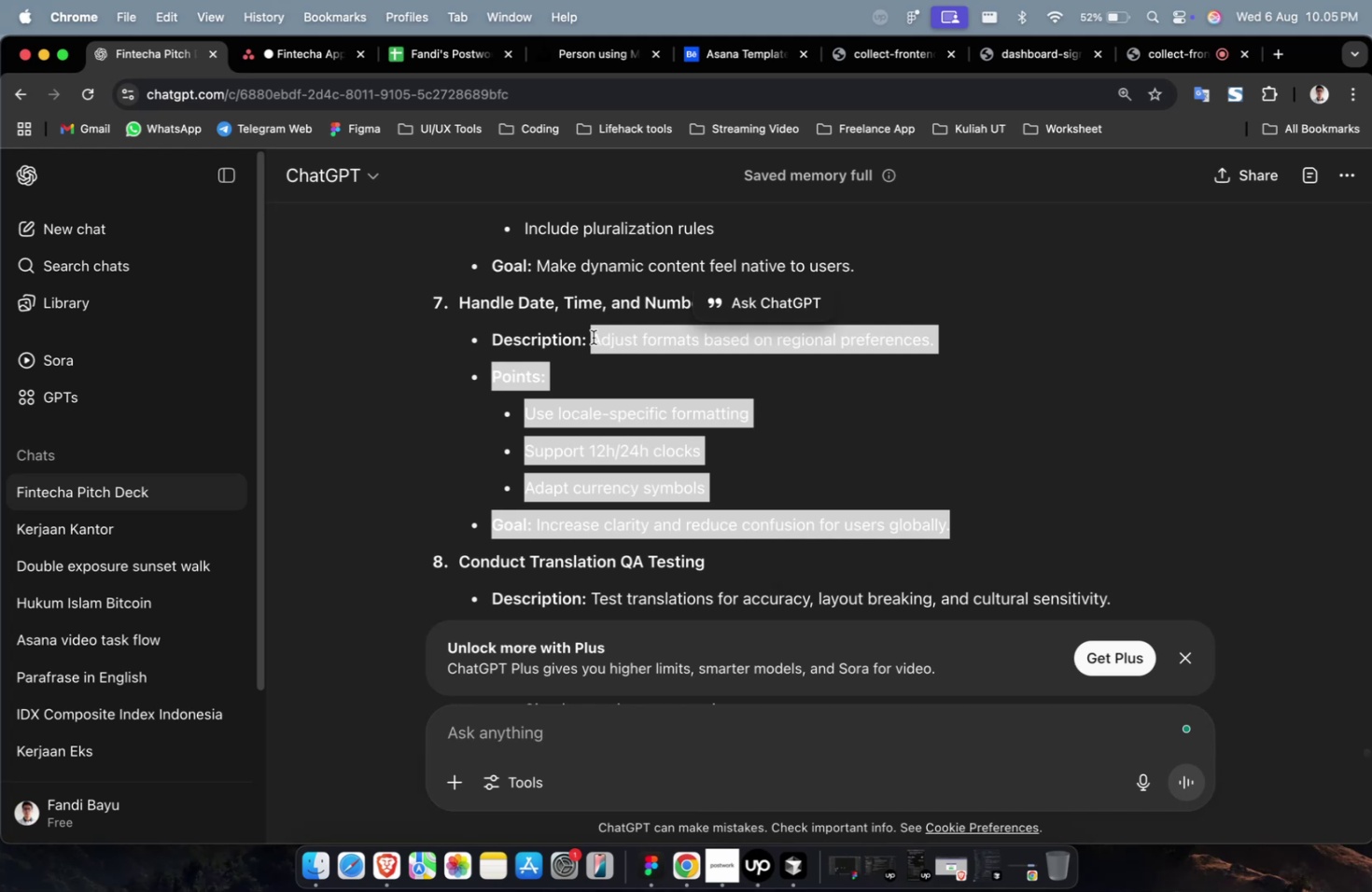 
key(Meta+CommandLeft)
 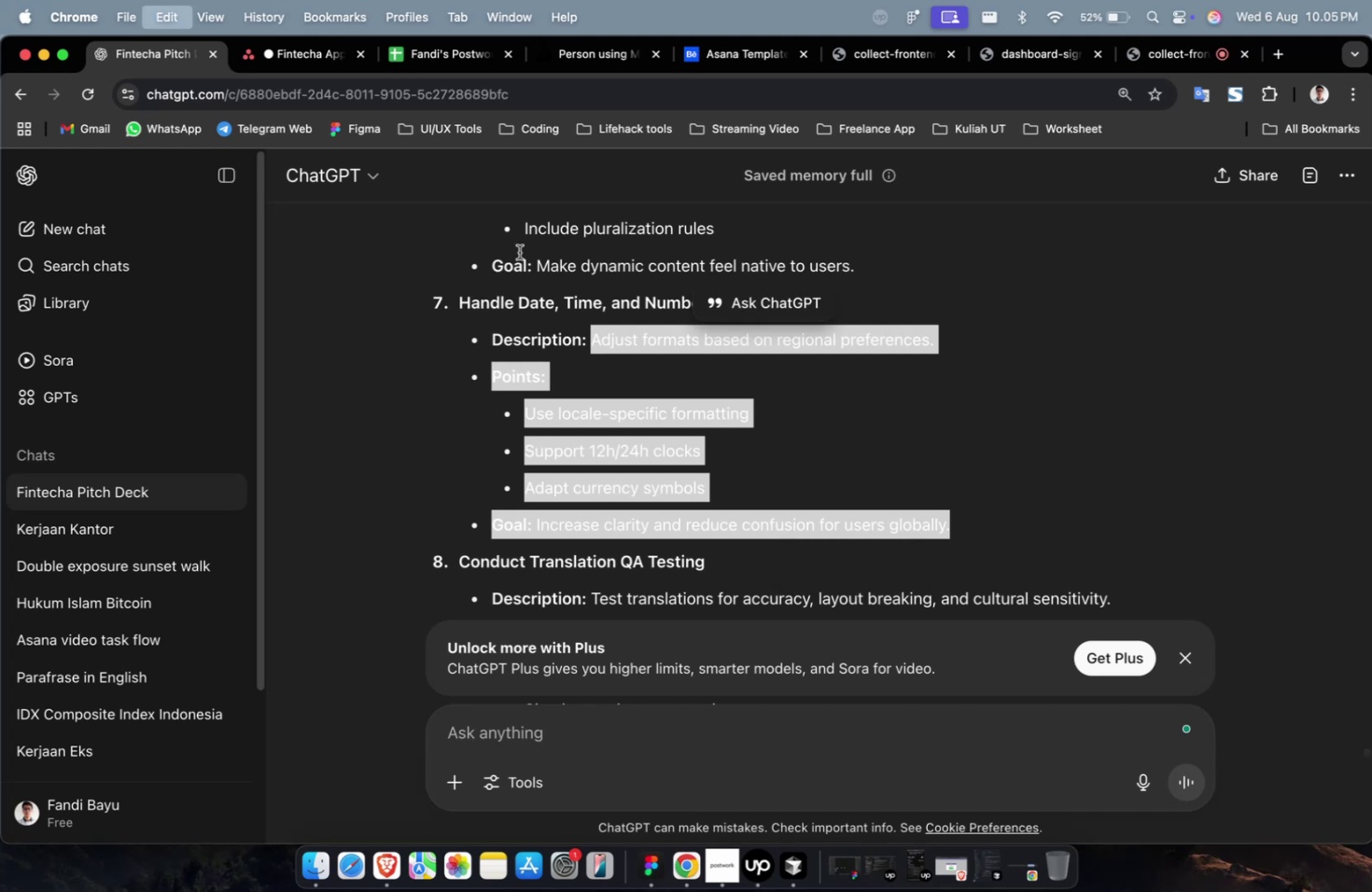 
key(Meta+C)
 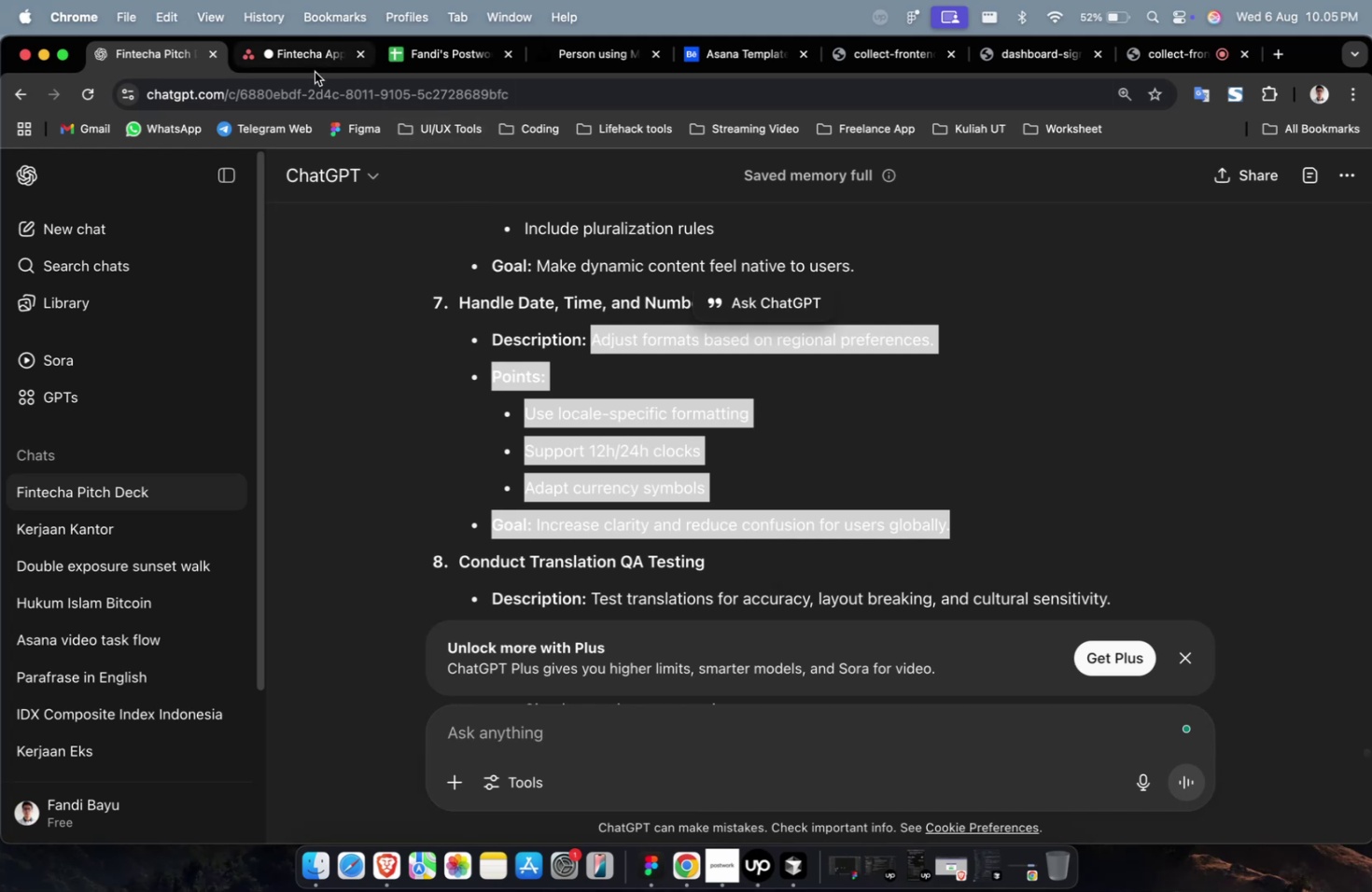 
left_click([314, 70])
 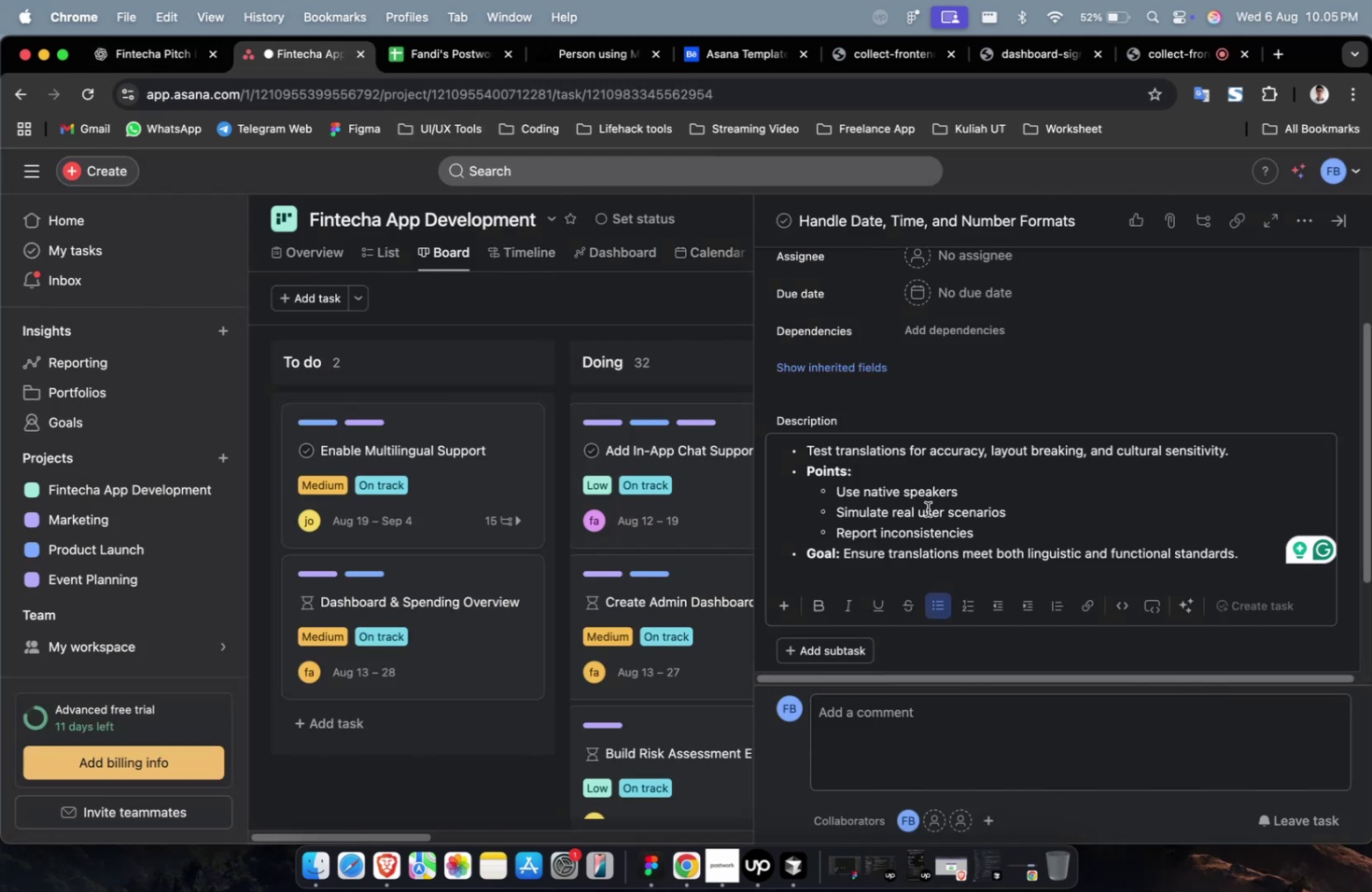 
double_click([927, 509])
 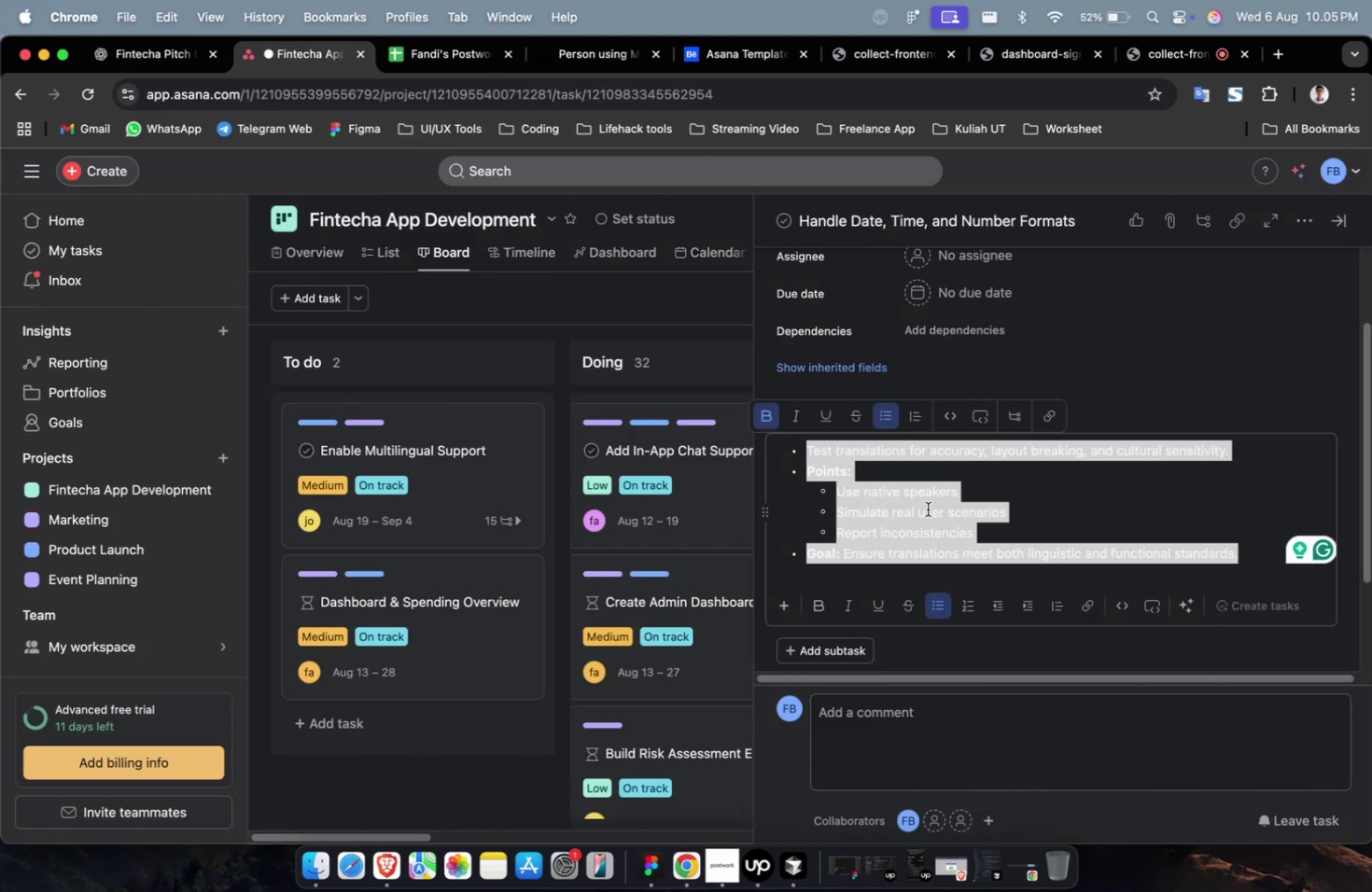 
key(Meta+A)
 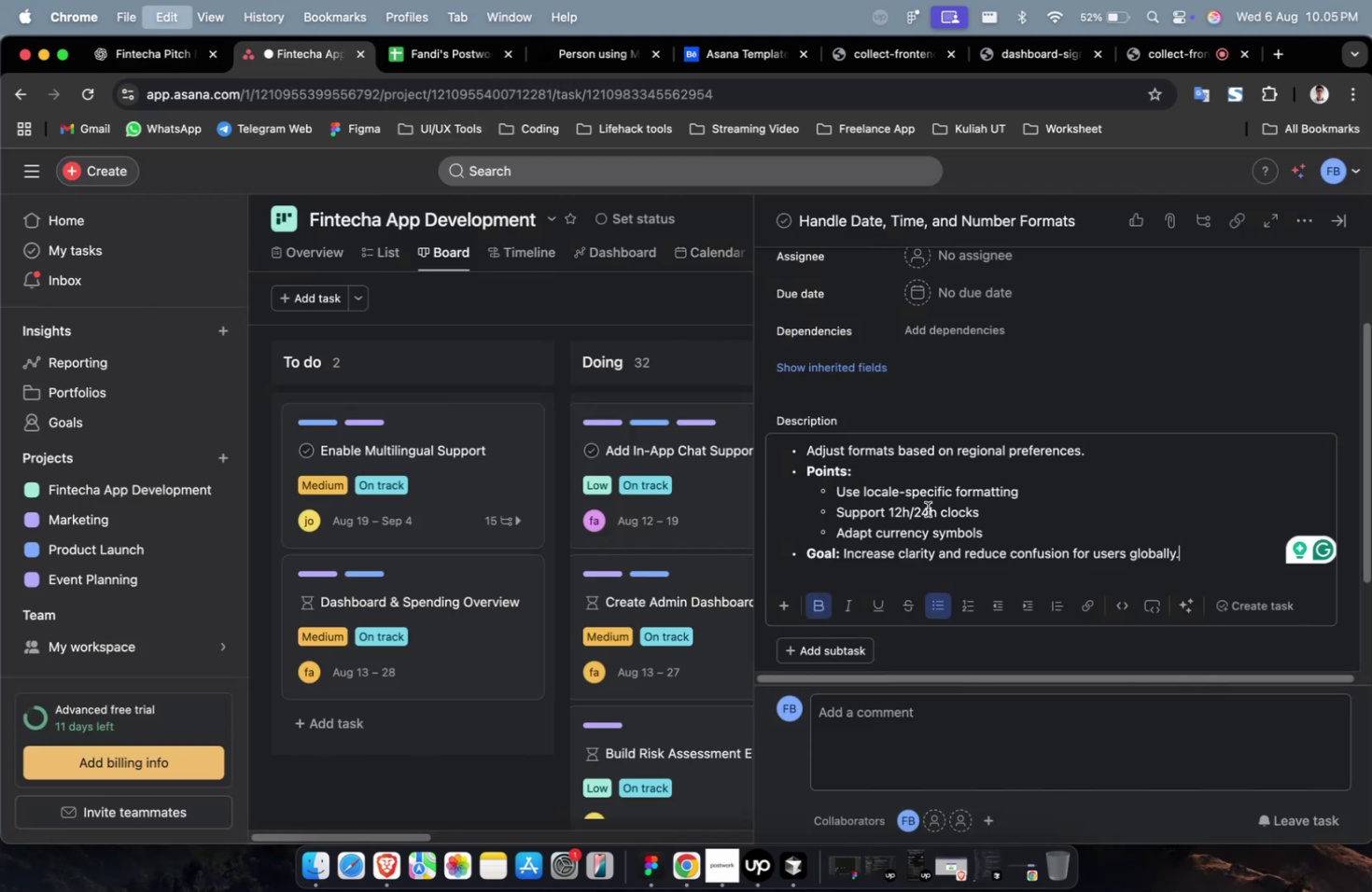 
key(Meta+V)
 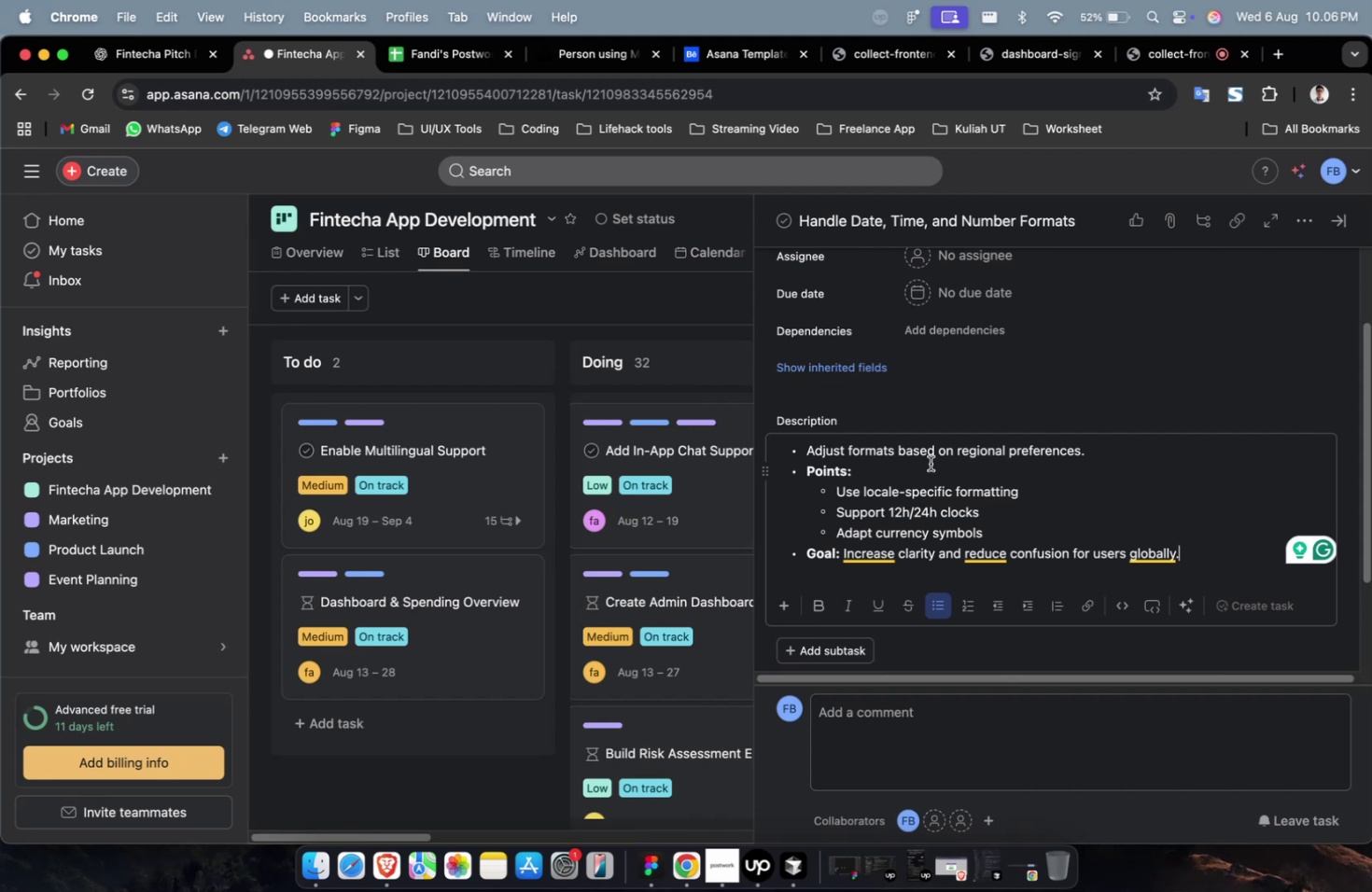 
wait(16.22)
 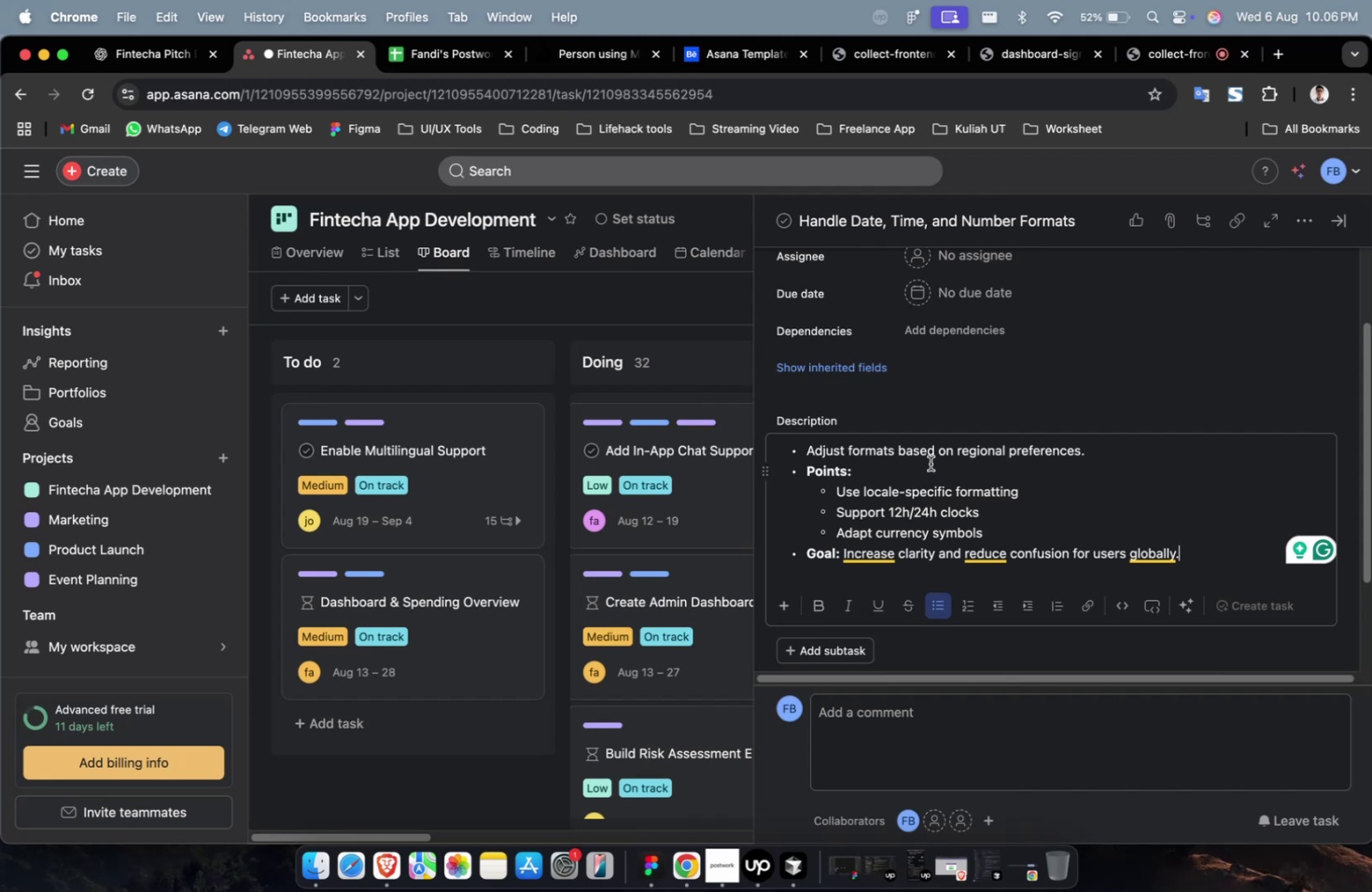 
scroll: coordinate [924, 445], scroll_direction: up, amount: 4.0
 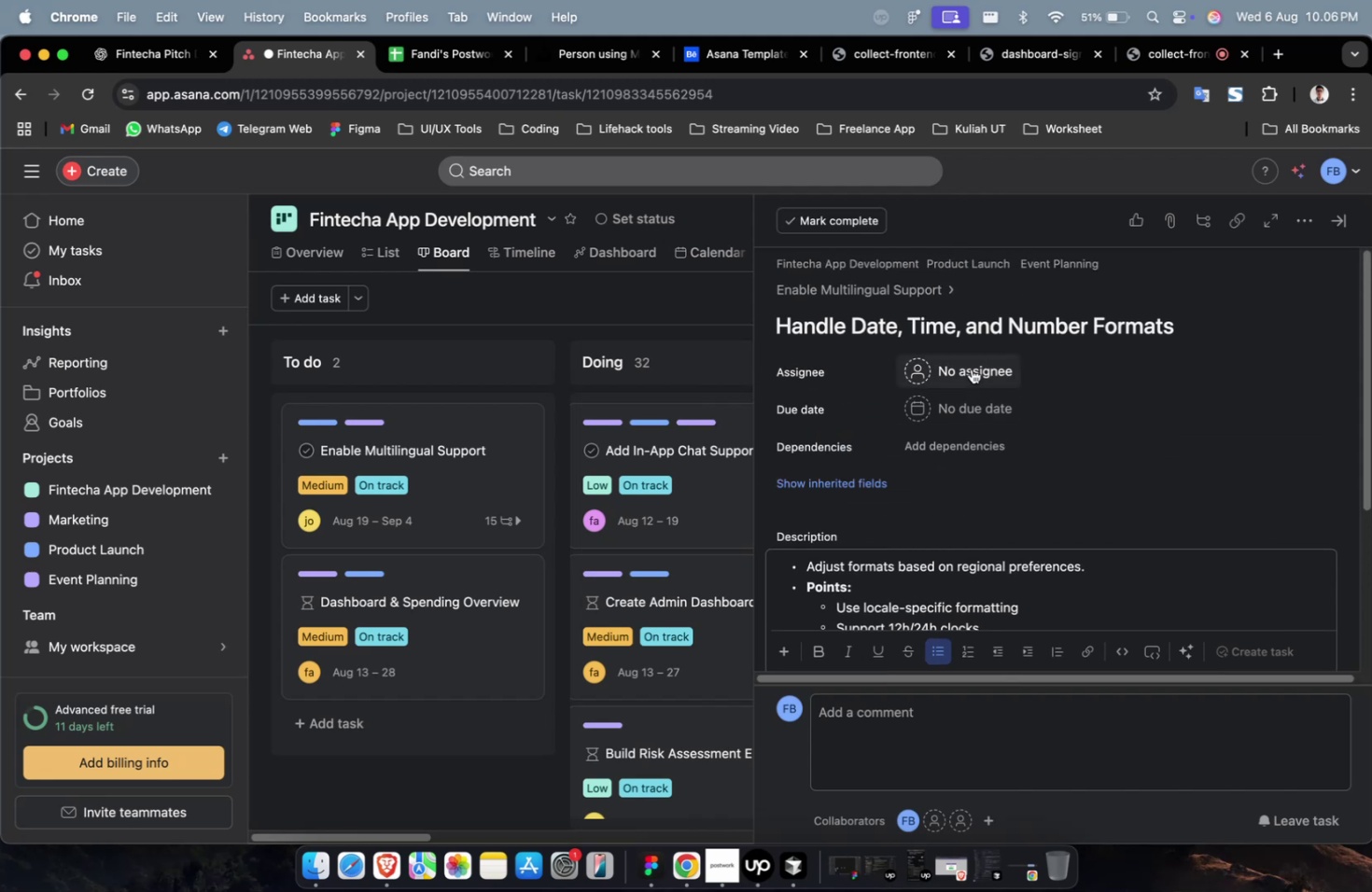 
left_click([971, 369])
 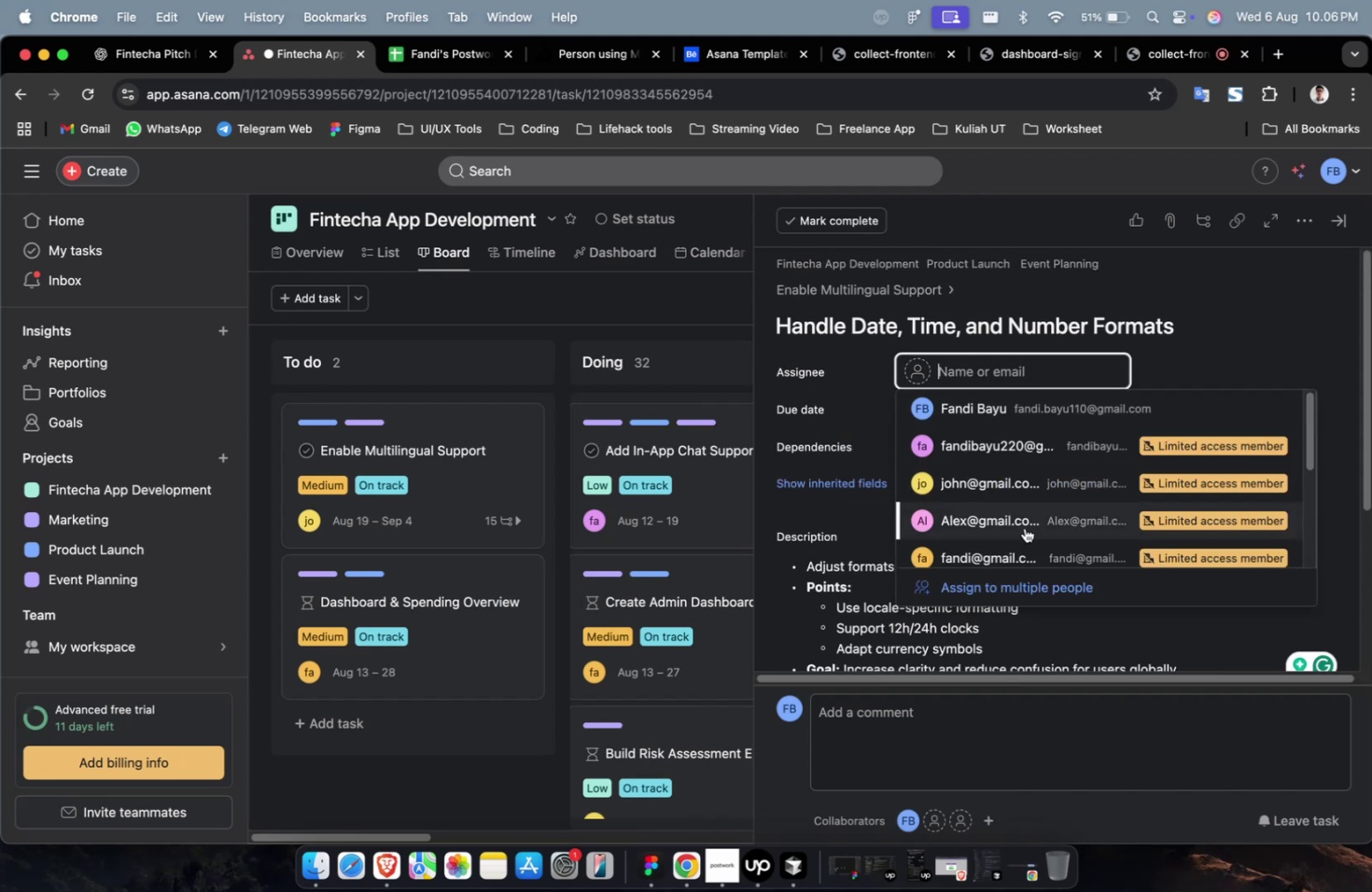 
left_click([1024, 530])
 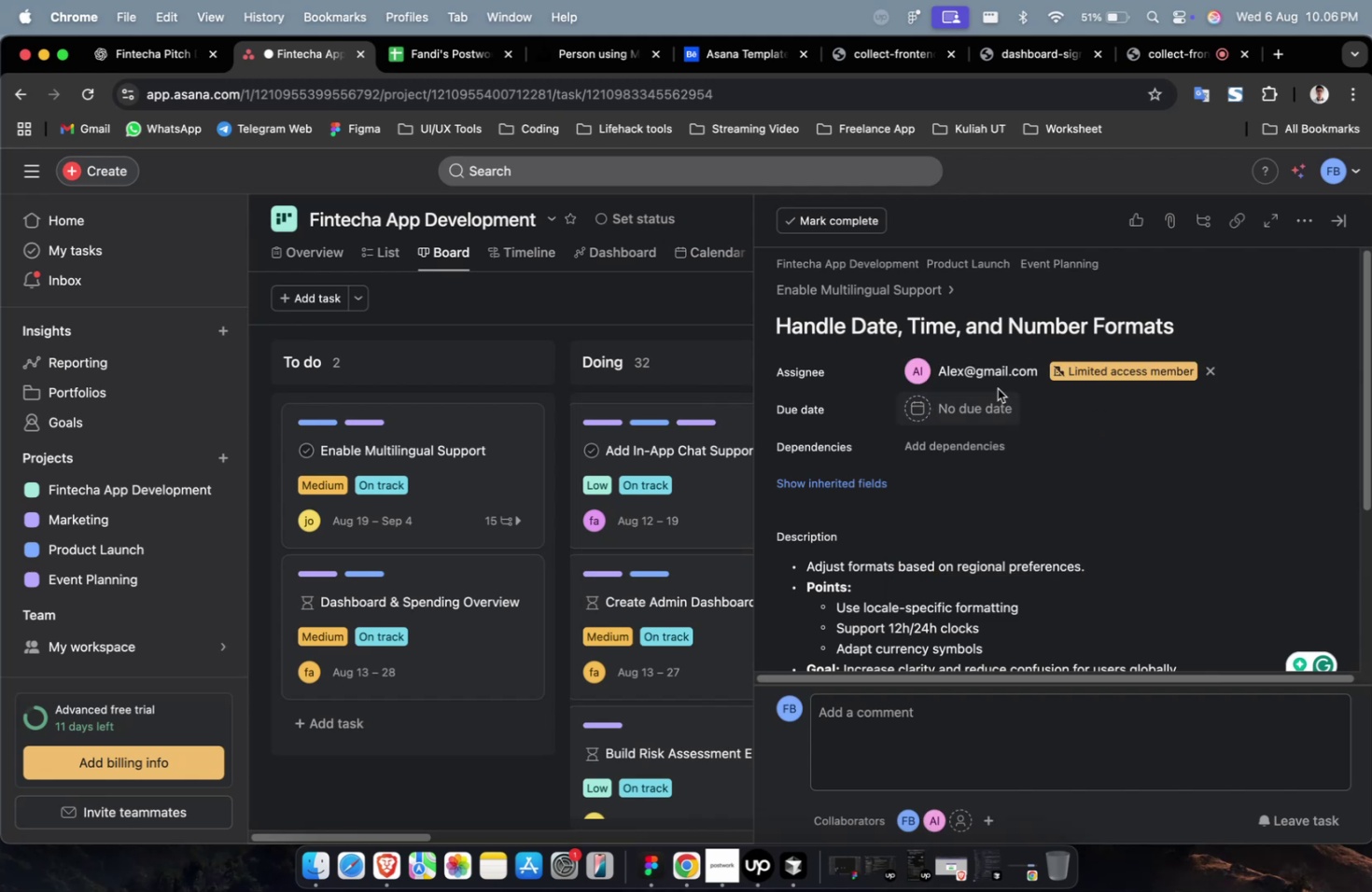 
double_click([997, 388])
 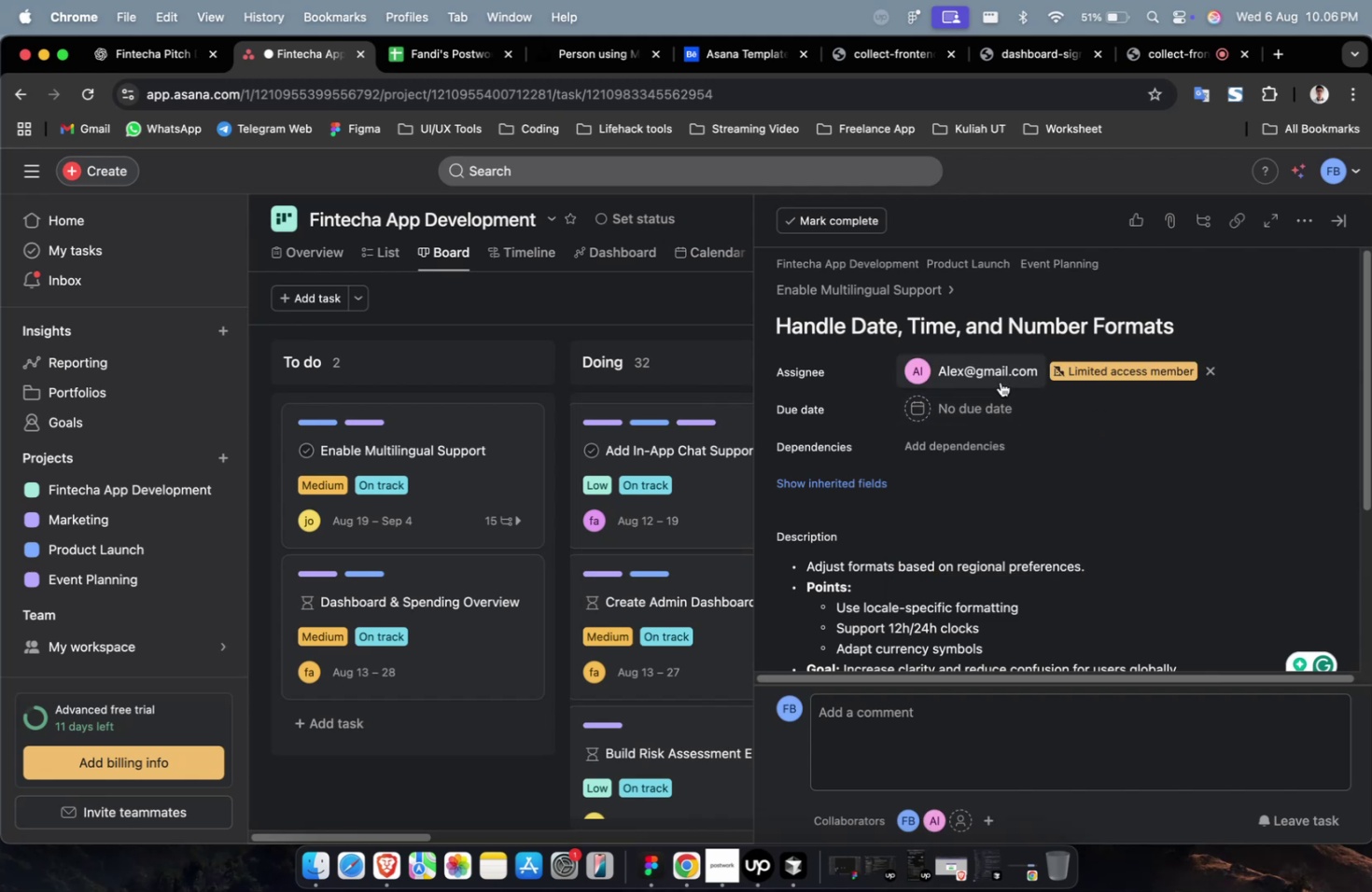 
triple_click([1000, 382])
 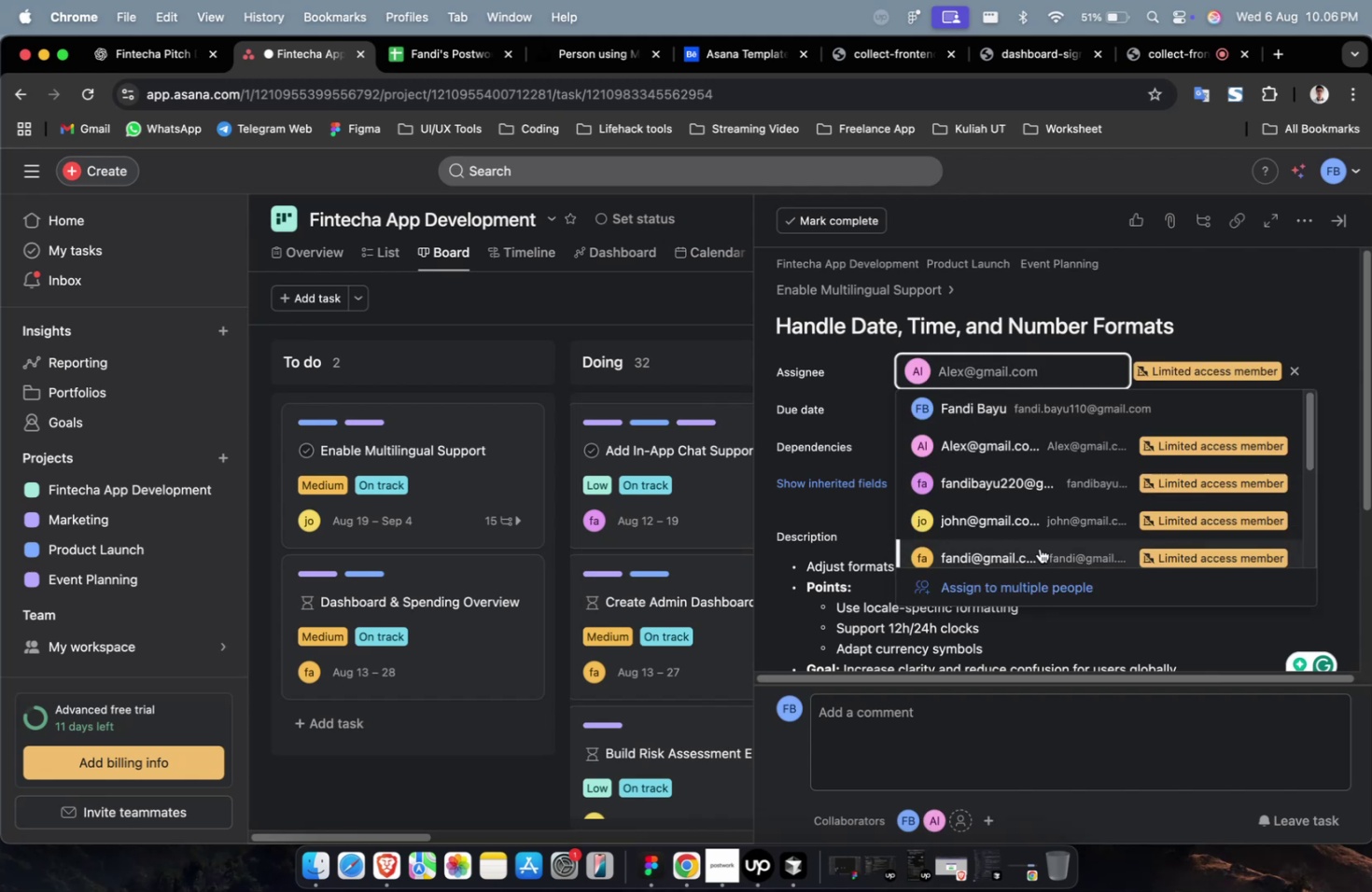 
triple_click([1039, 548])
 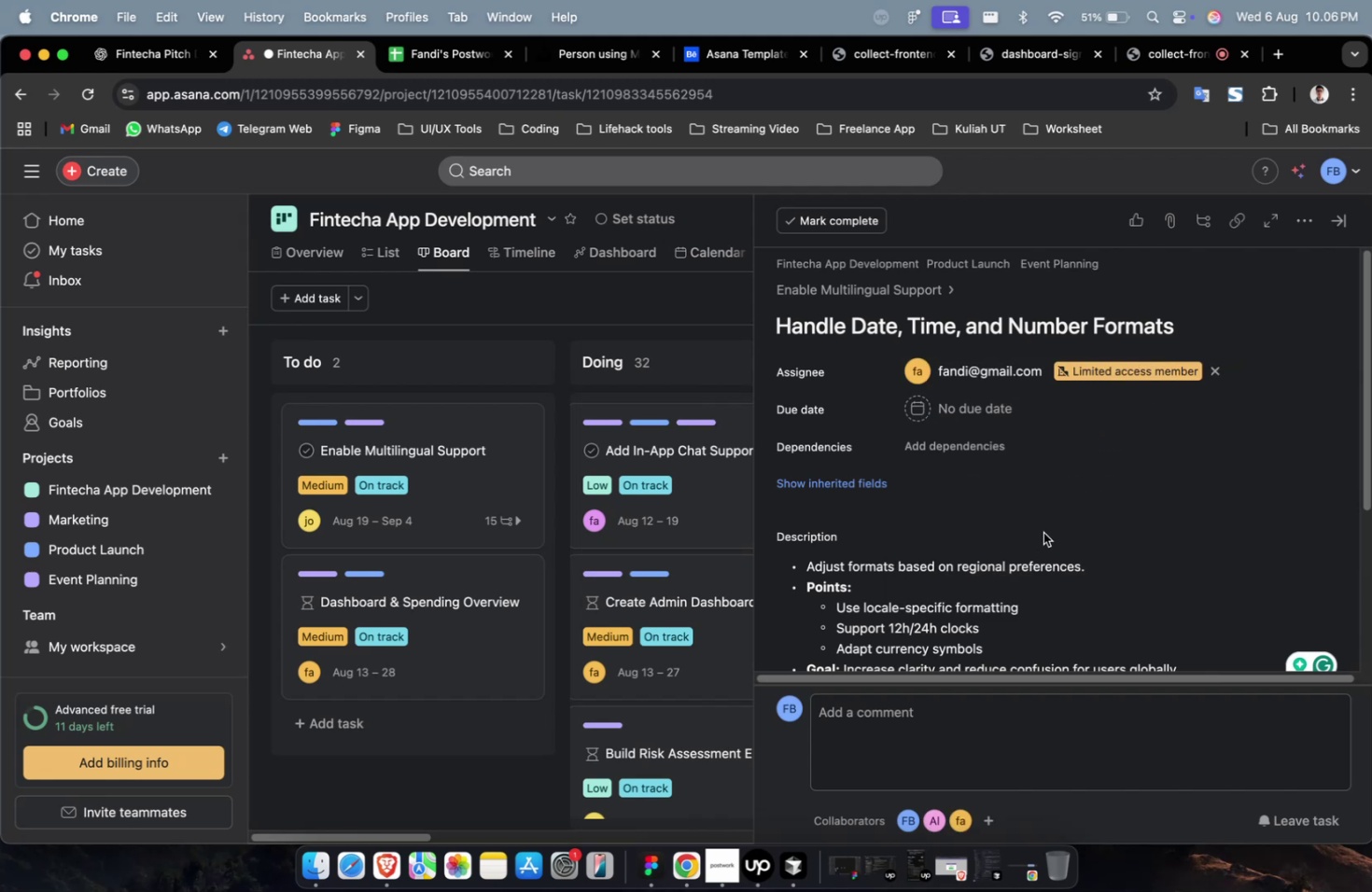 
wait(7.58)
 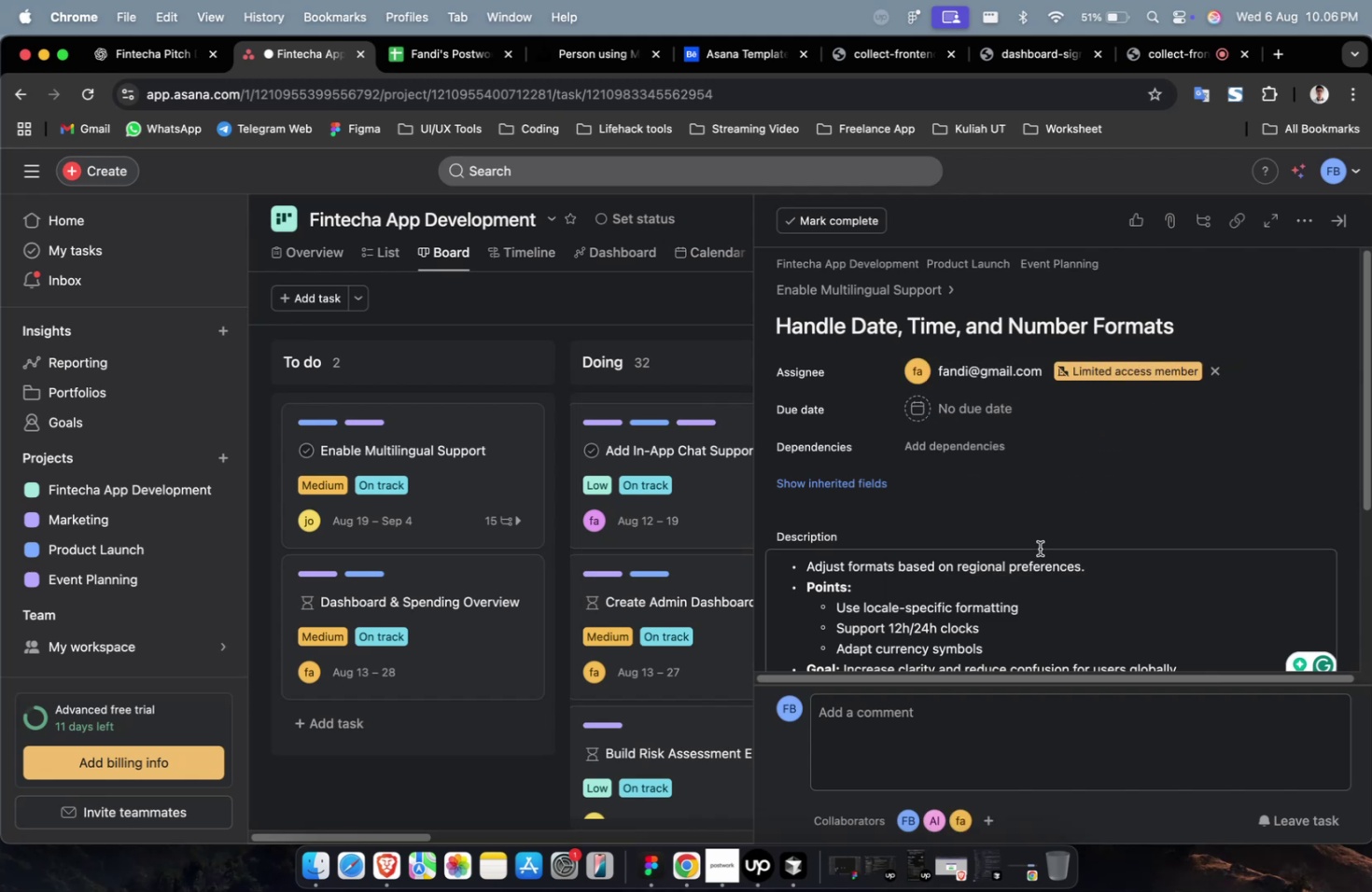 
scroll: coordinate [1002, 406], scroll_direction: down, amount: 2.0
 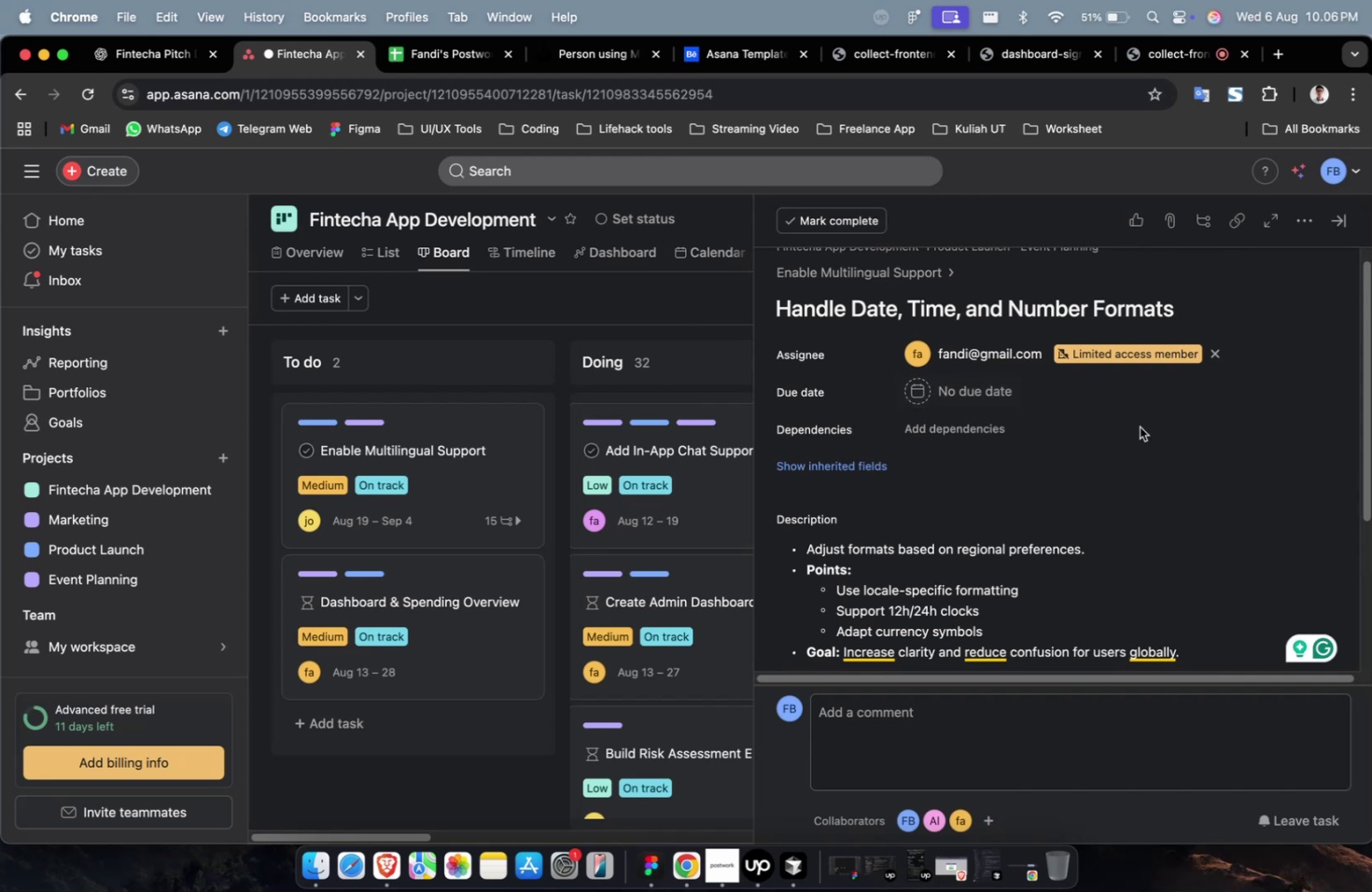 
left_click([1004, 395])
 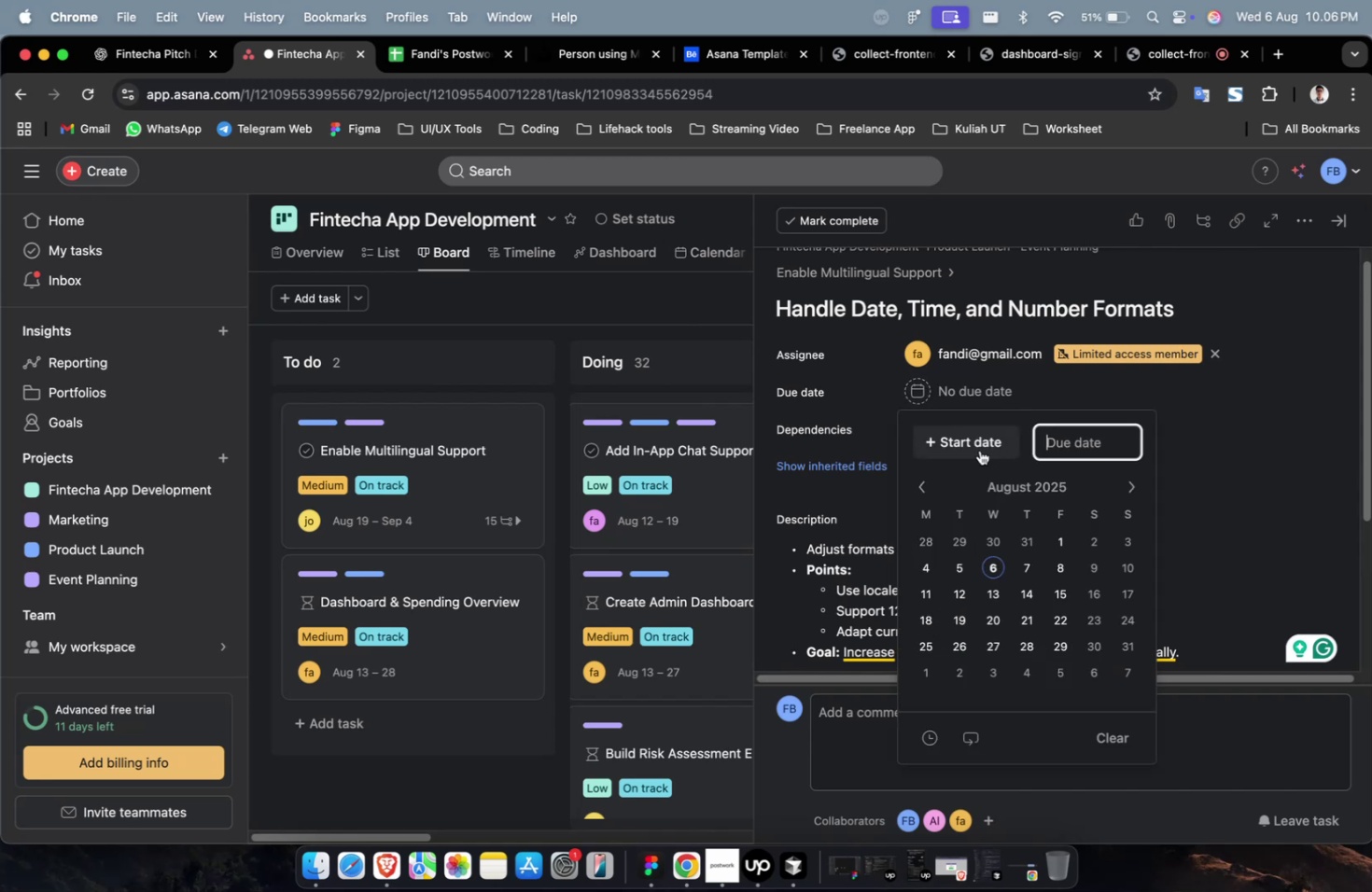 
double_click([979, 450])
 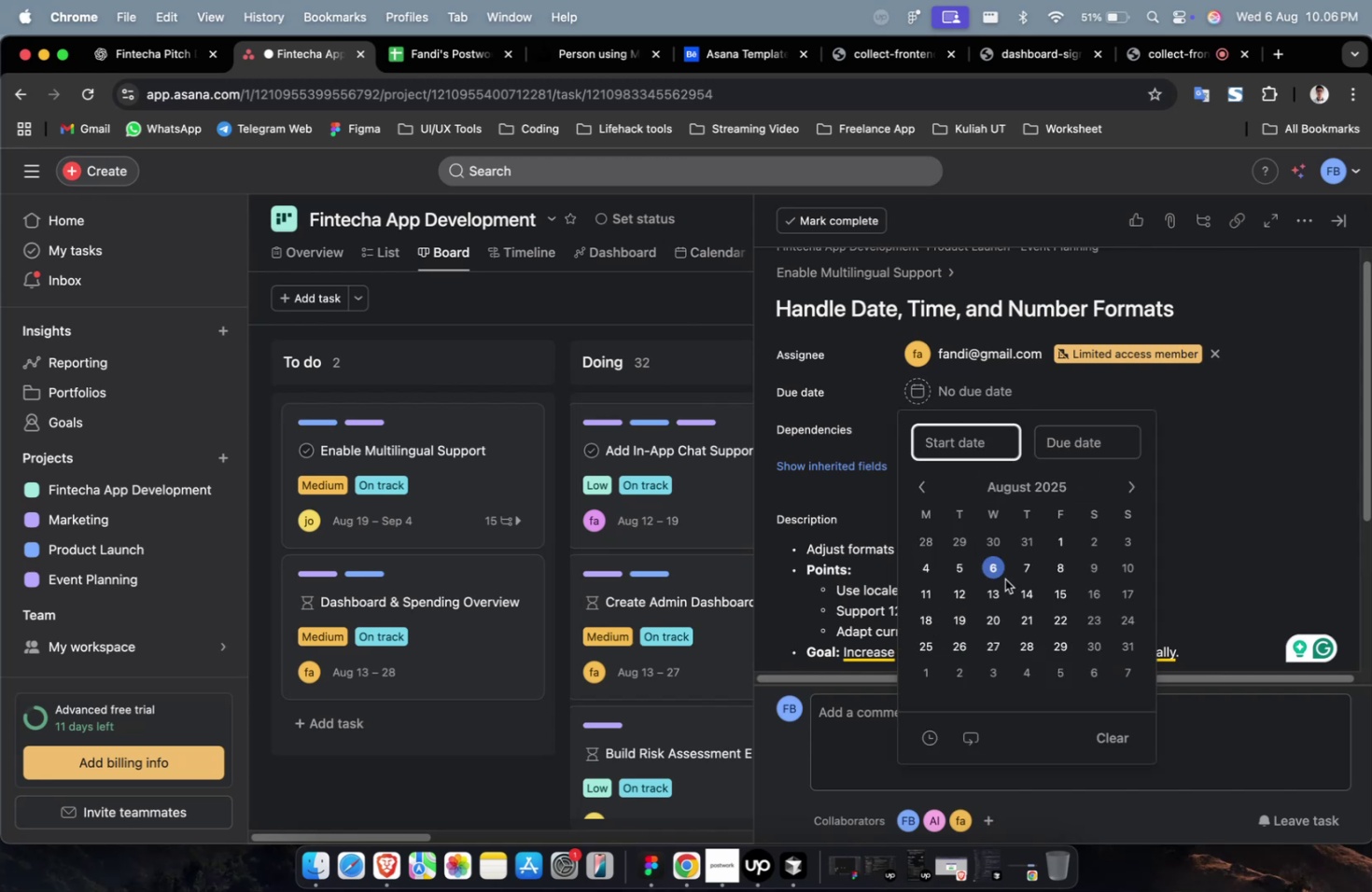 
left_click([1003, 573])
 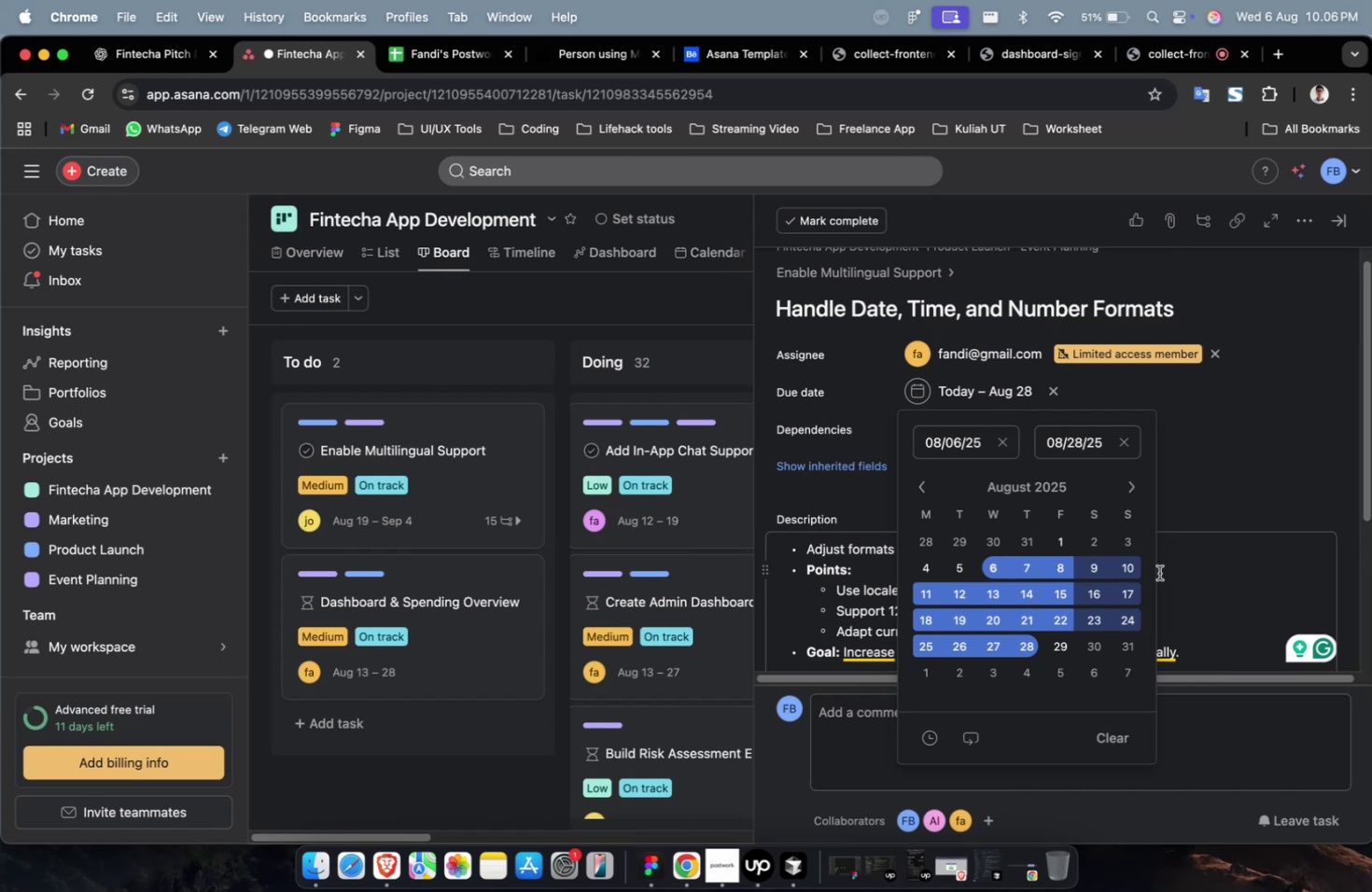 
wait(24.22)
 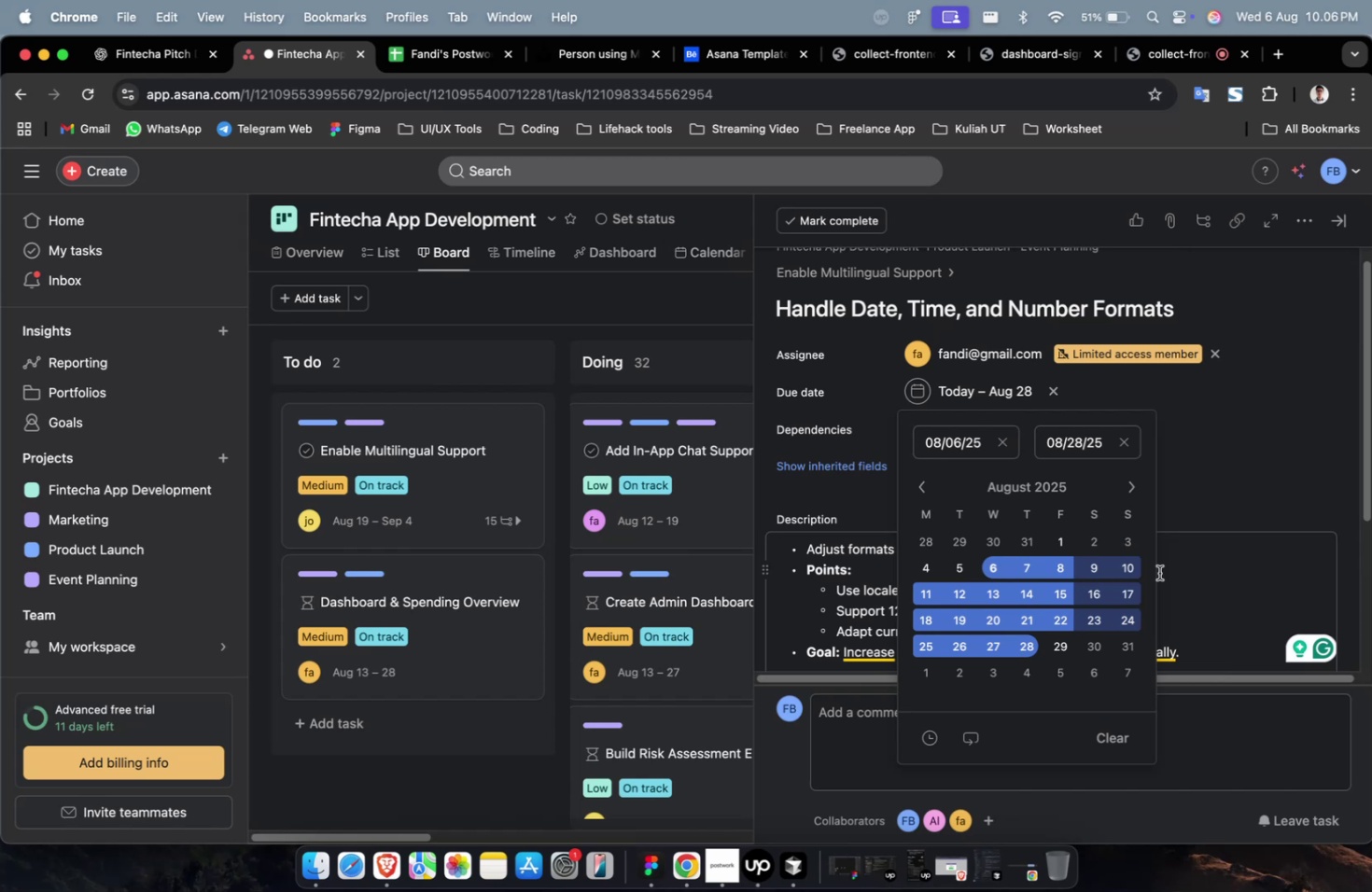 
left_click([1006, 475])
 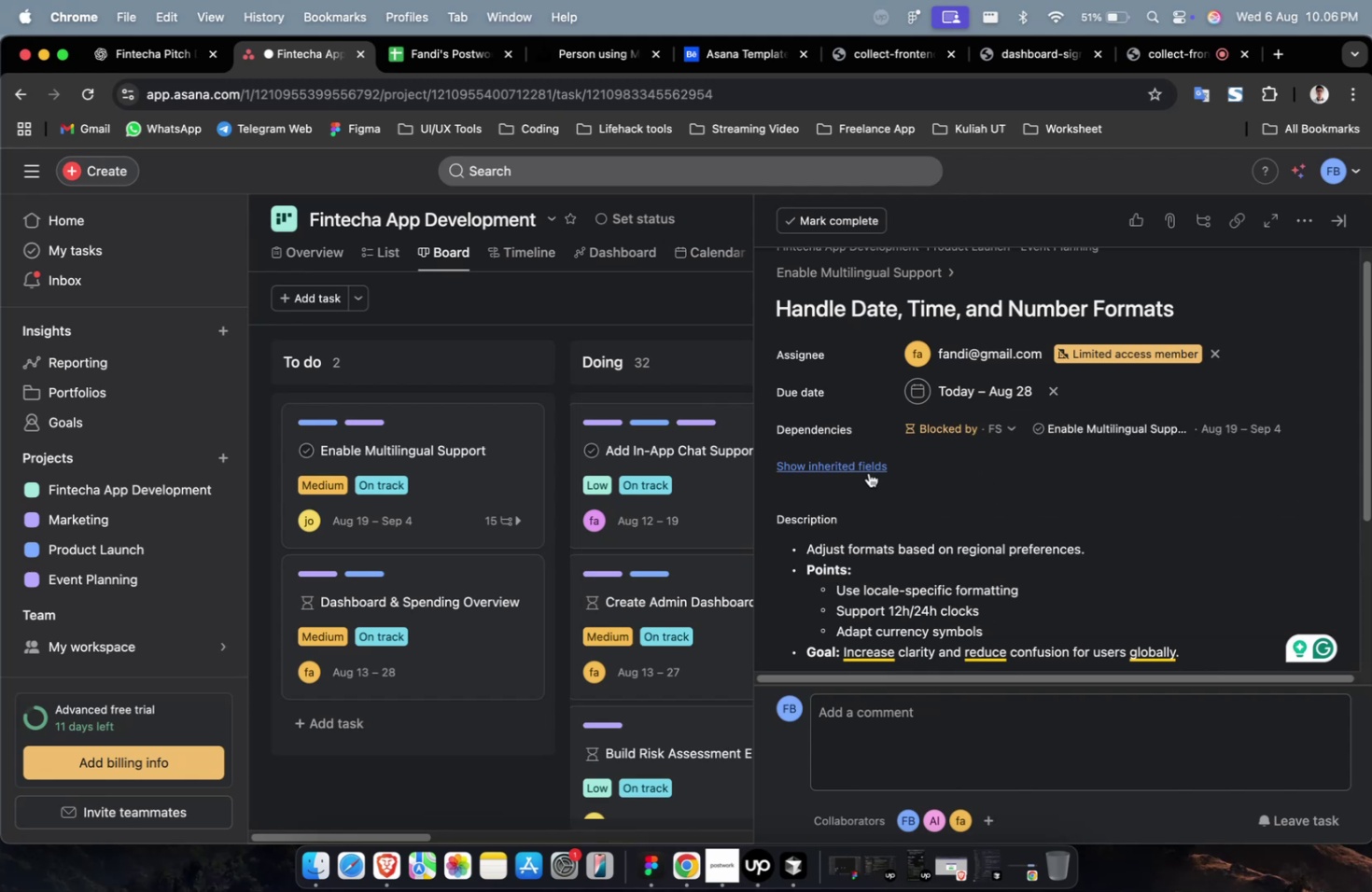 
double_click([868, 472])
 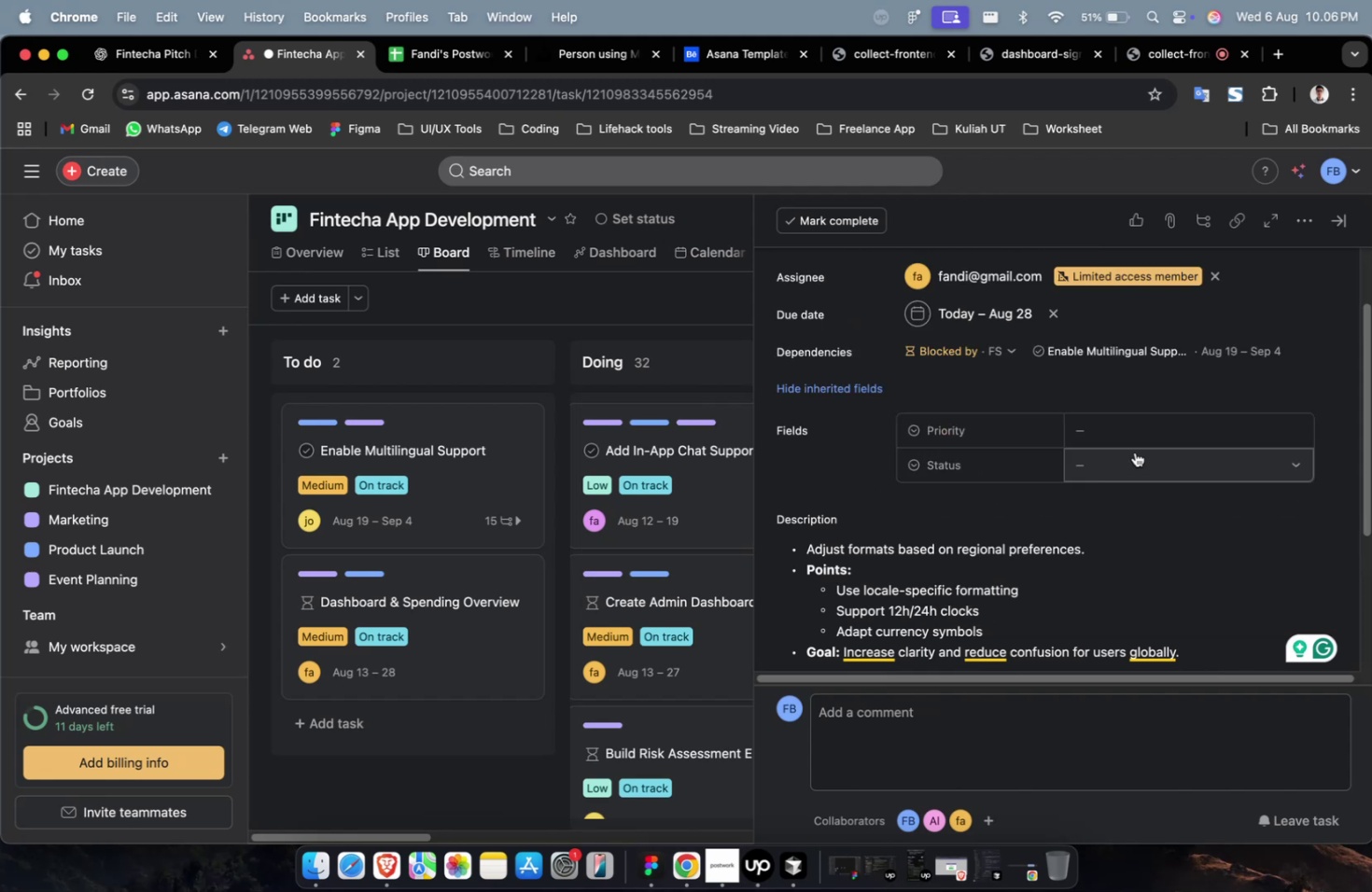 
triple_click([1134, 452])
 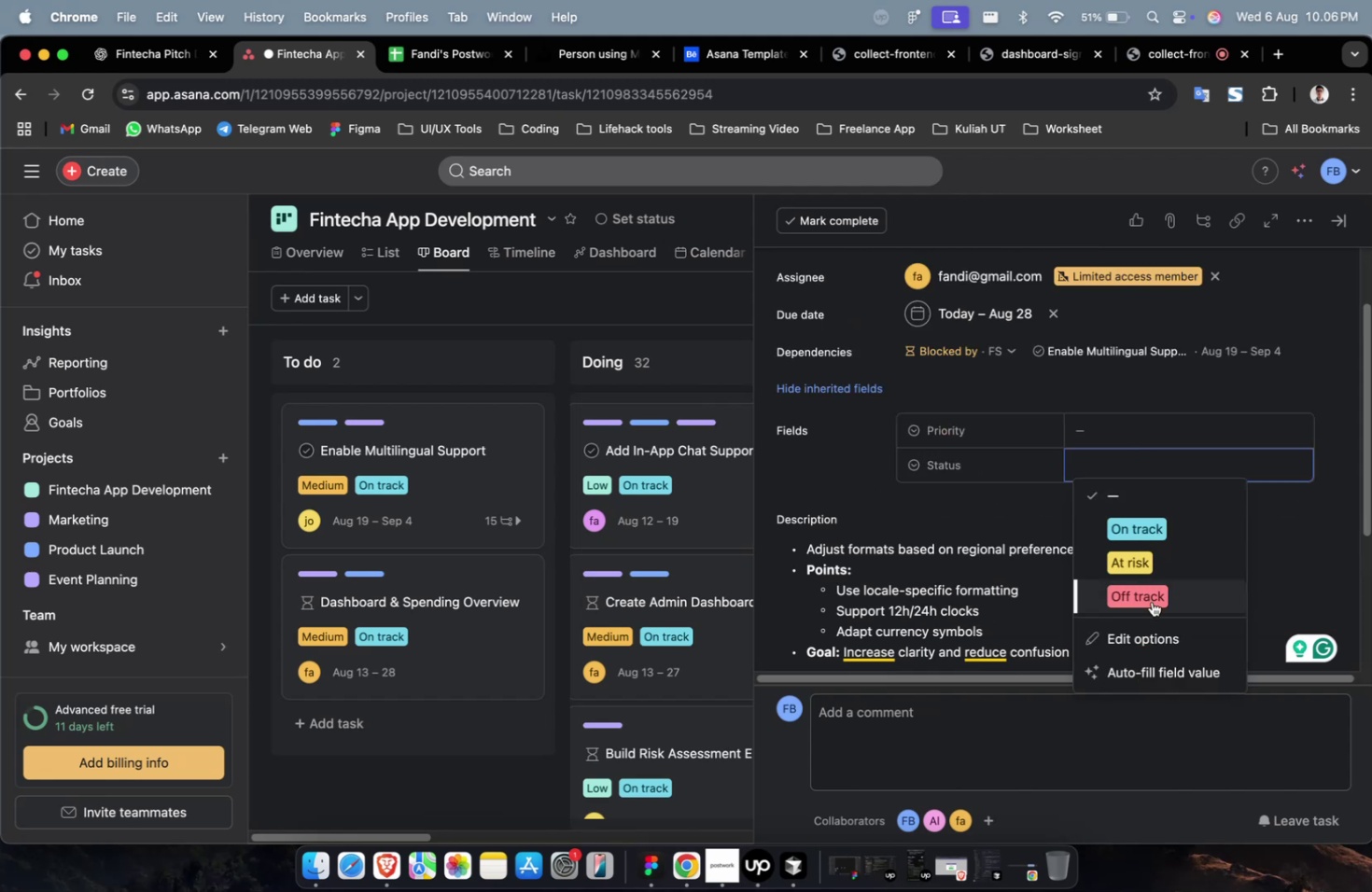 
left_click([1151, 601])
 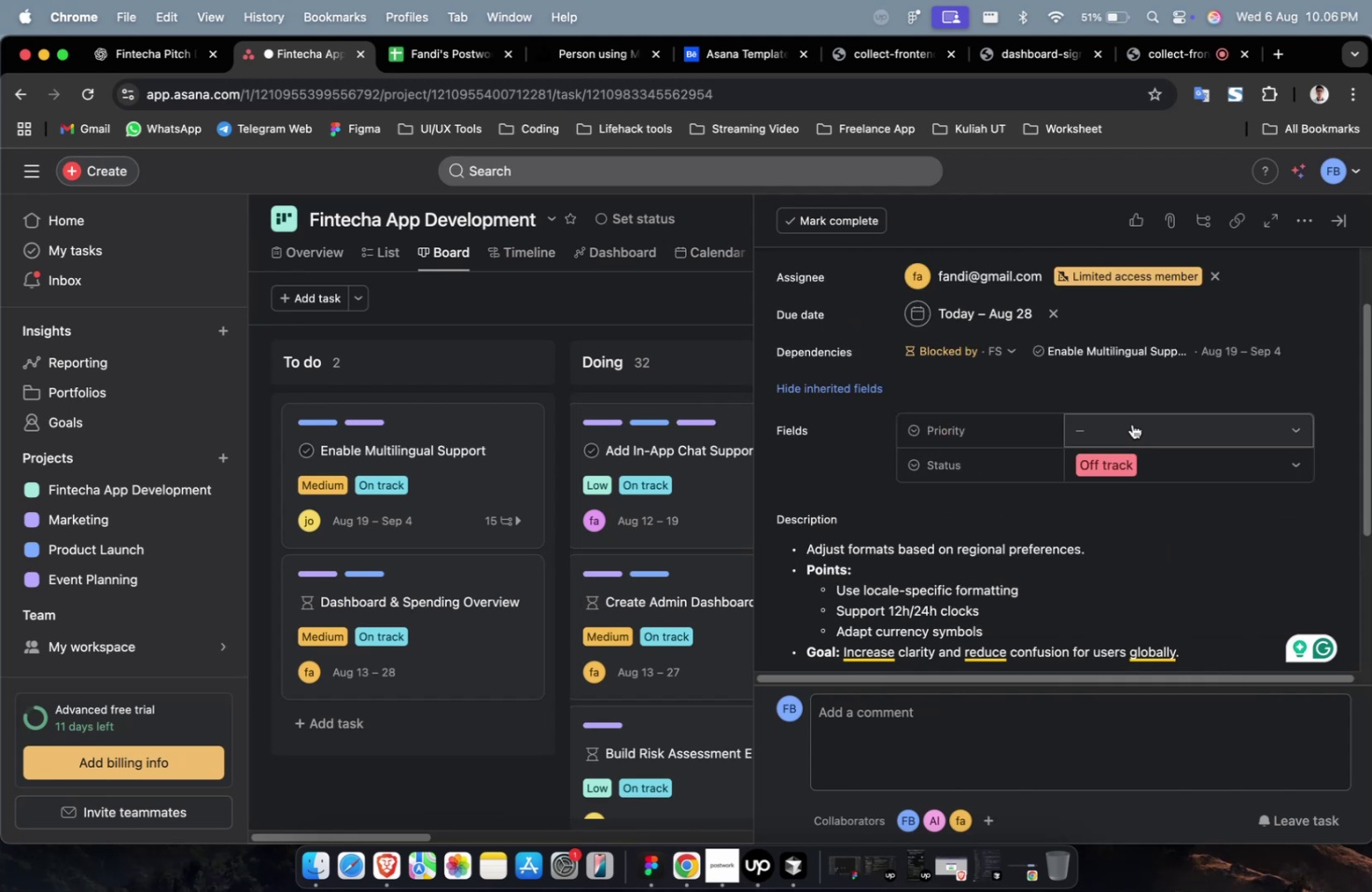 
double_click([1131, 424])
 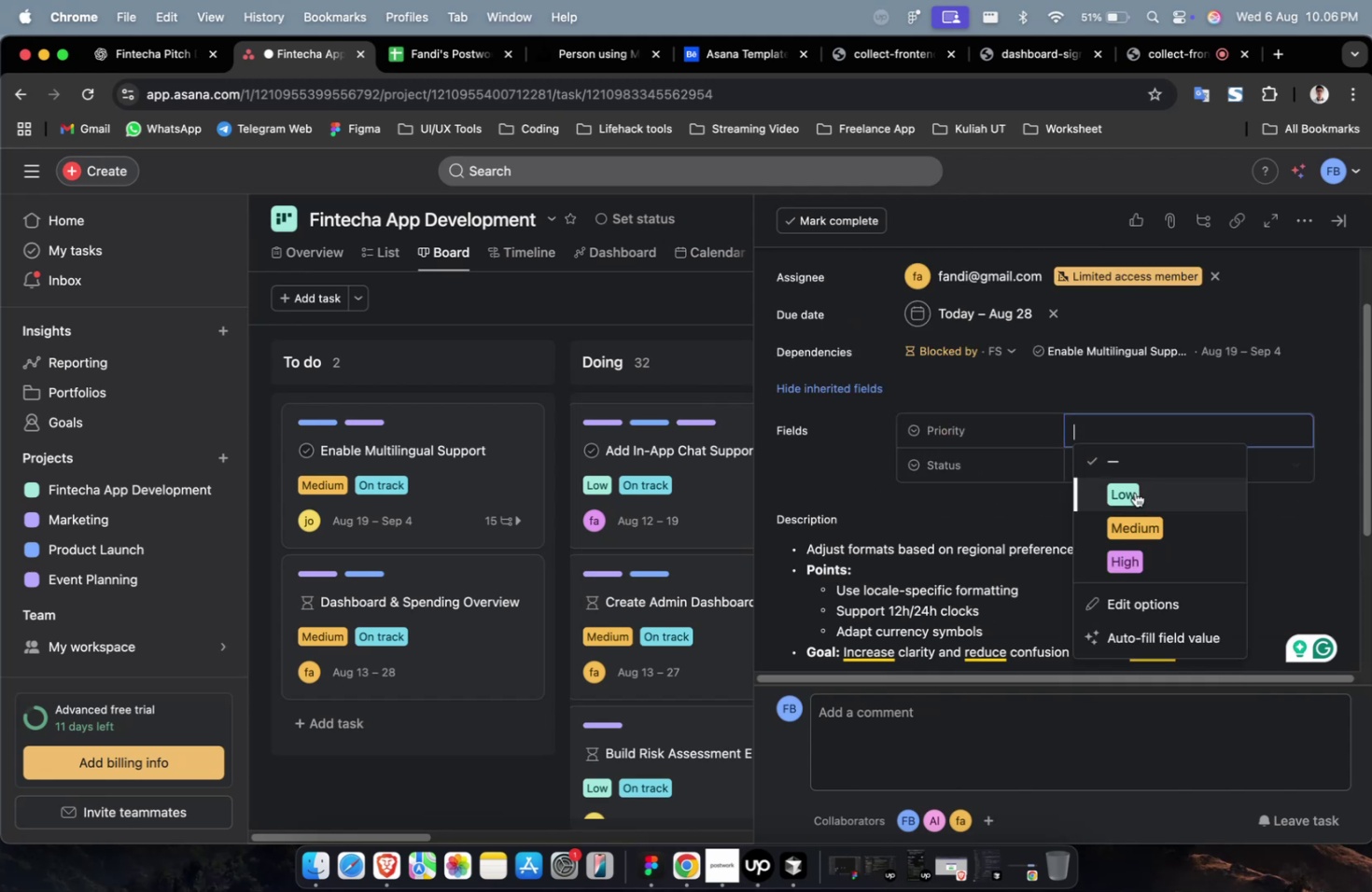 
triple_click([1134, 492])
 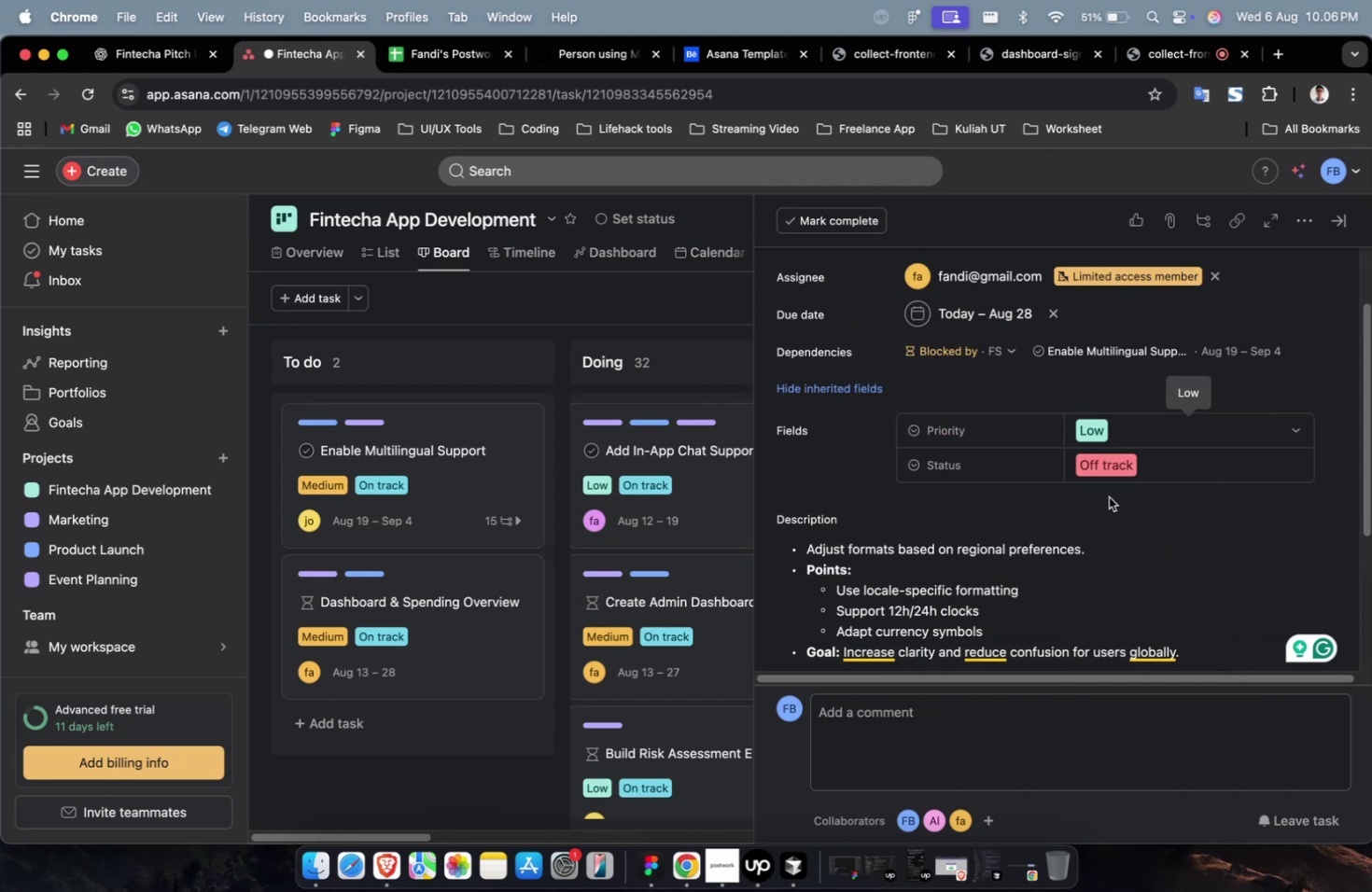 
scroll: coordinate [1108, 496], scroll_direction: up, amount: 4.0
 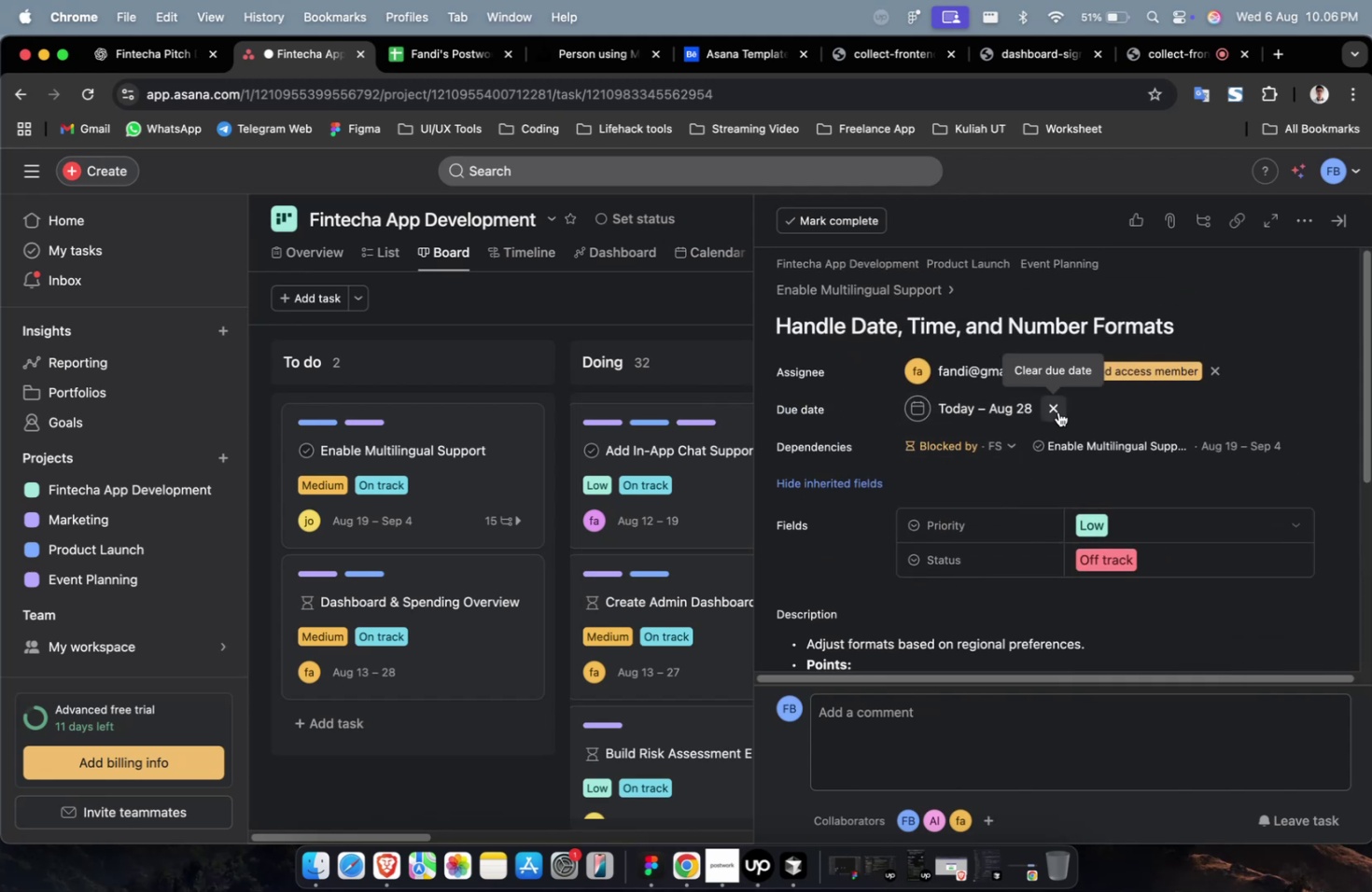 
double_click([976, 412])
 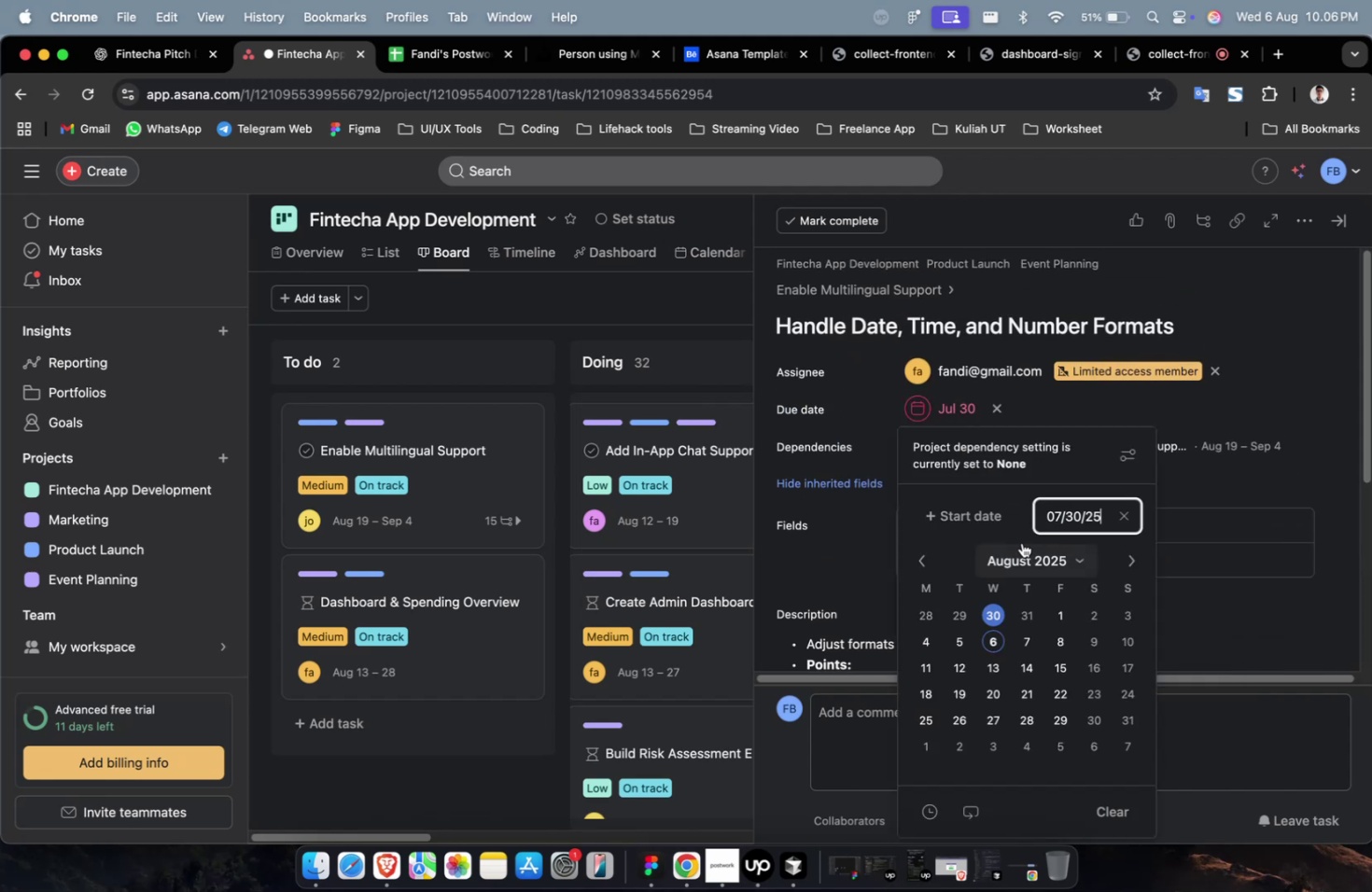 
double_click([1235, 497])
 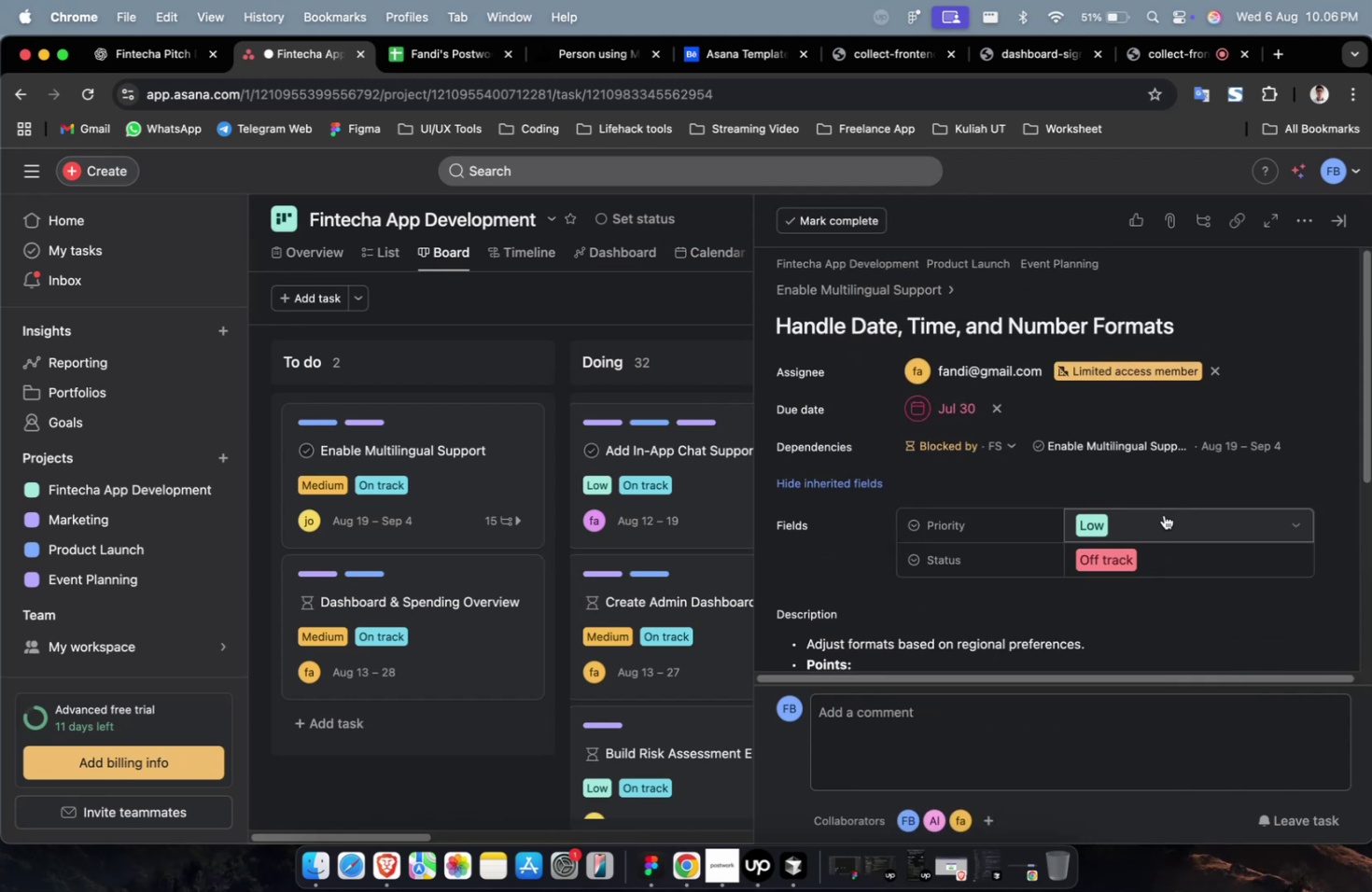 
scroll: coordinate [1156, 518], scroll_direction: down, amount: 19.0
 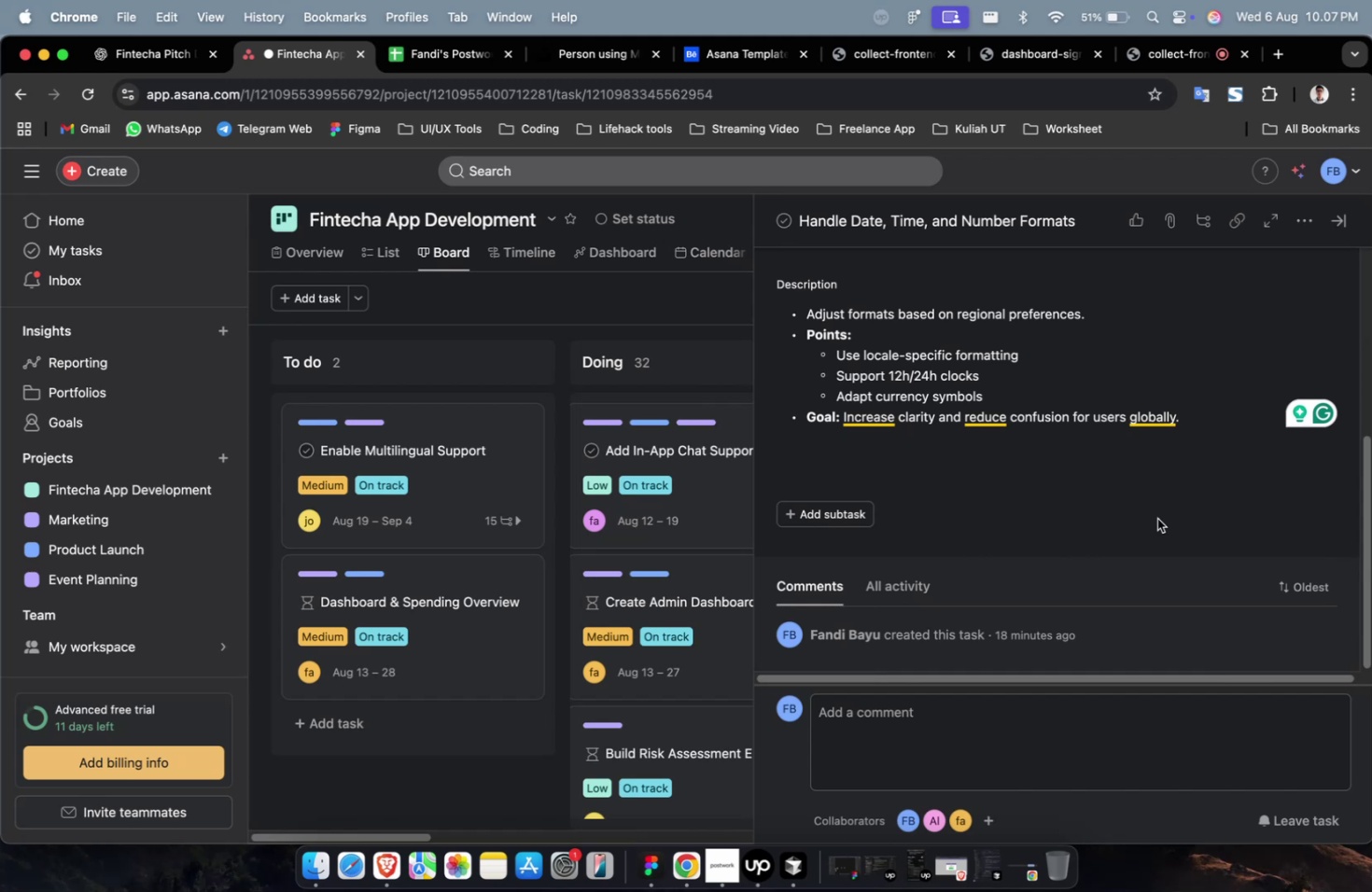 
wait(5.15)
 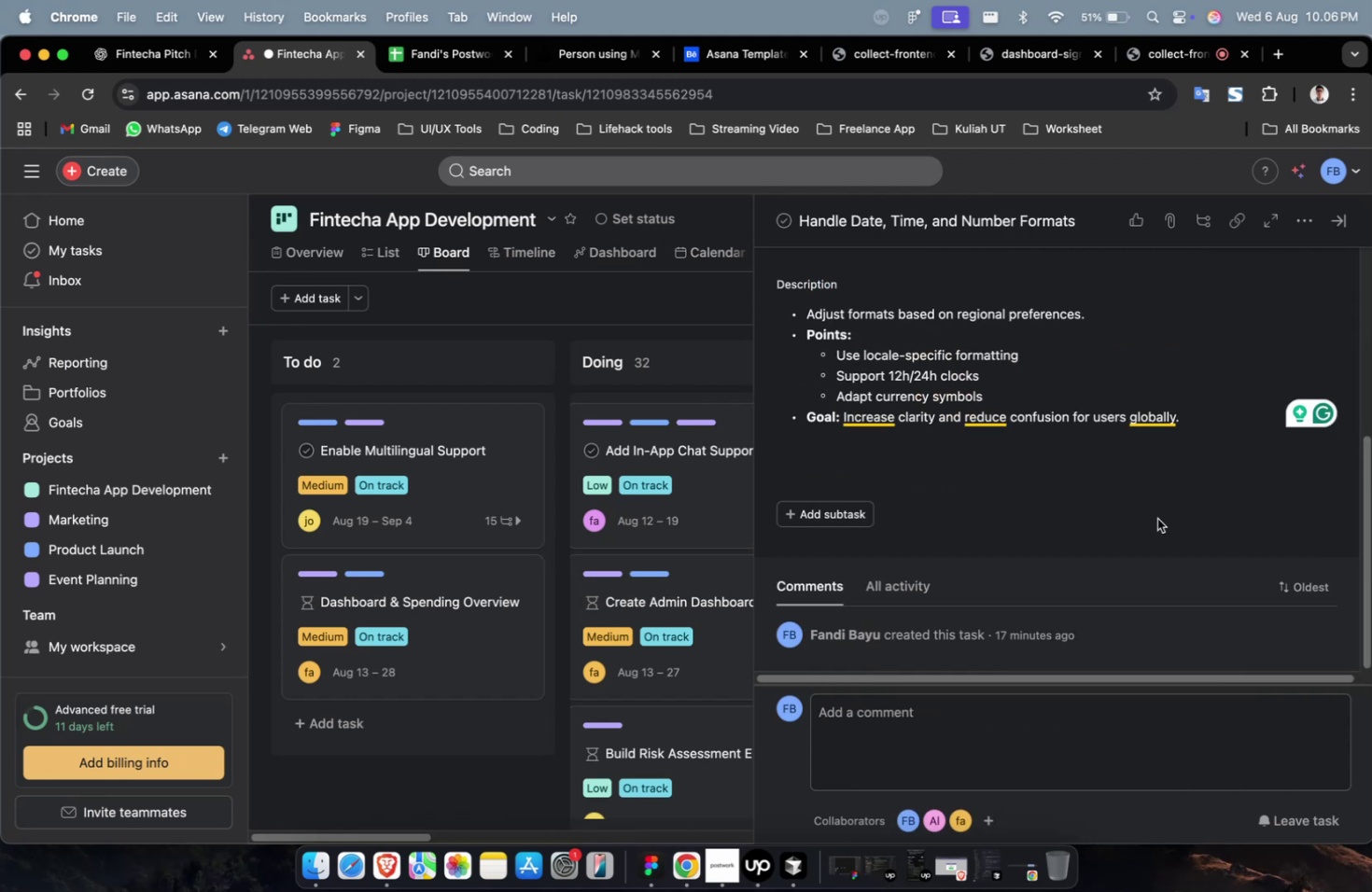 
scroll: coordinate [1156, 518], scroll_direction: down, amount: 2.0
 